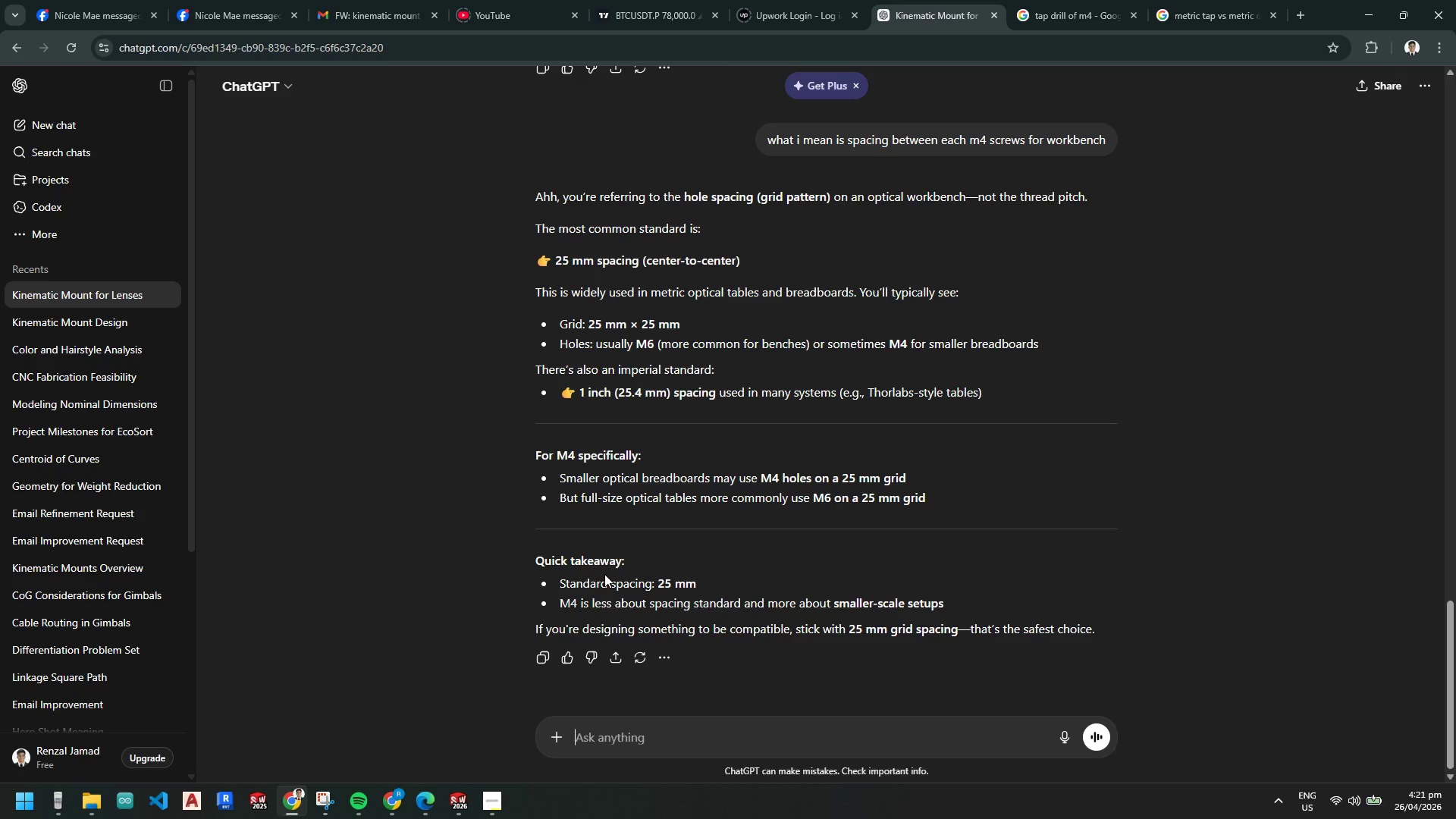 
wait(7.3)
 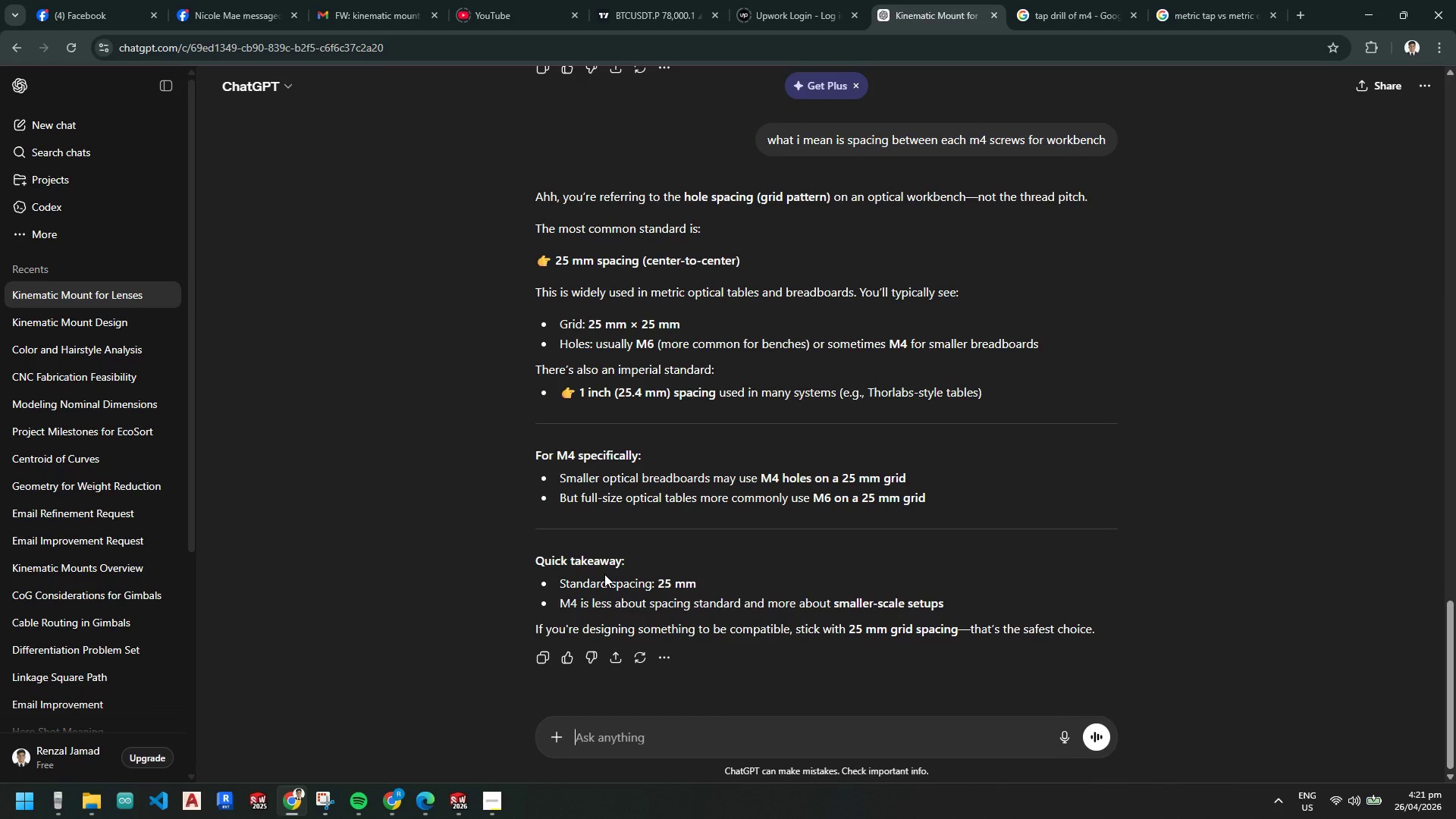 
left_click([1371, 7])
 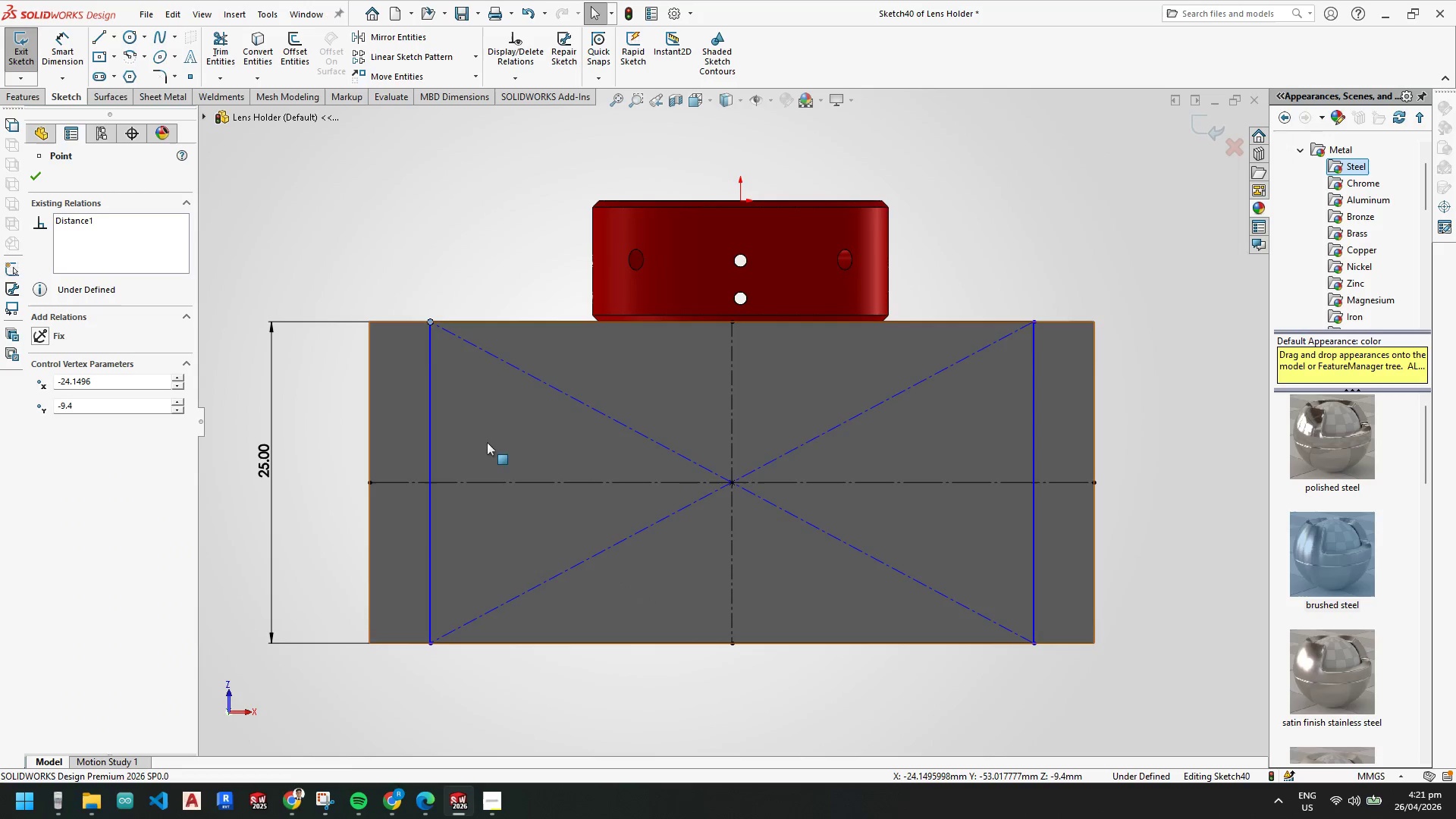 
key(Escape)
 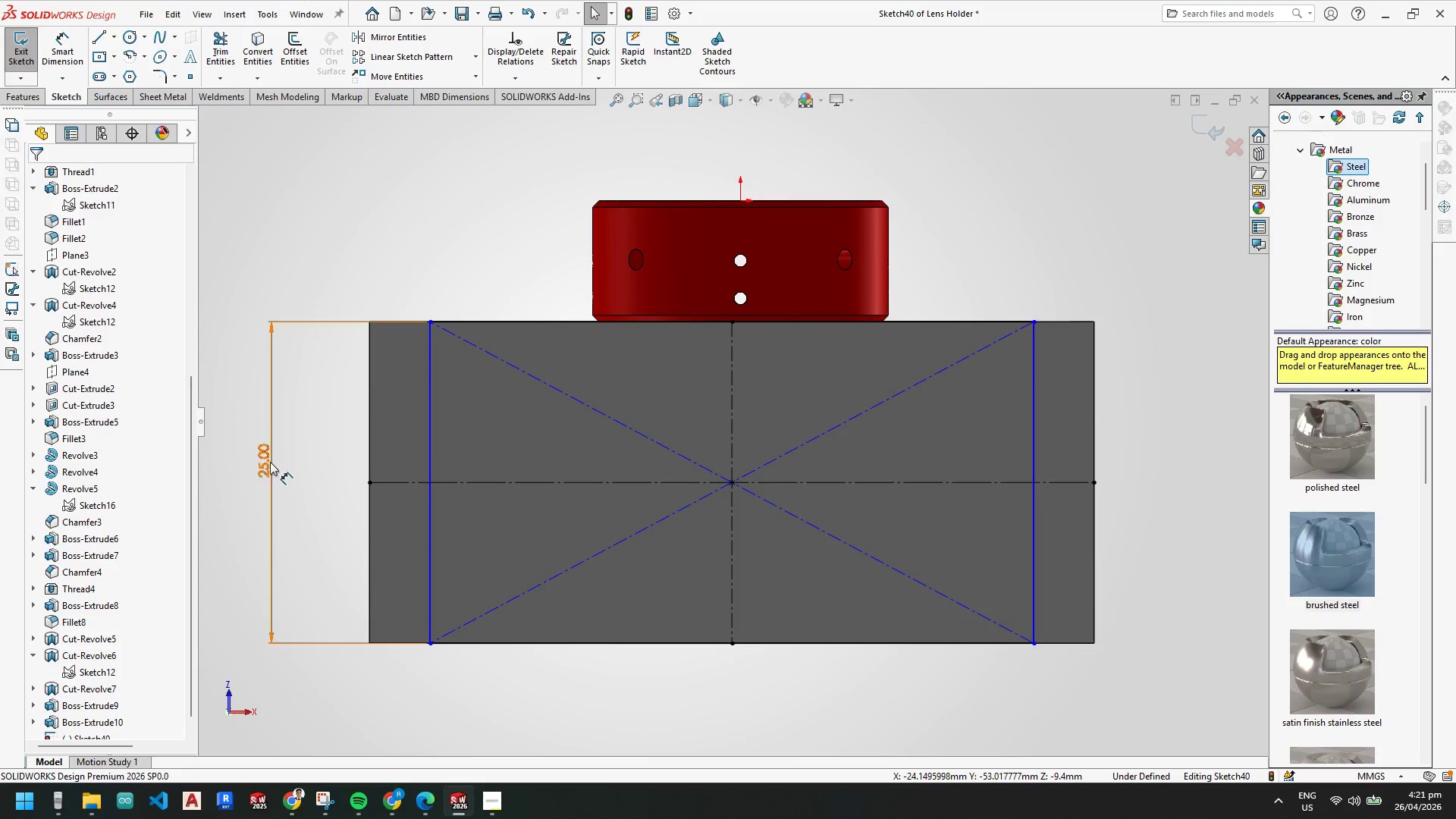 
double_click([268, 462])
 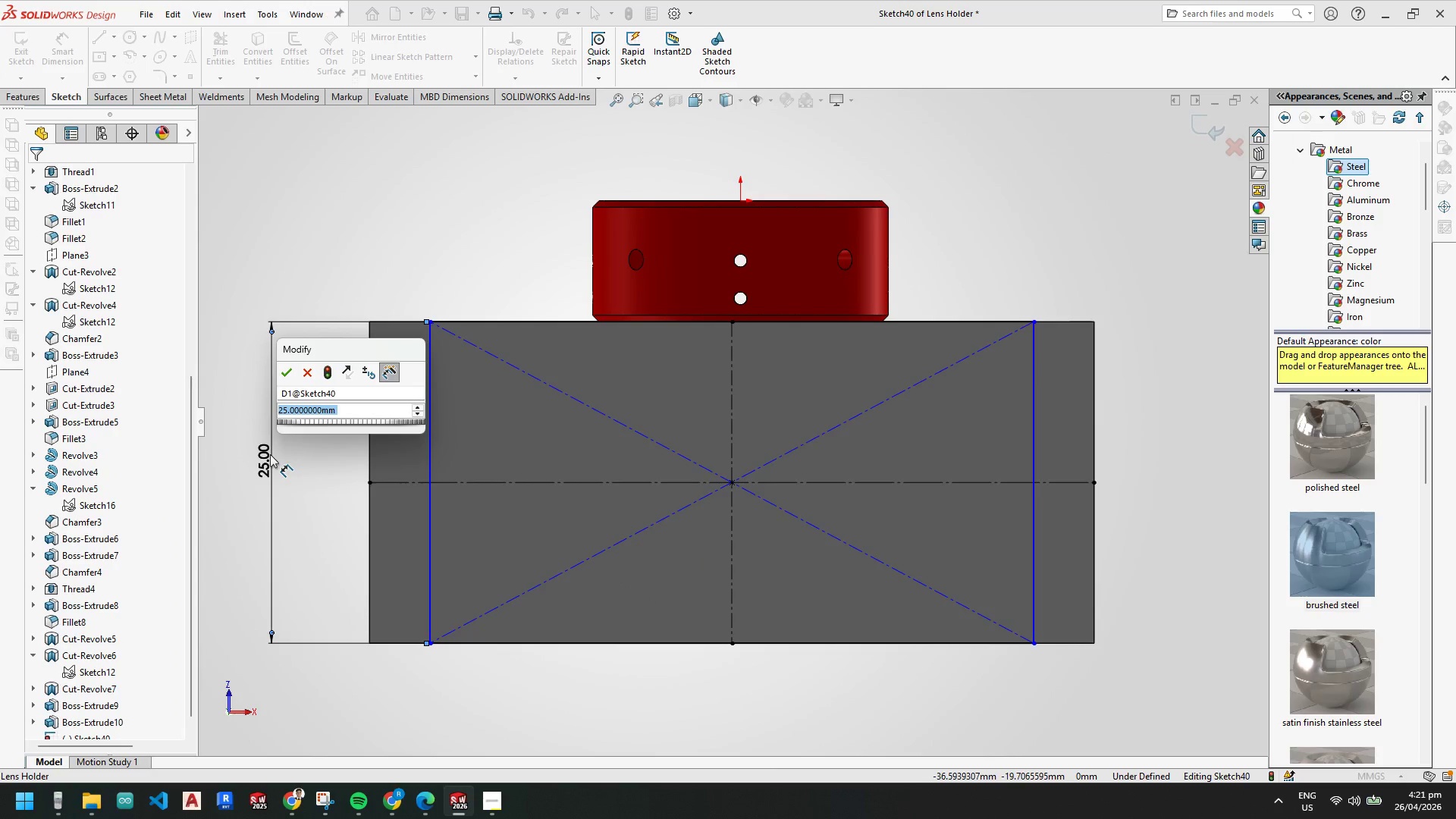 
key(Numpad2)
 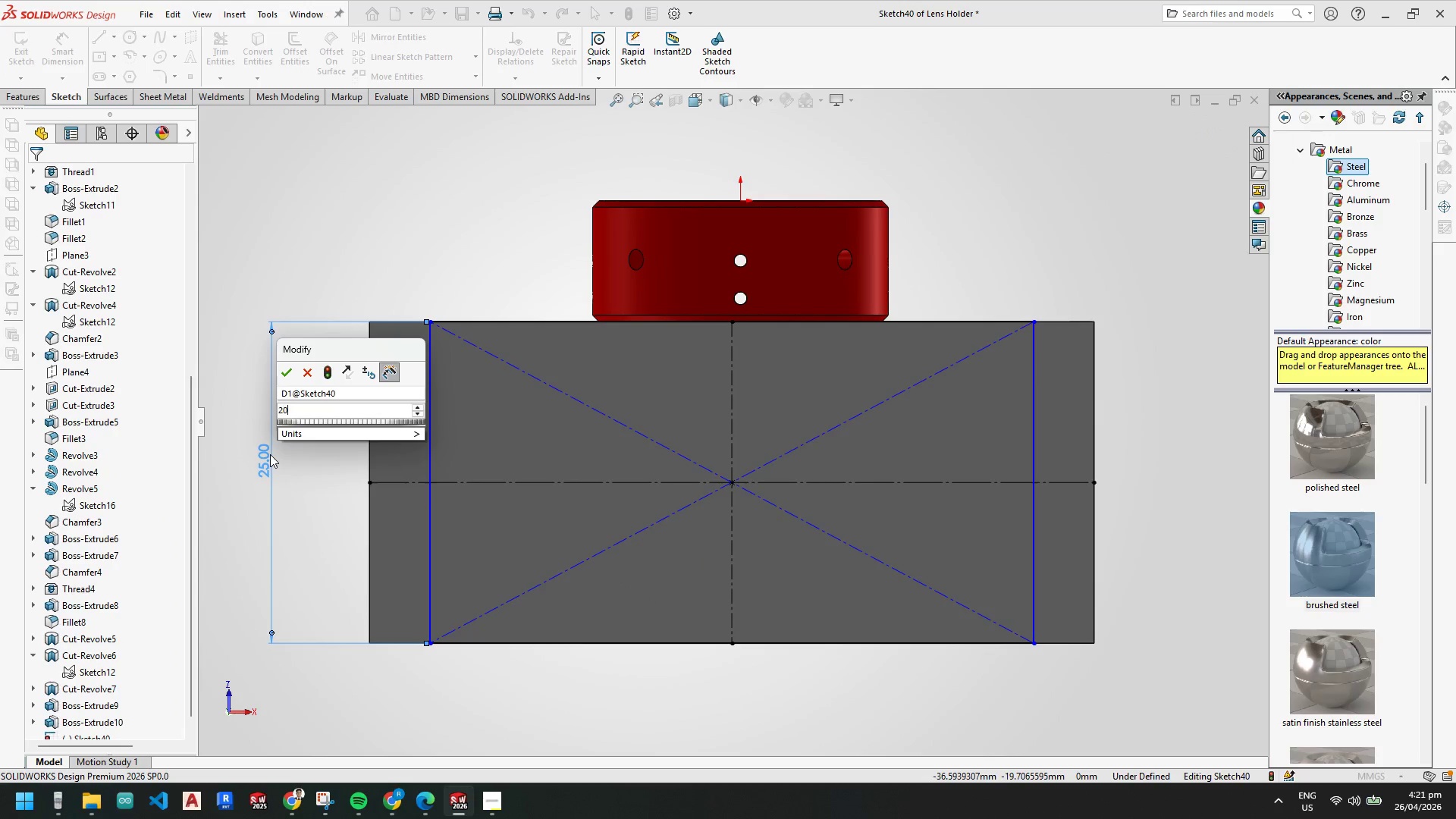 
key(Numpad0)
 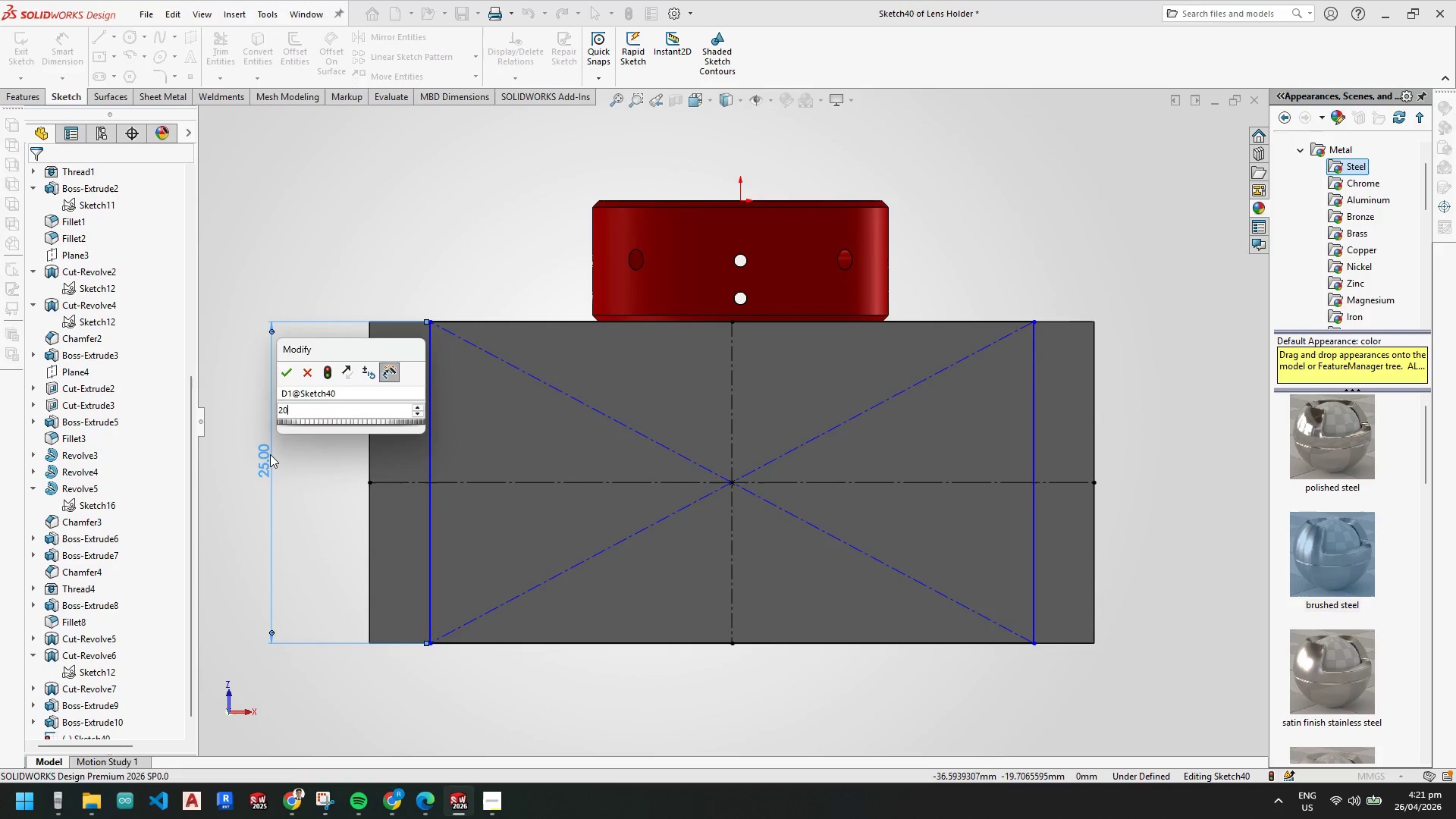 
key(NumpadEnter)
 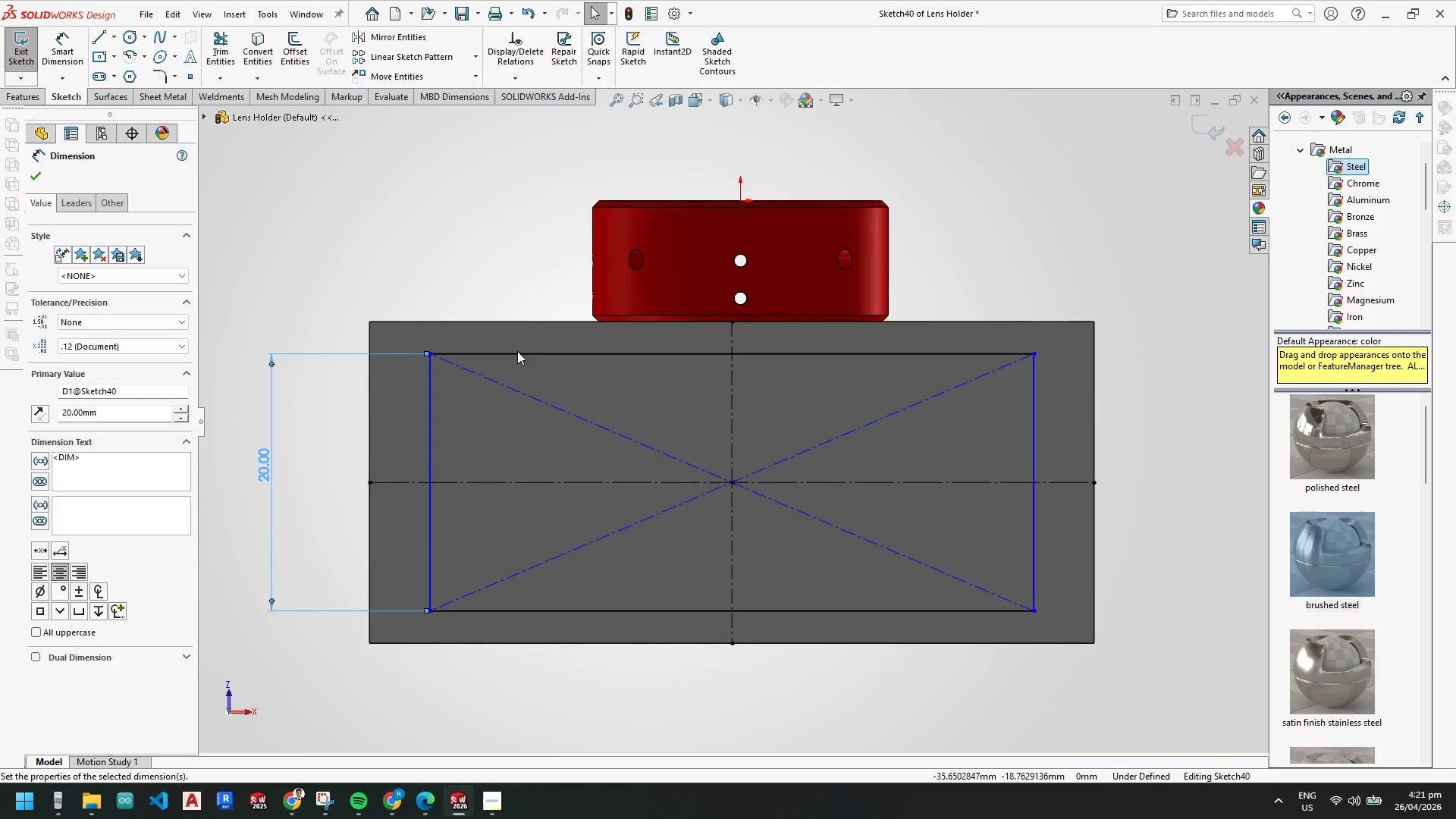 
key(Escape)
 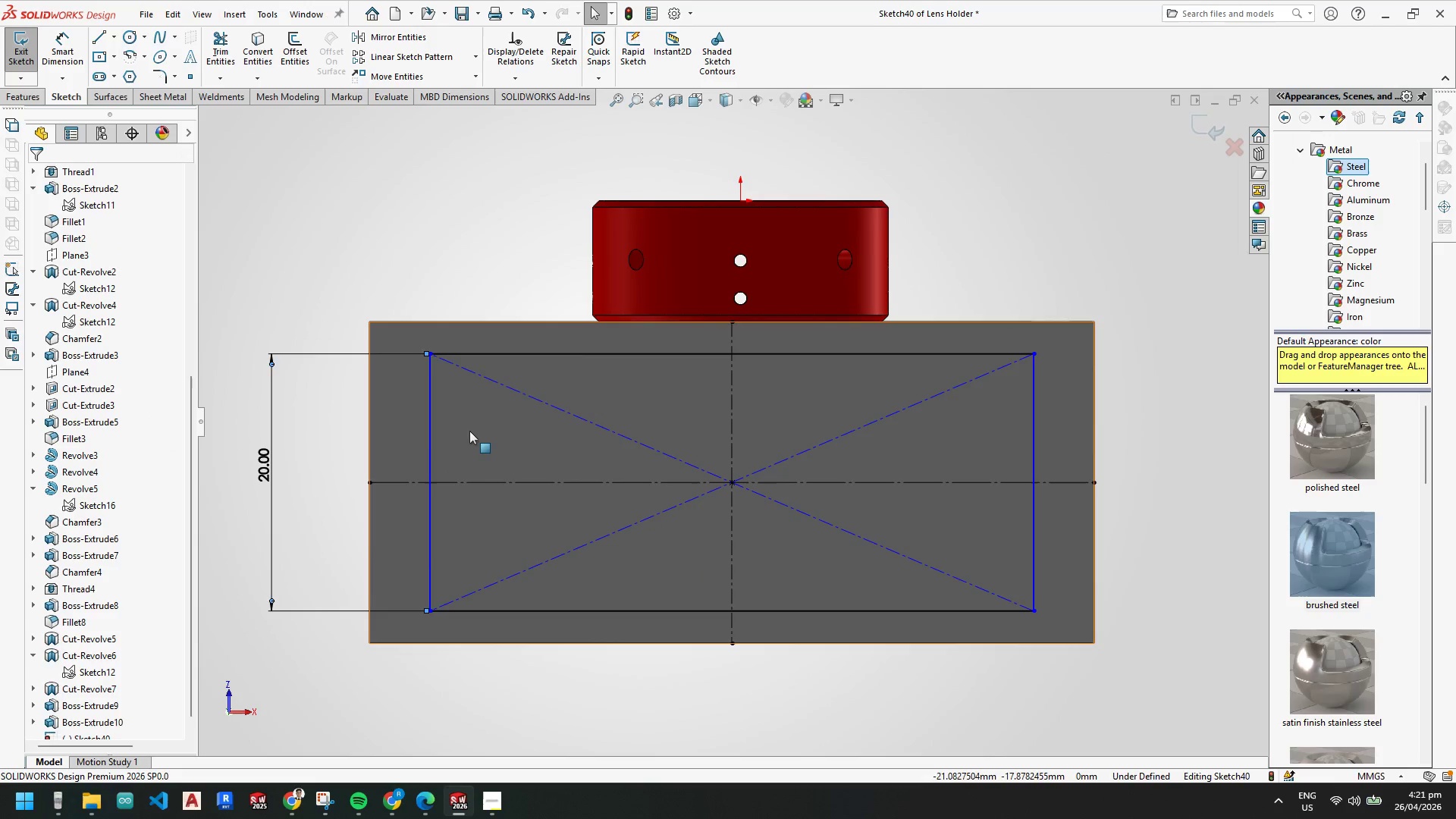 
key(Escape)
 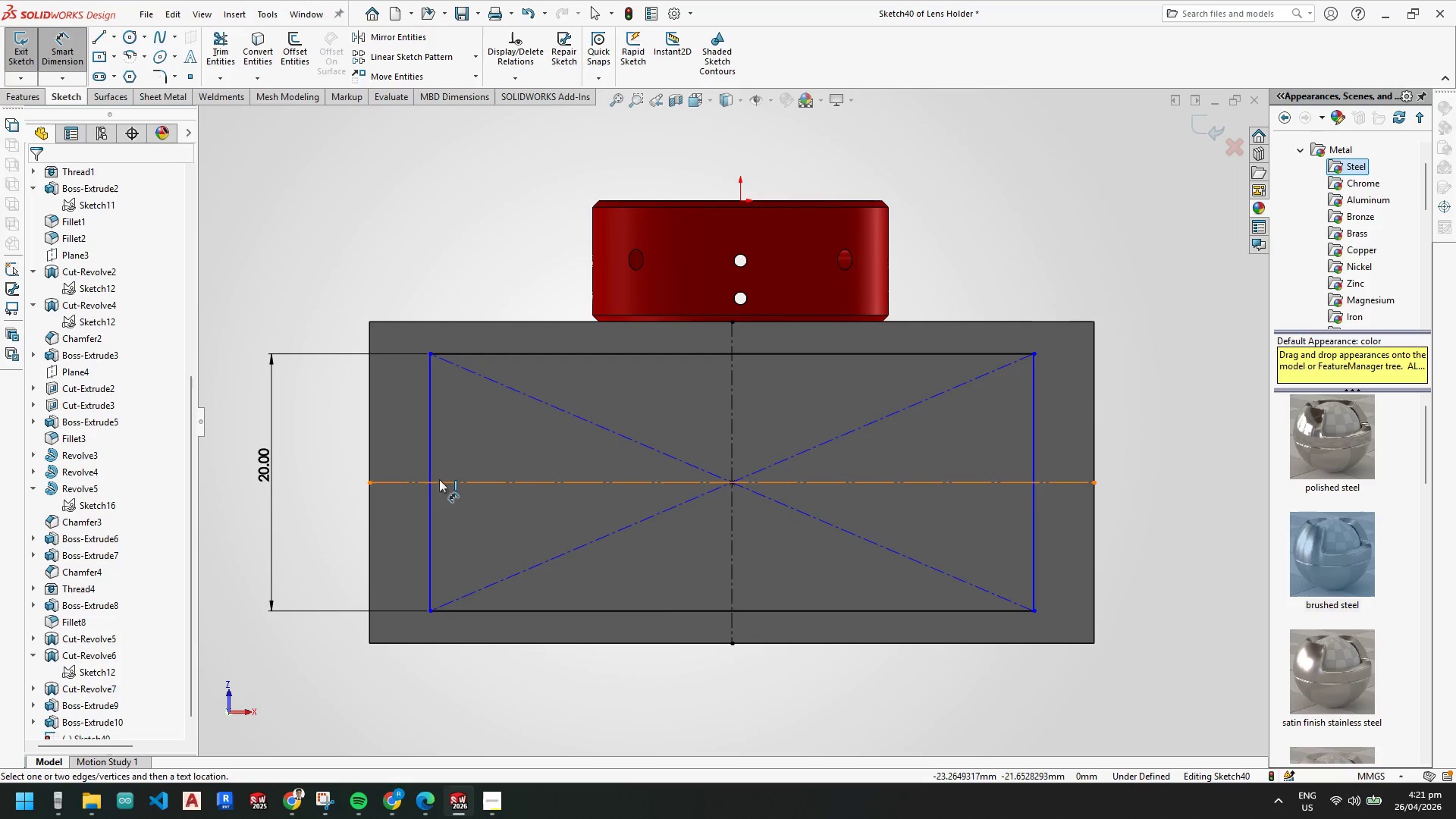 
left_click([429, 458])
 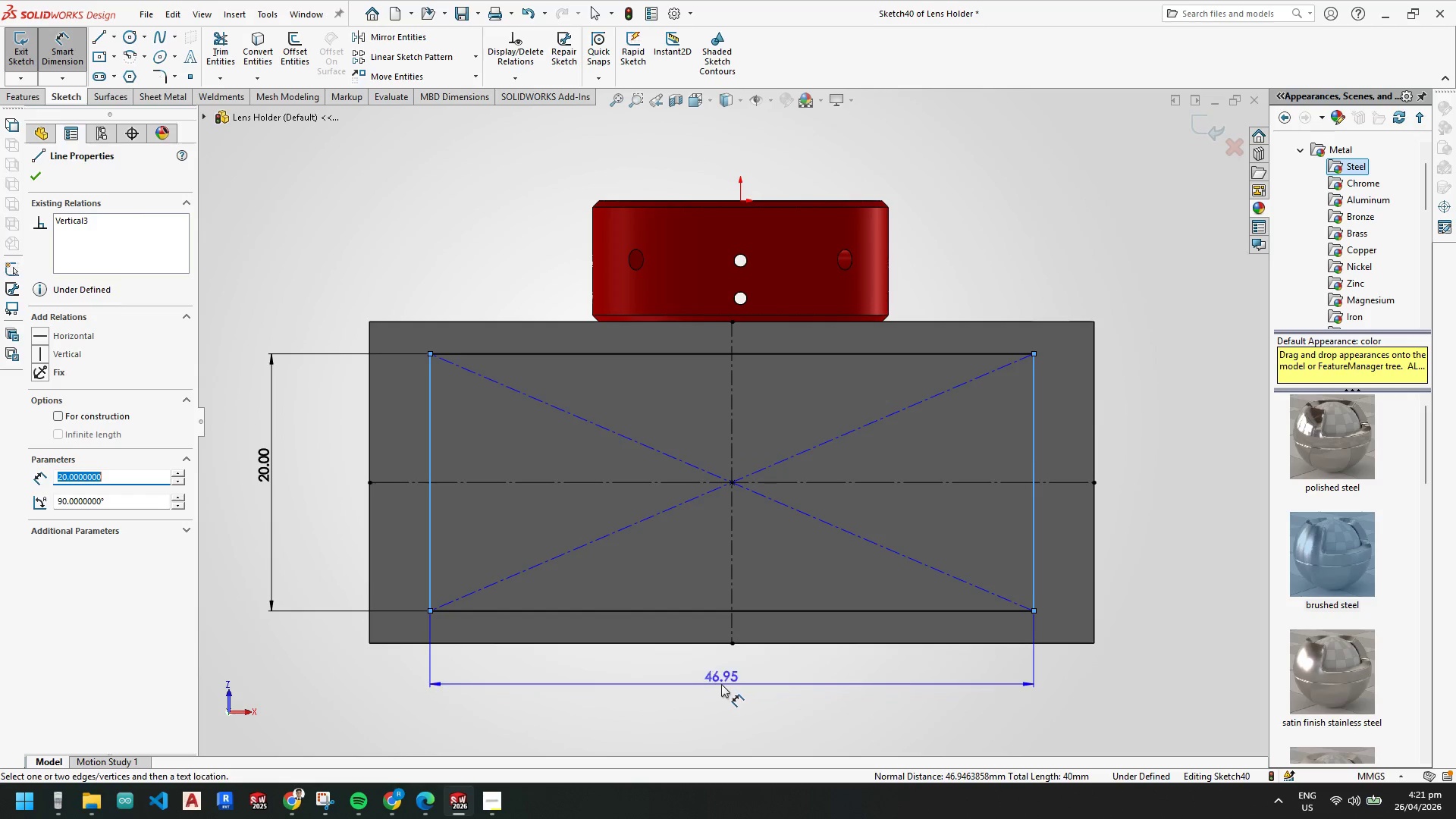 
left_click([733, 684])
 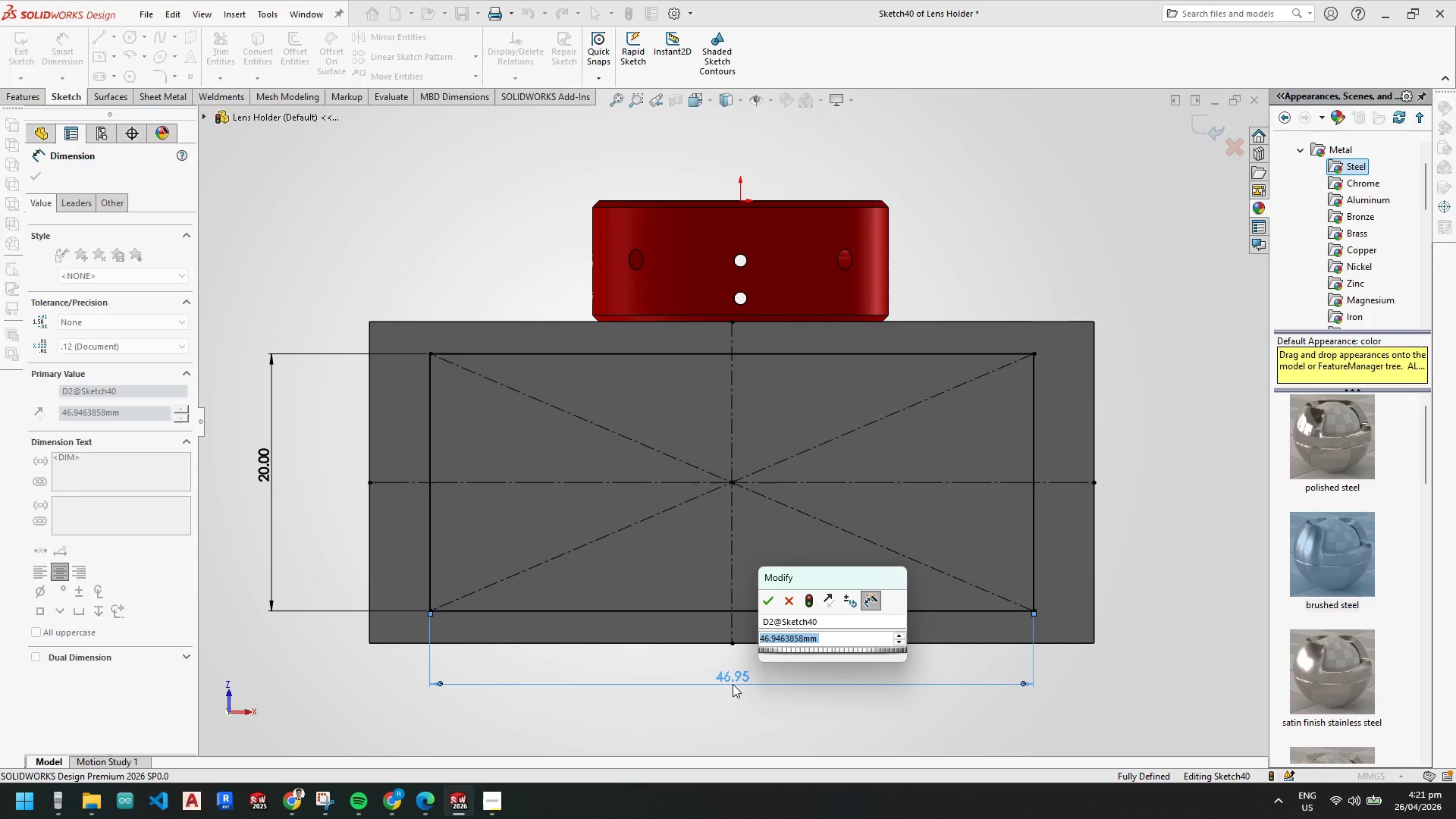 
key(Numpad4)
 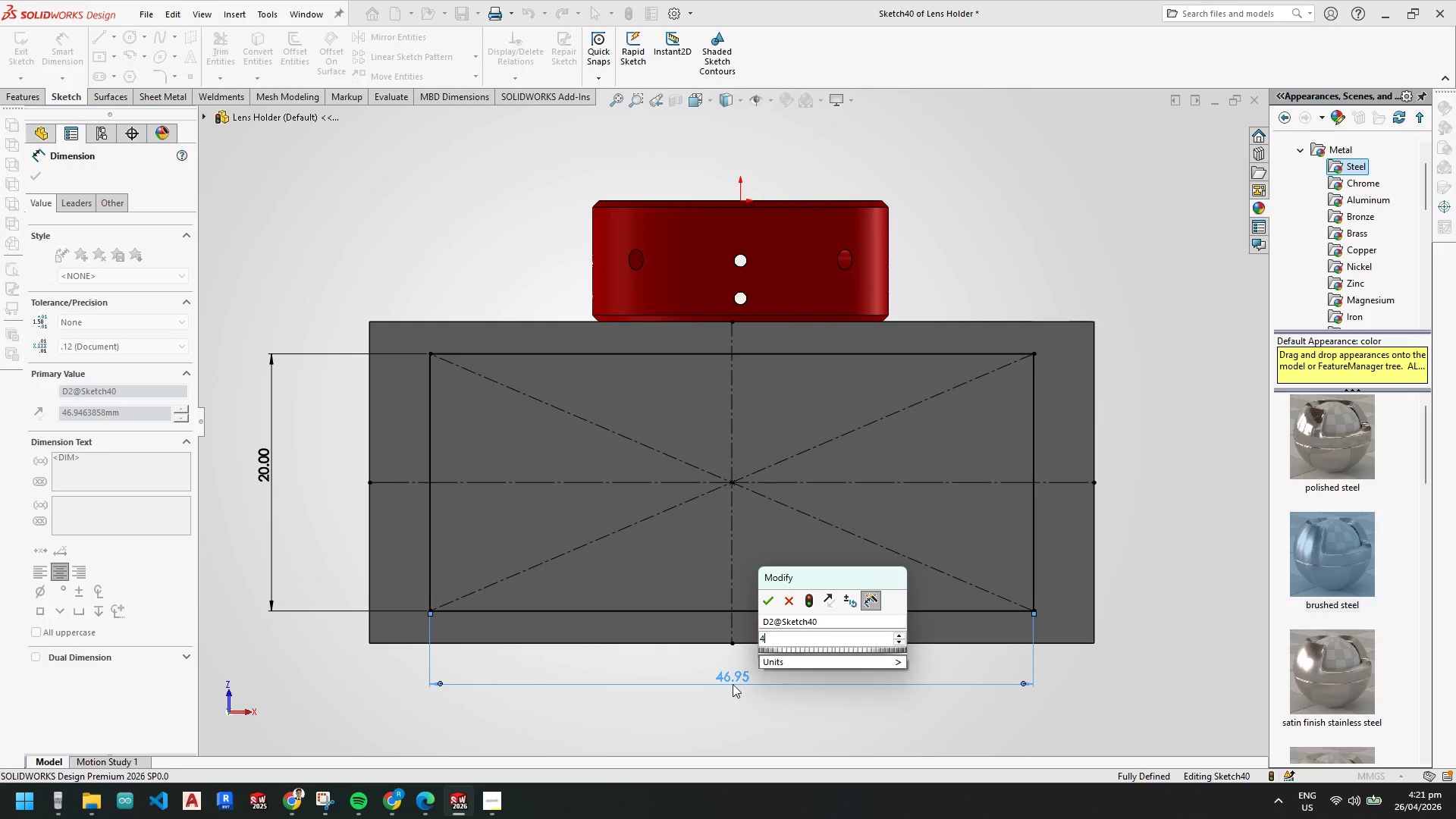 
key(Numpad0)
 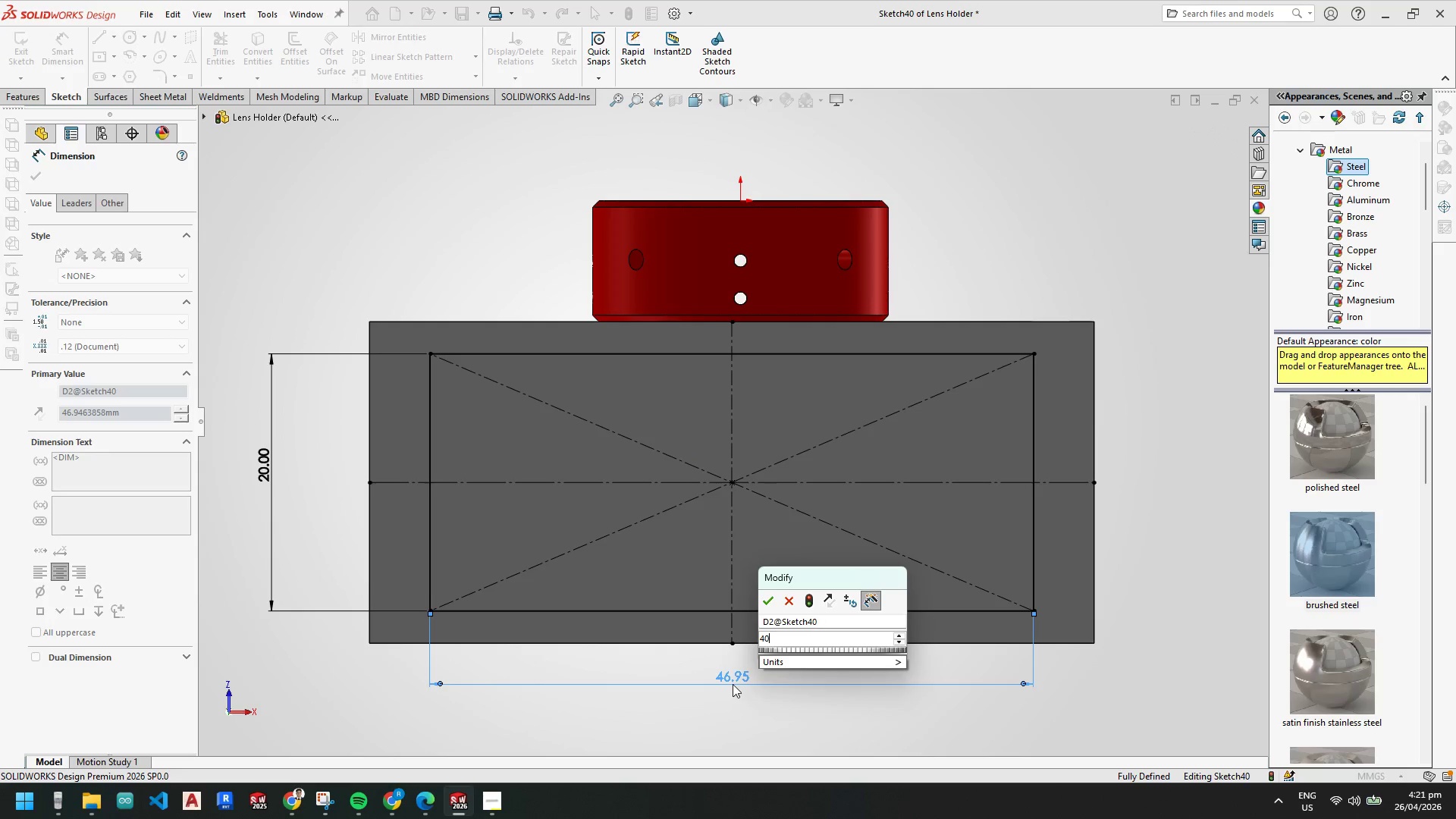 
key(NumpadEnter)
 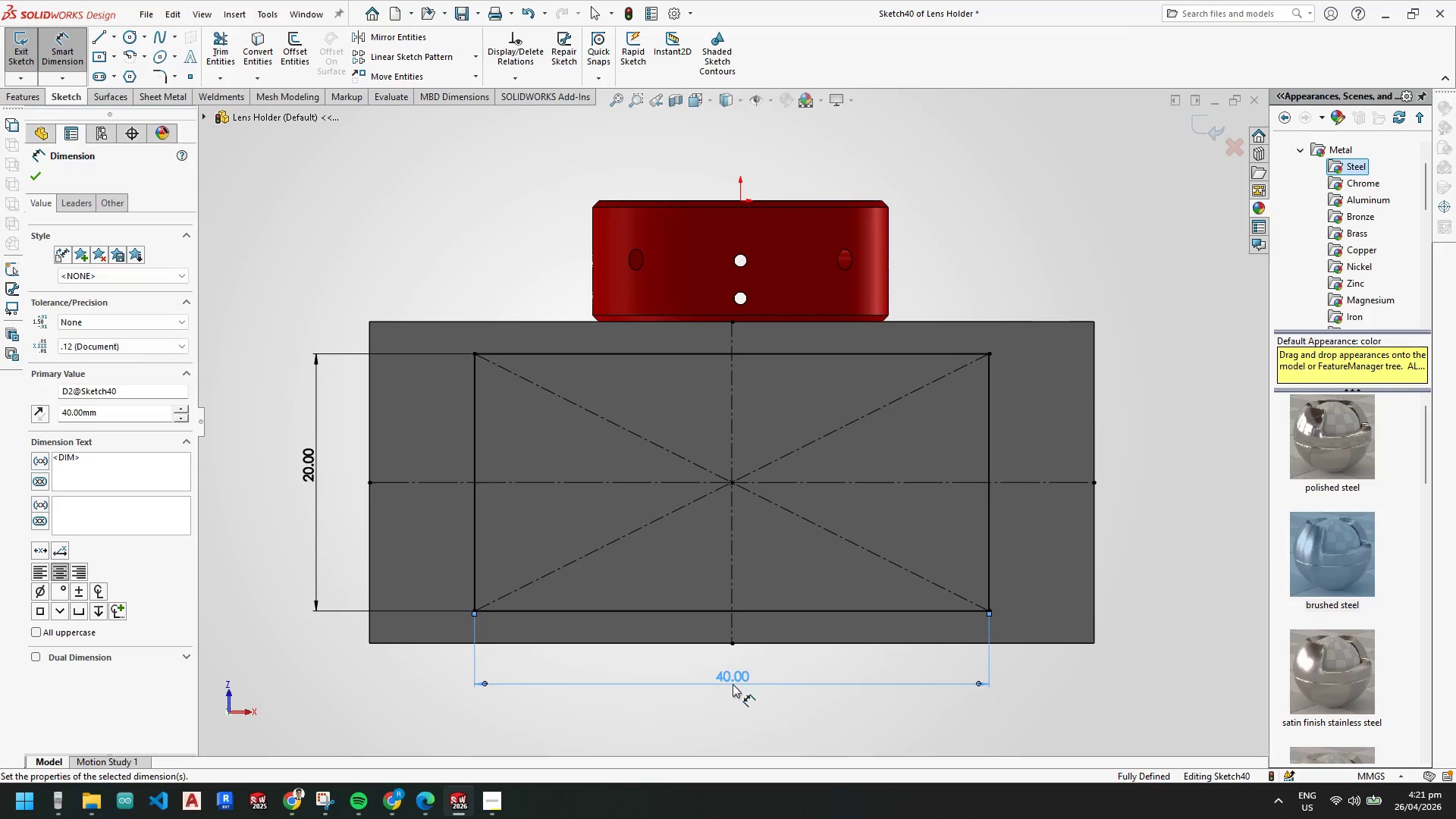 
key(Escape)
 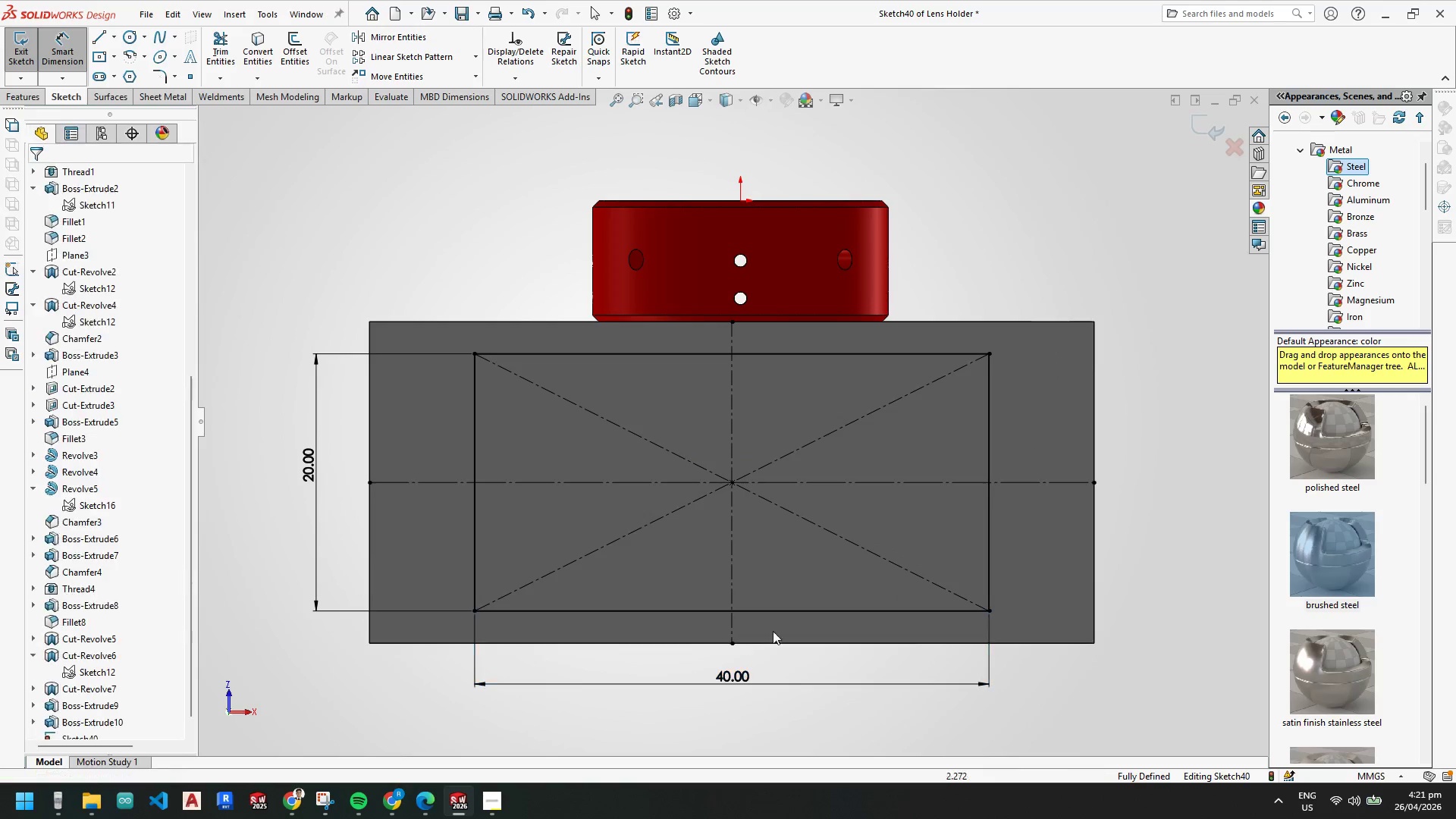 
key(Escape)
 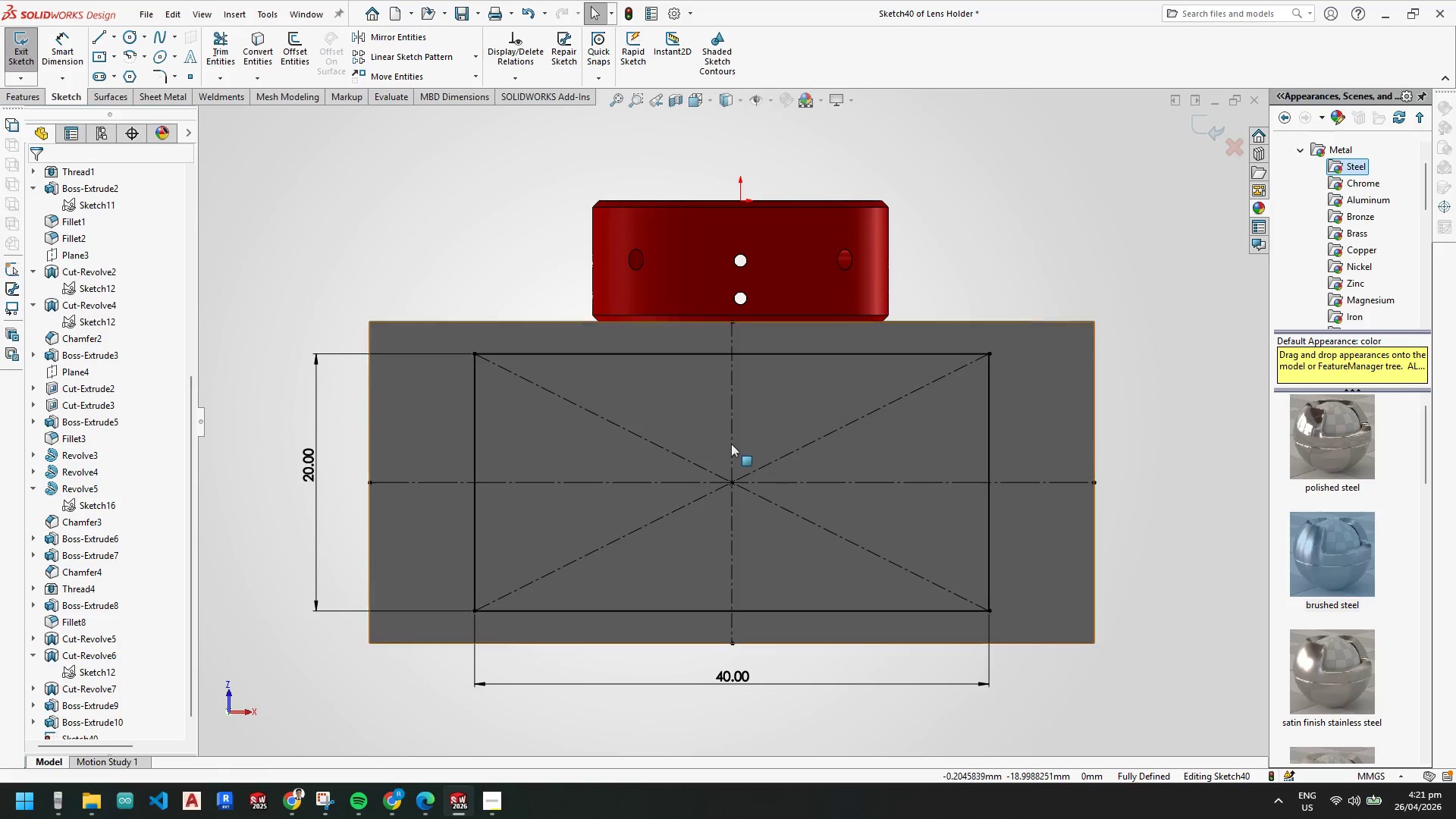 
key(Escape)
 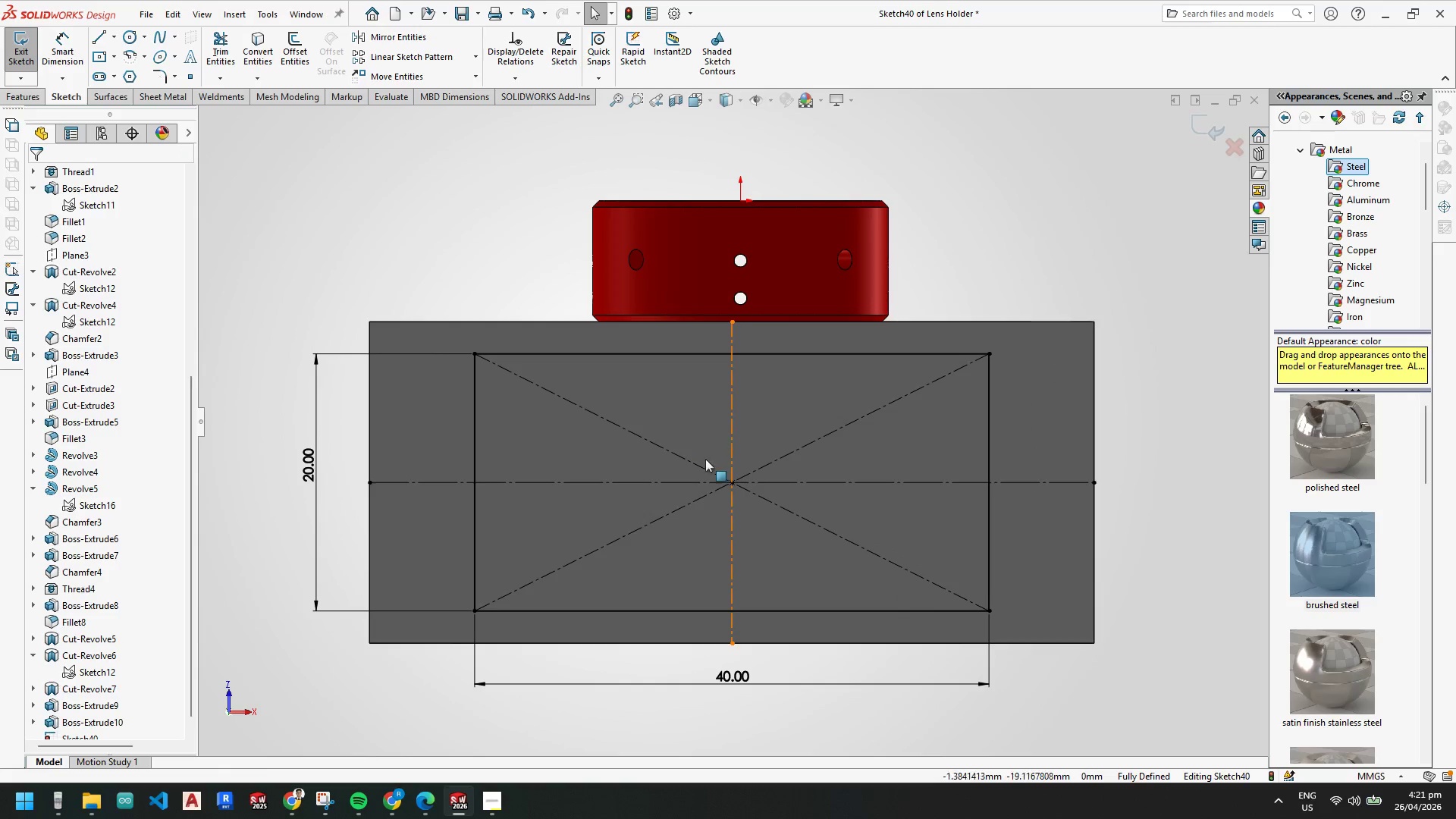 
key(Escape)
 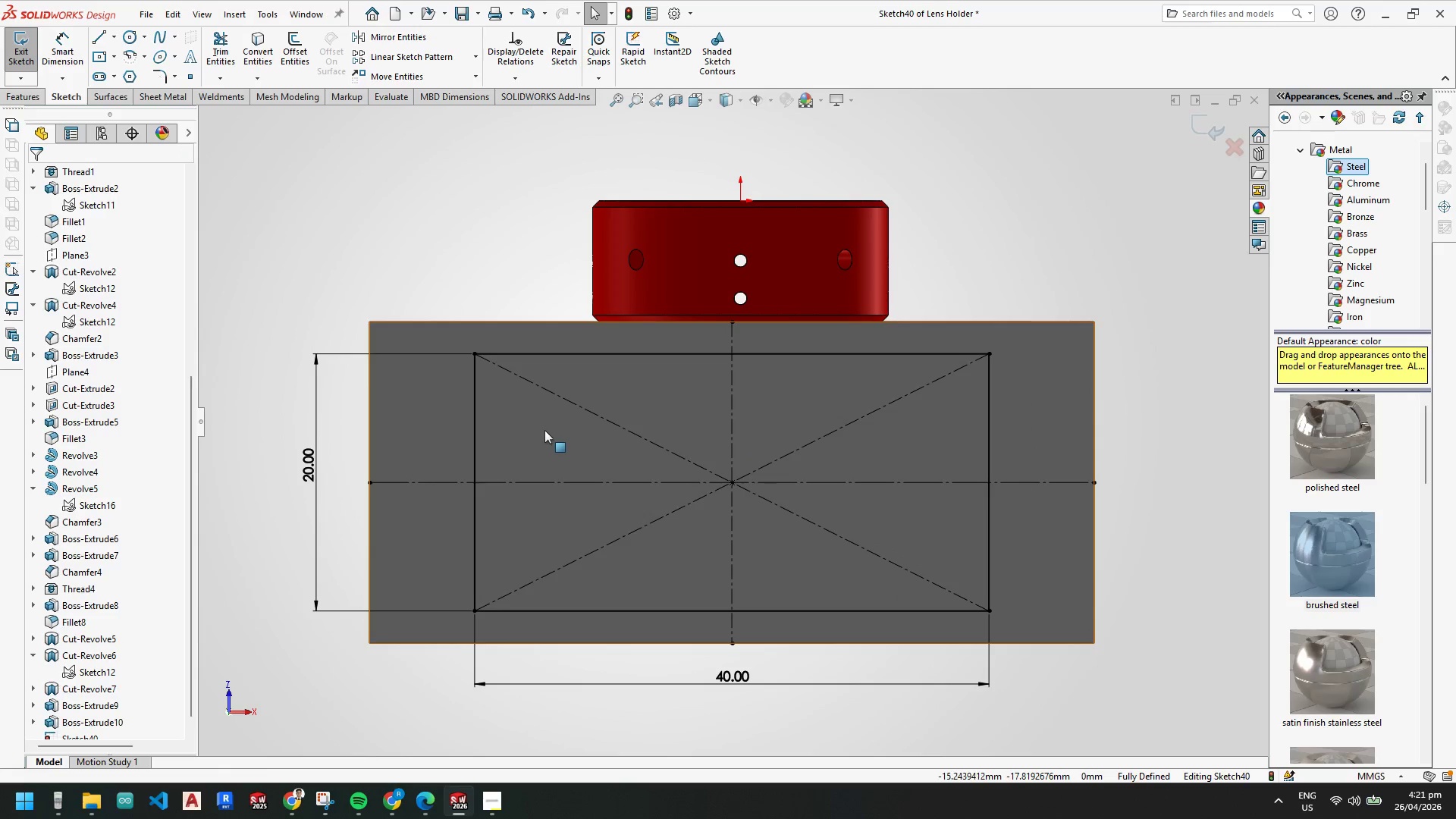 
key(Escape)
 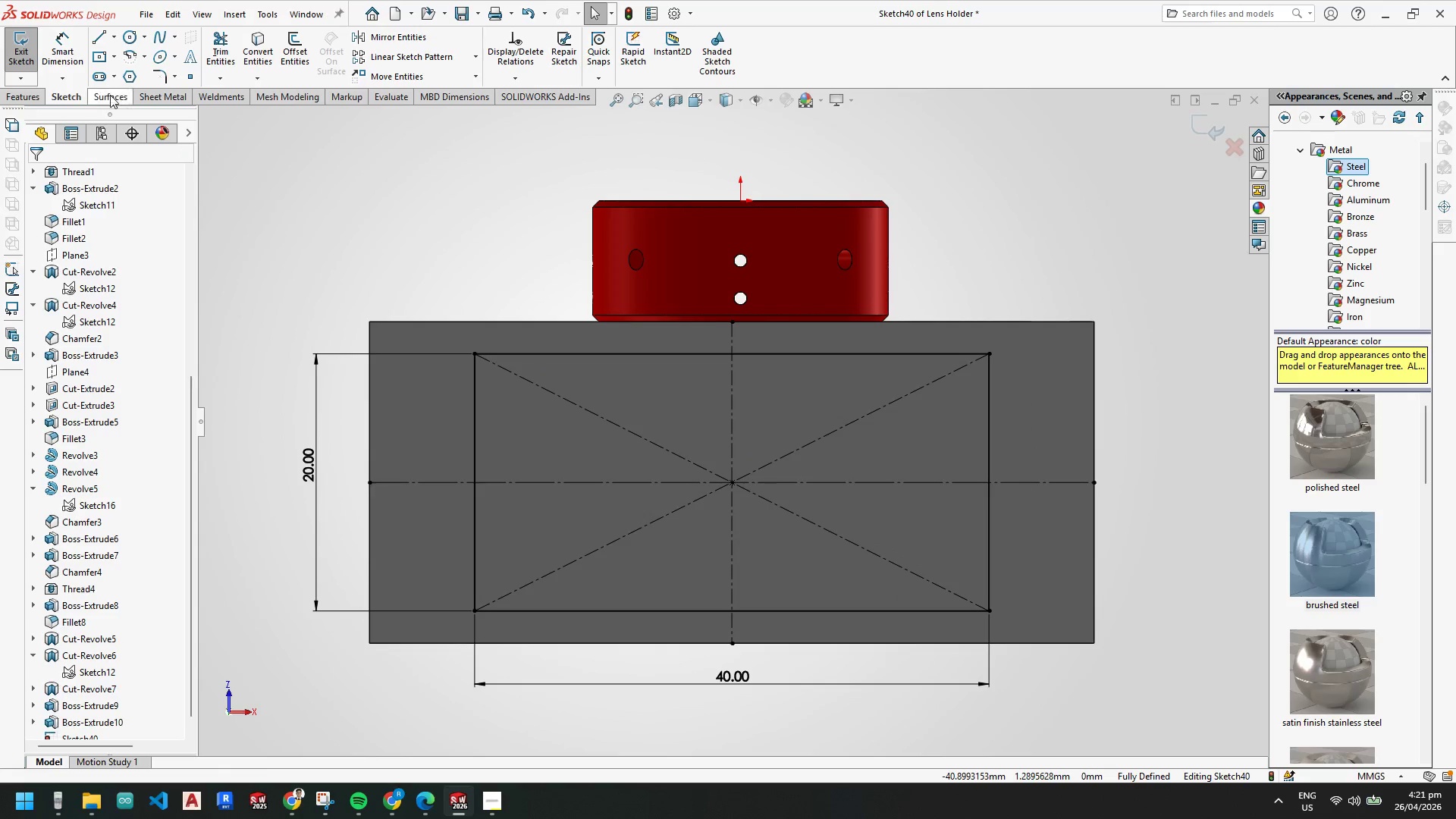 
key(Escape)
 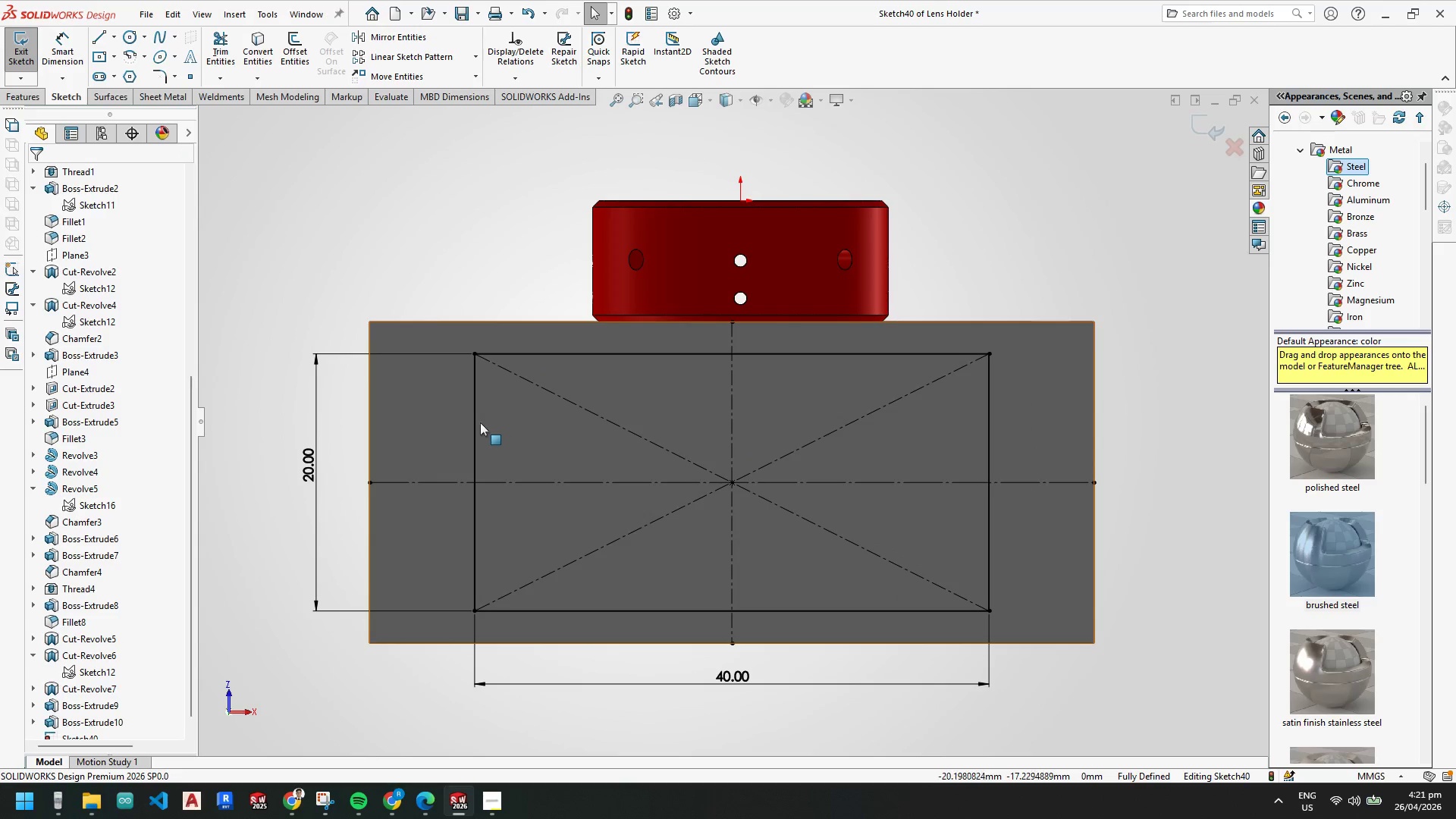 
left_click([476, 421])
 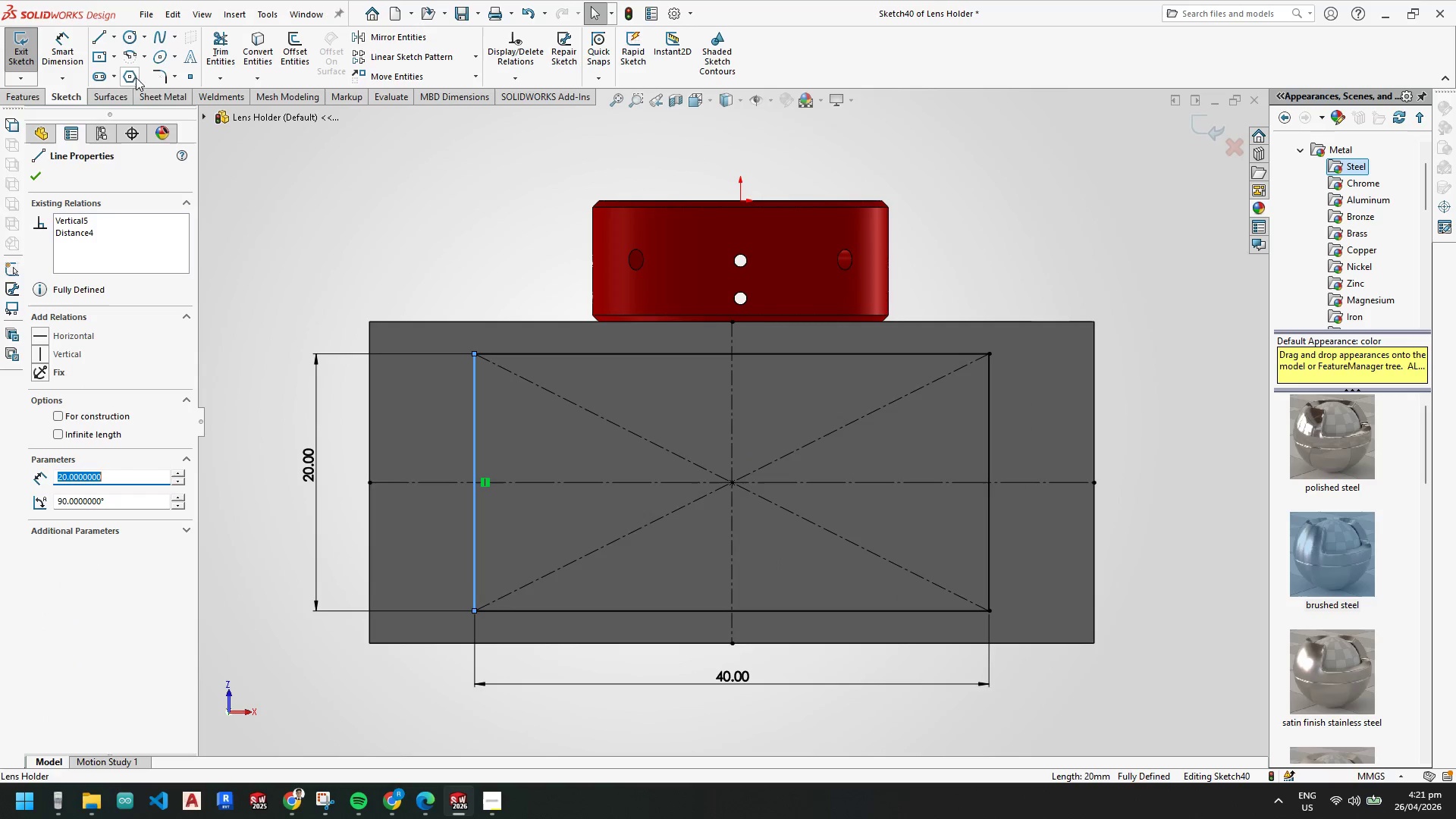 
key(Escape)
 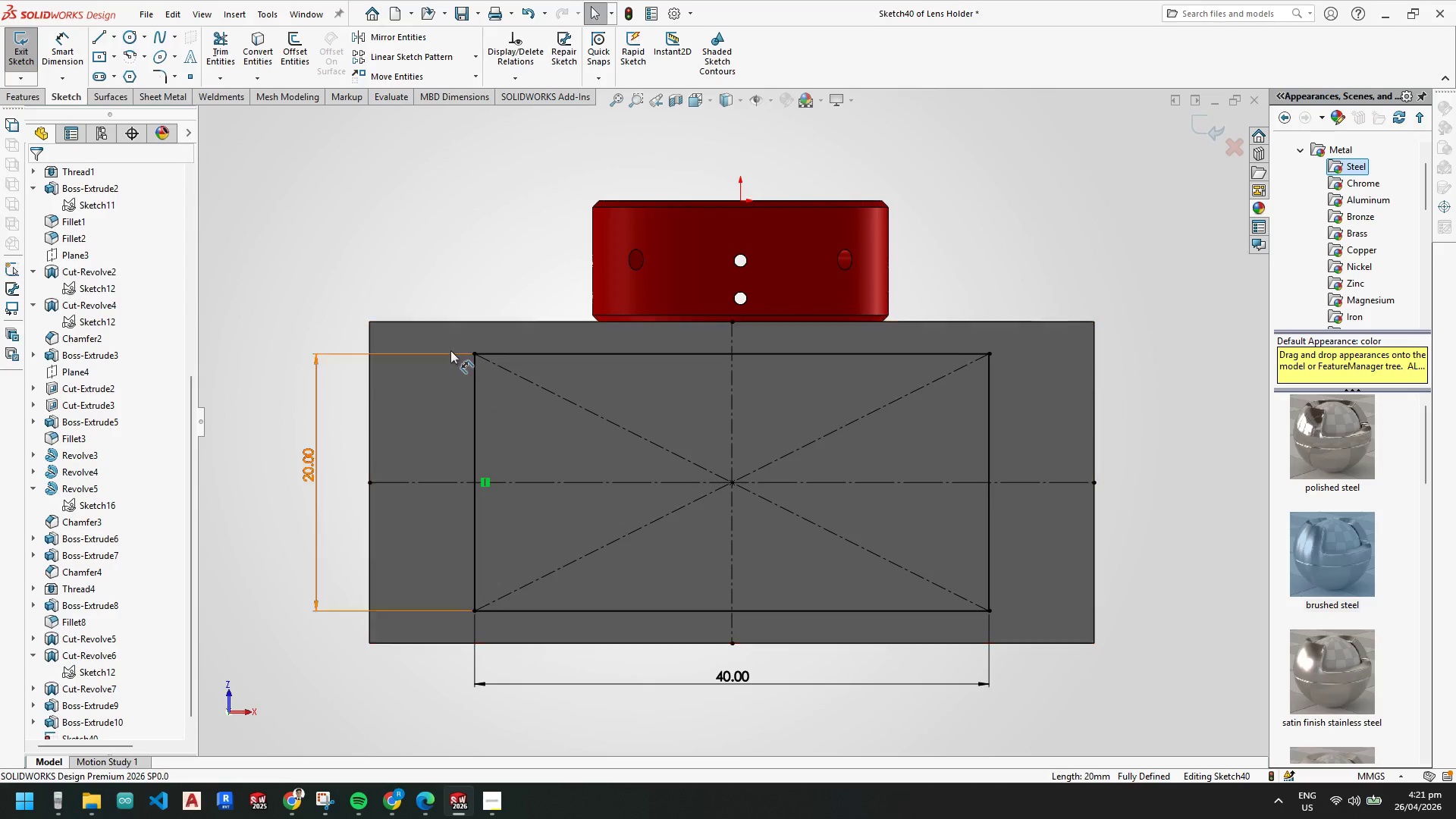 
left_click_drag(start_coordinate=[442, 334], to_coordinate=[1002, 619])
 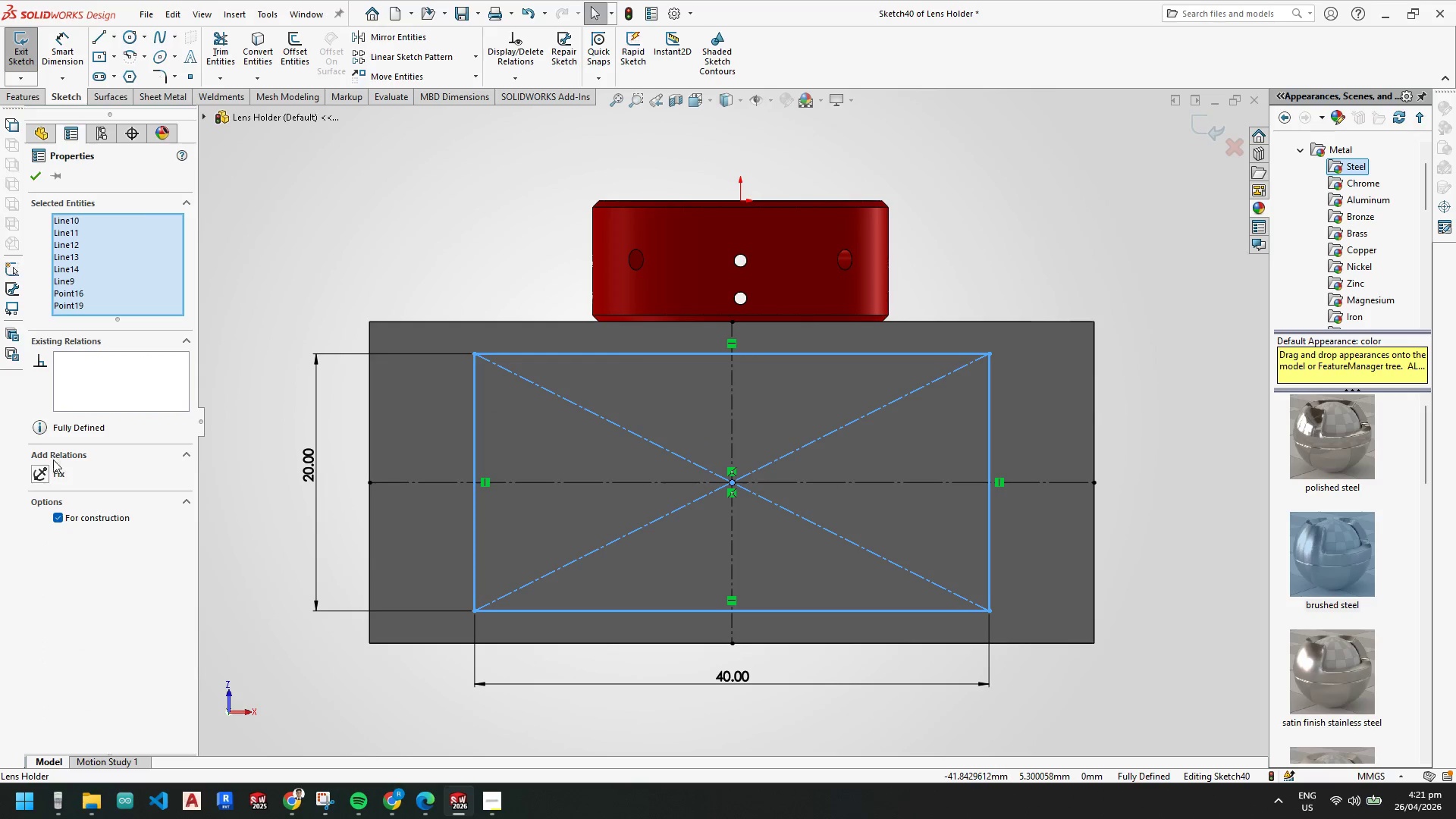 
left_click([58, 516])
 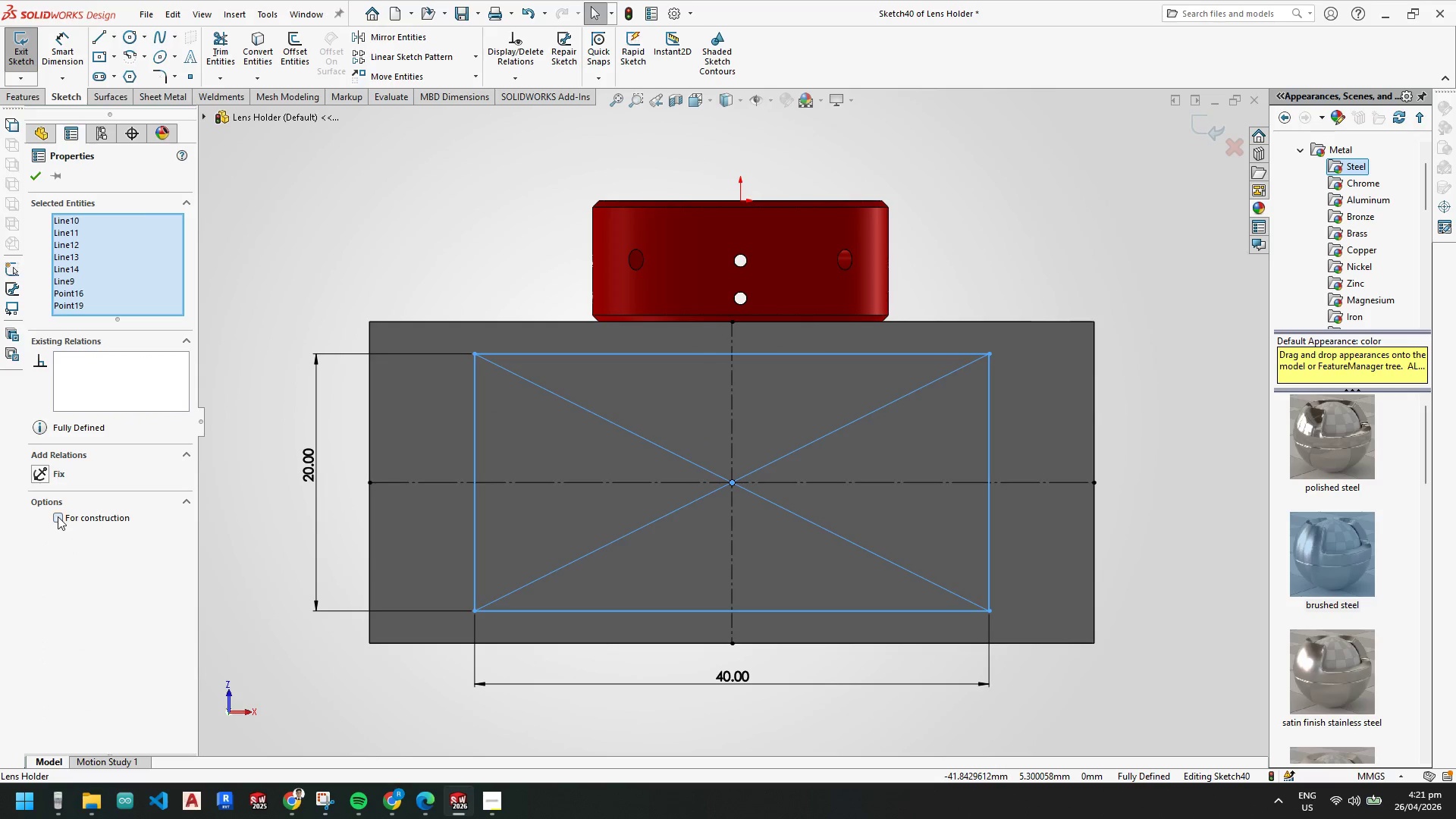 
left_click([58, 516])
 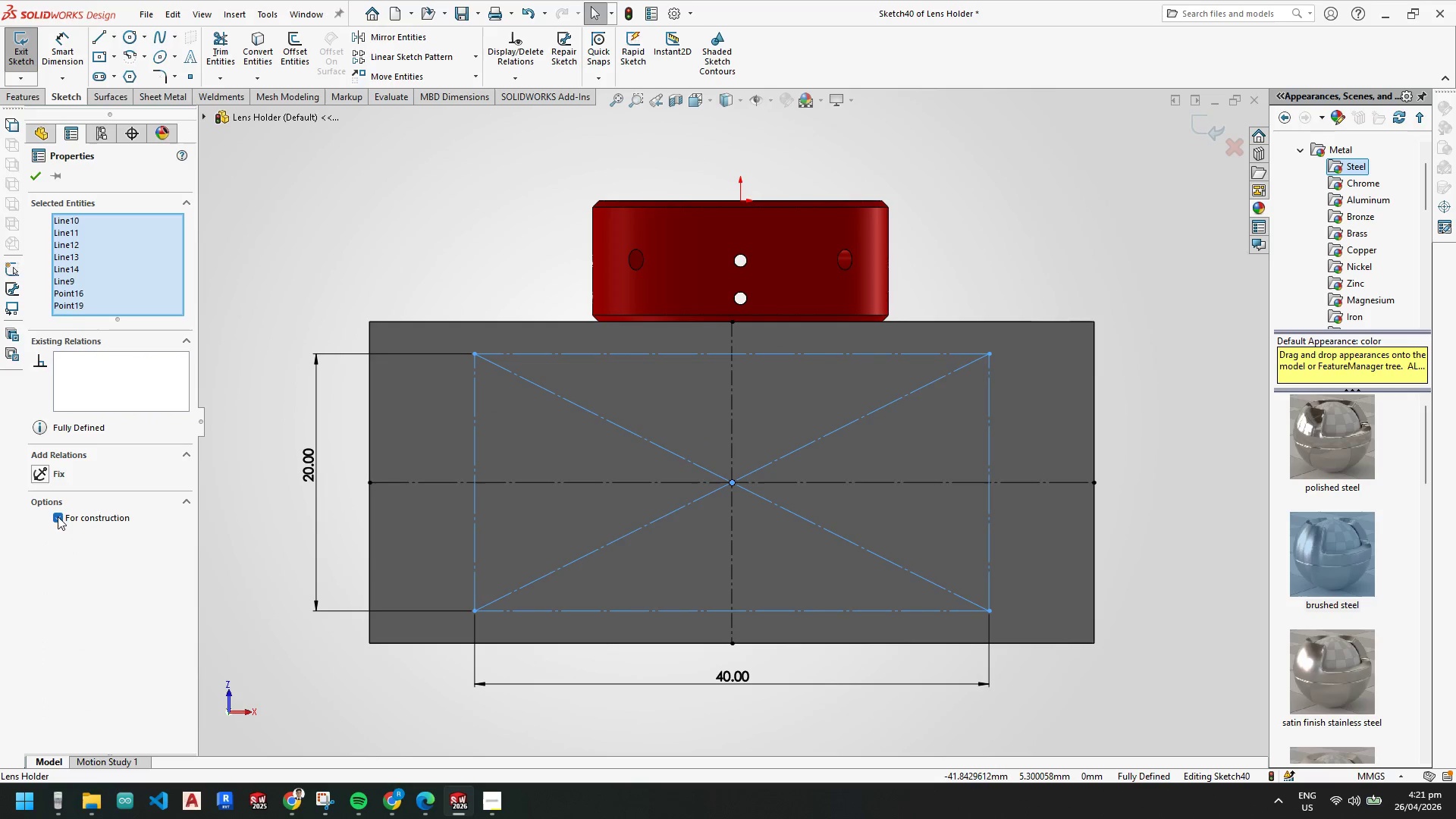 
key(Escape)
 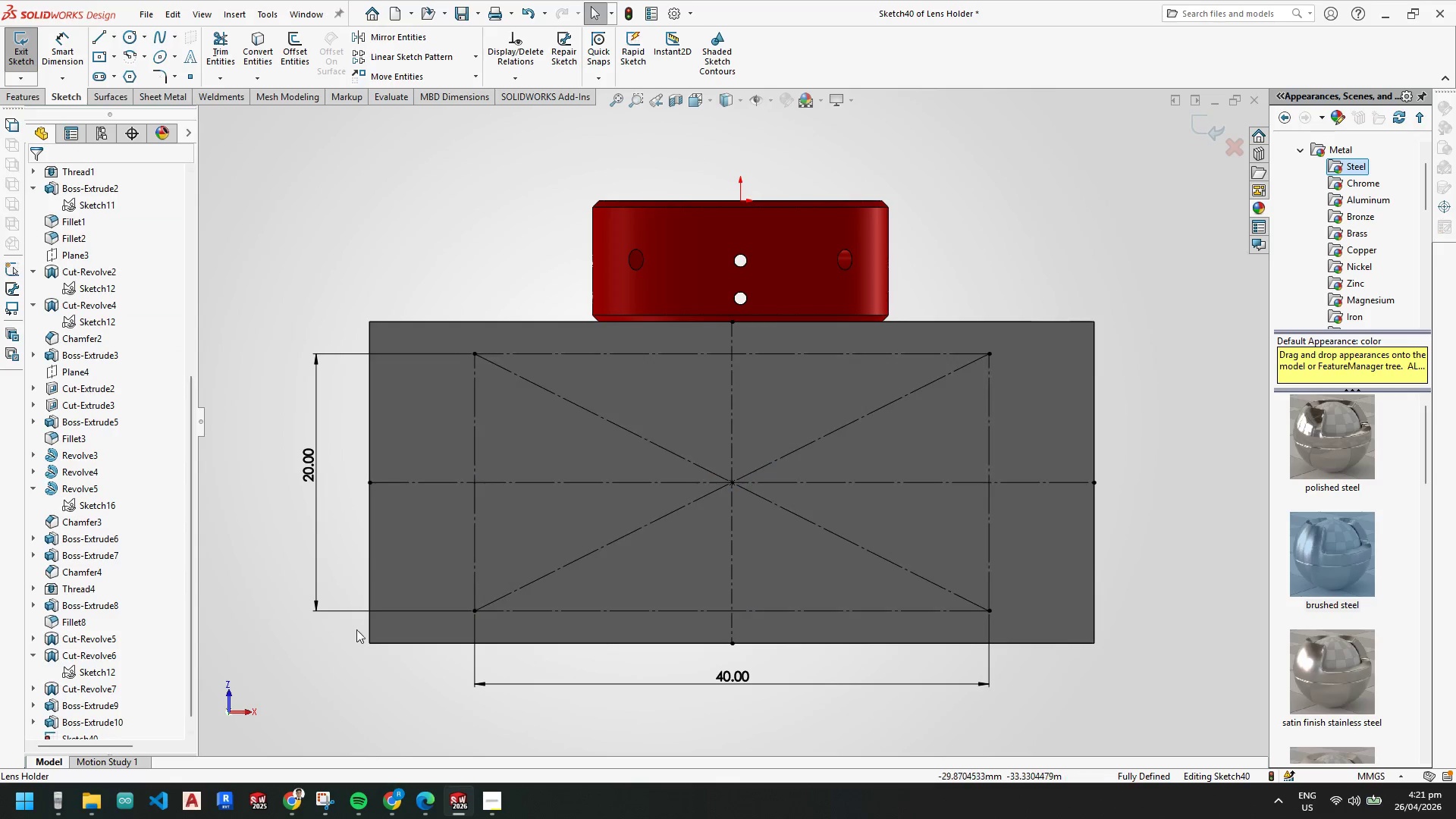 
key(Escape)
 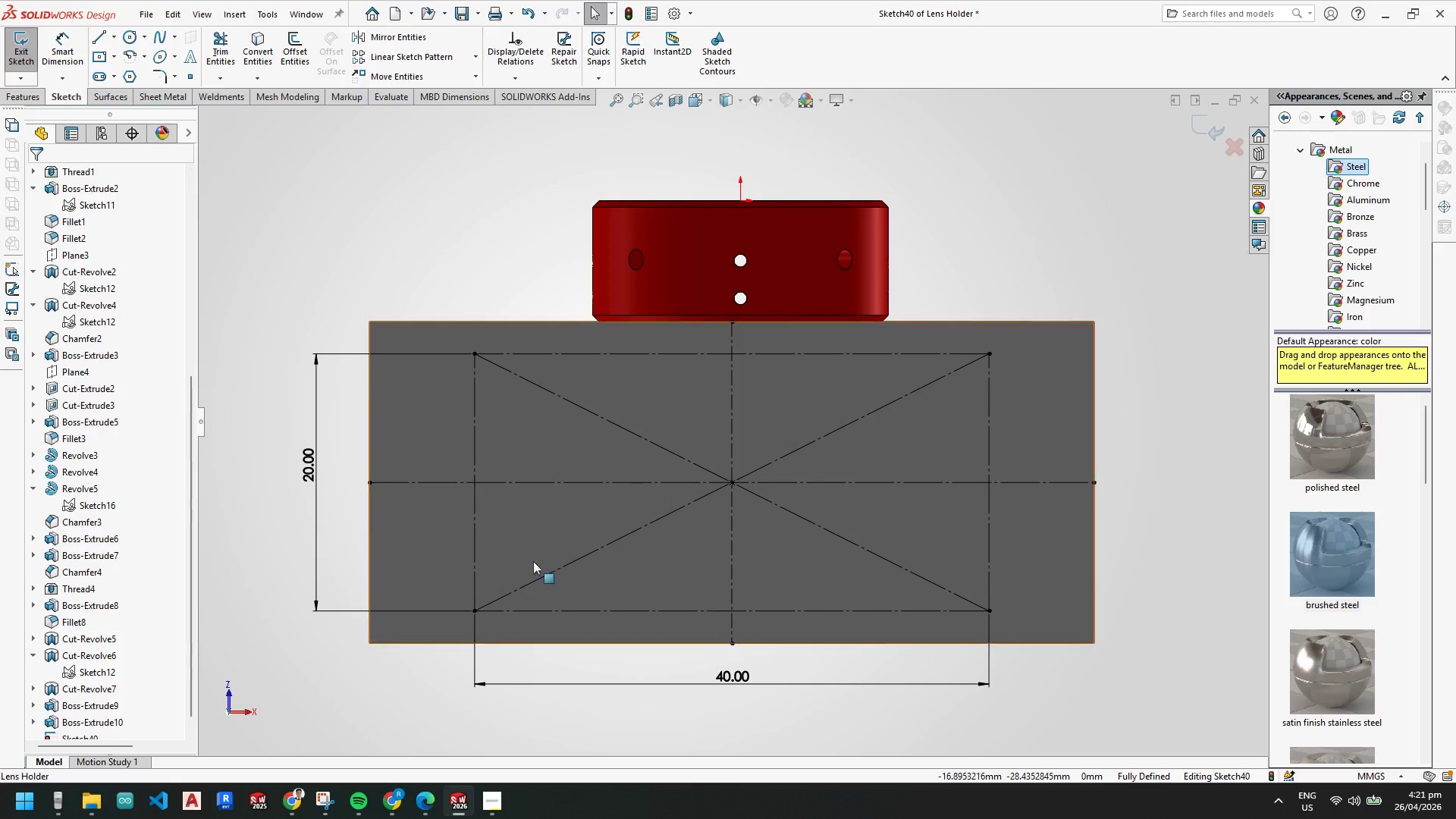 
key(Escape)
 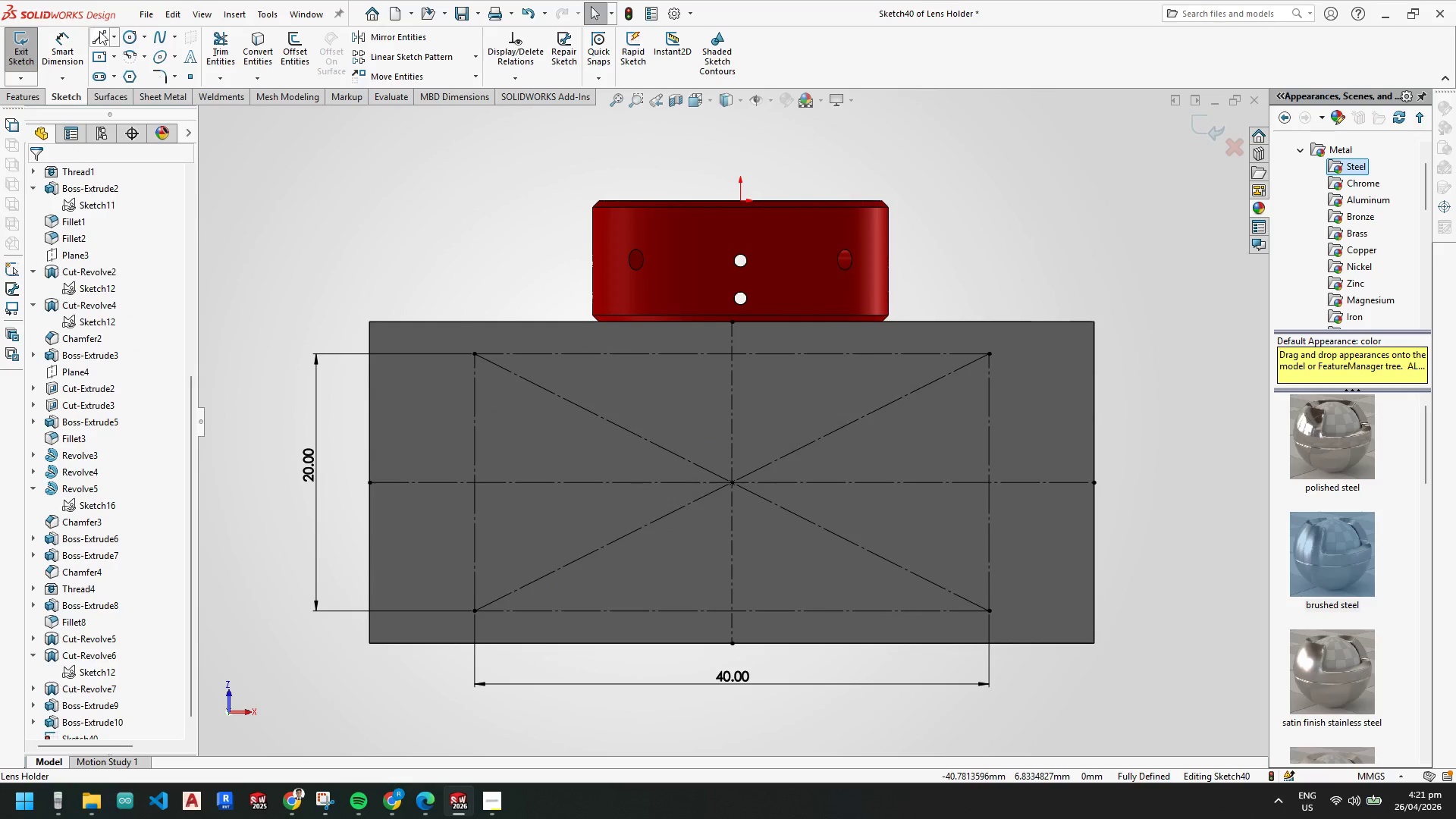 
key(Escape)
 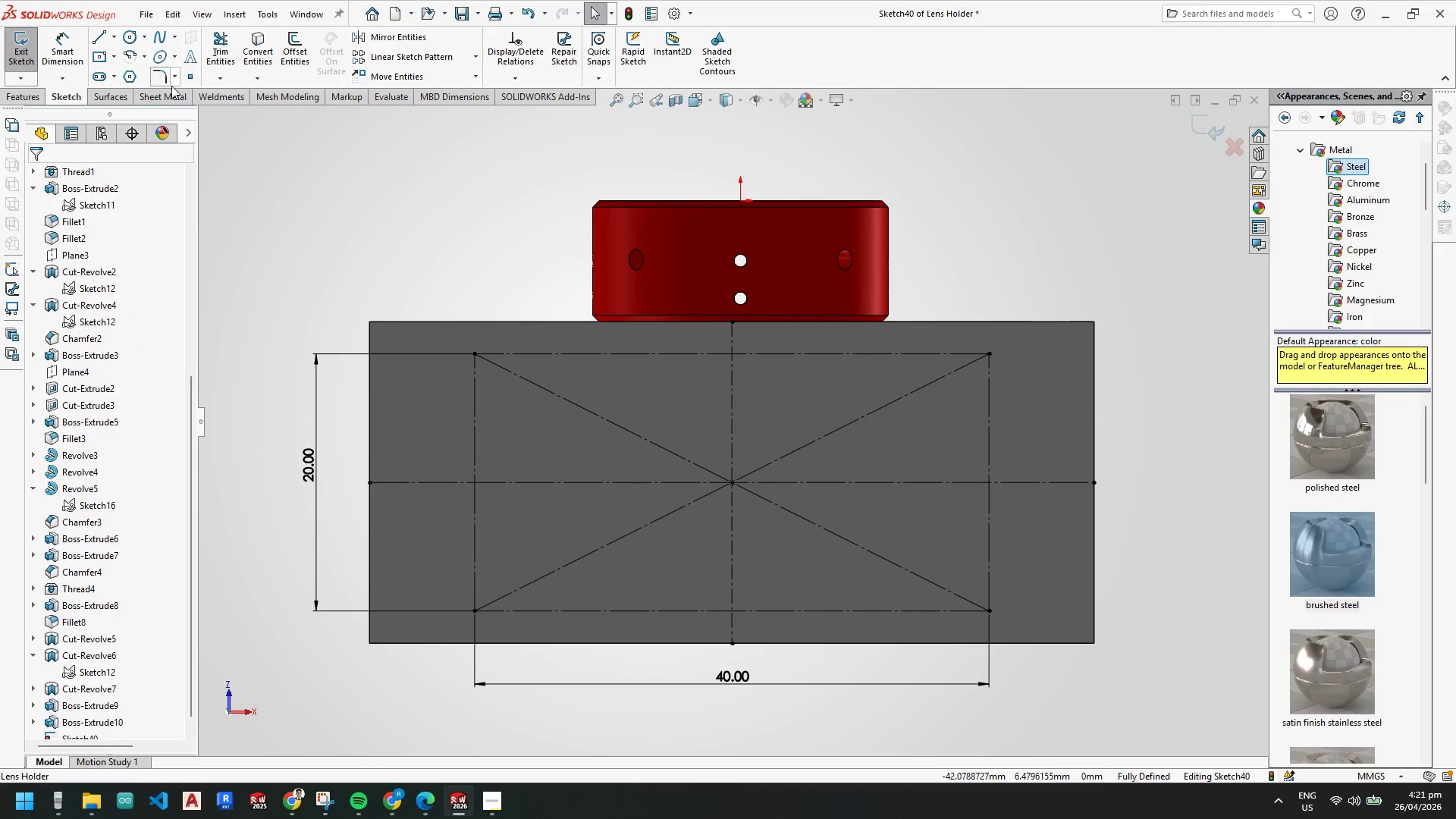 
key(Escape)
 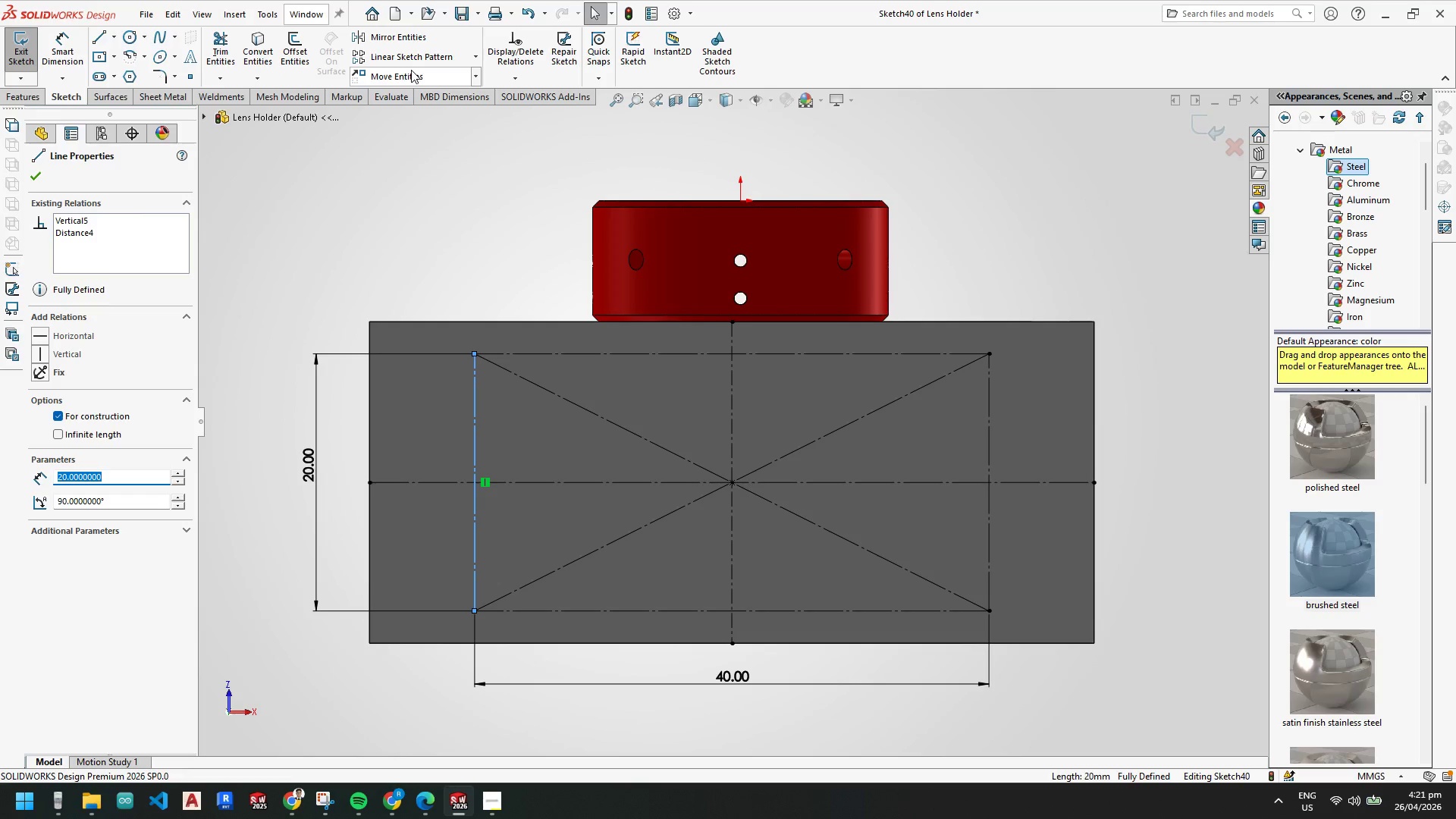 
left_click([437, 58])
 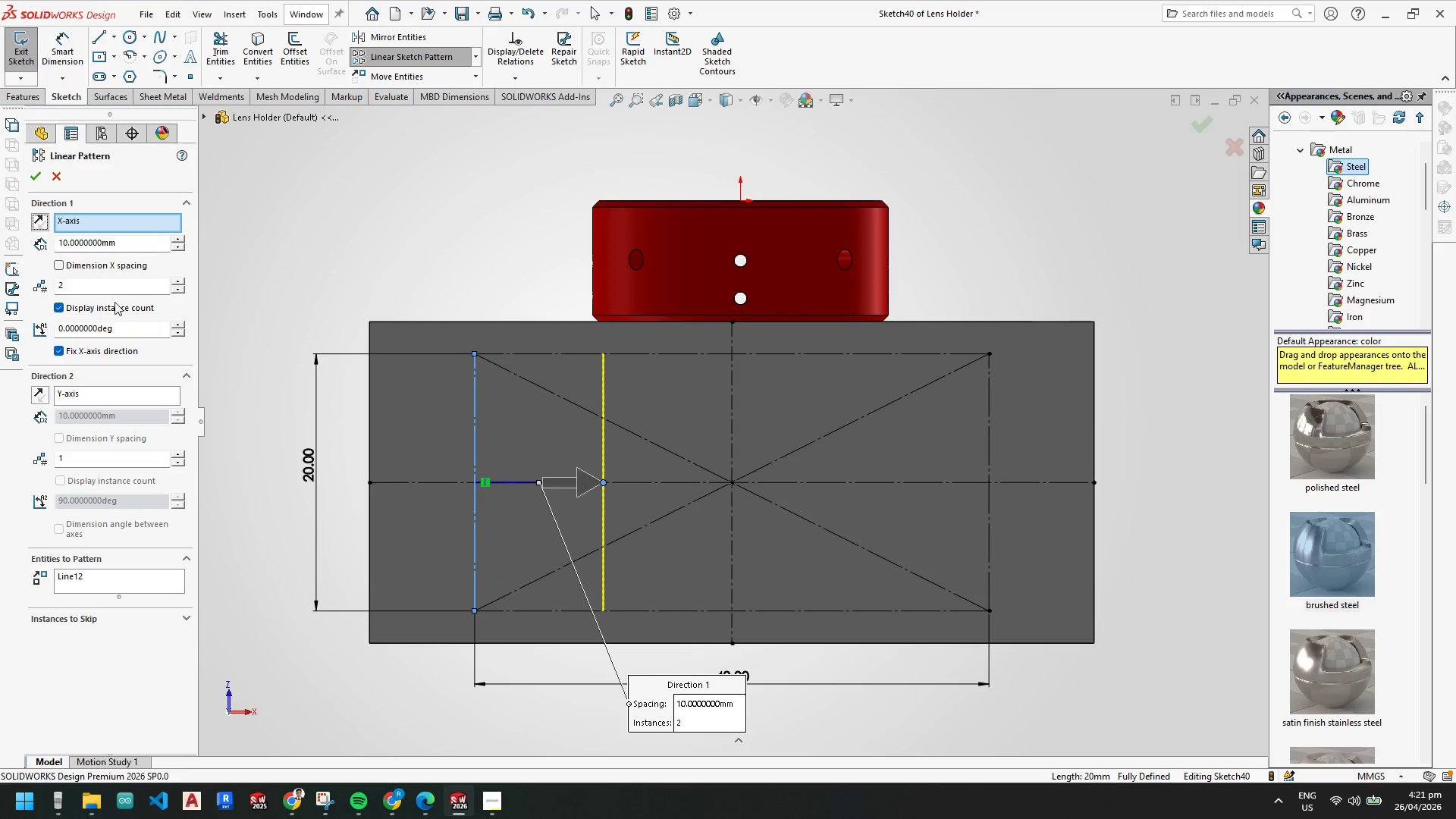 
left_click_drag(start_coordinate=[150, 243], to_coordinate=[0, 243])
 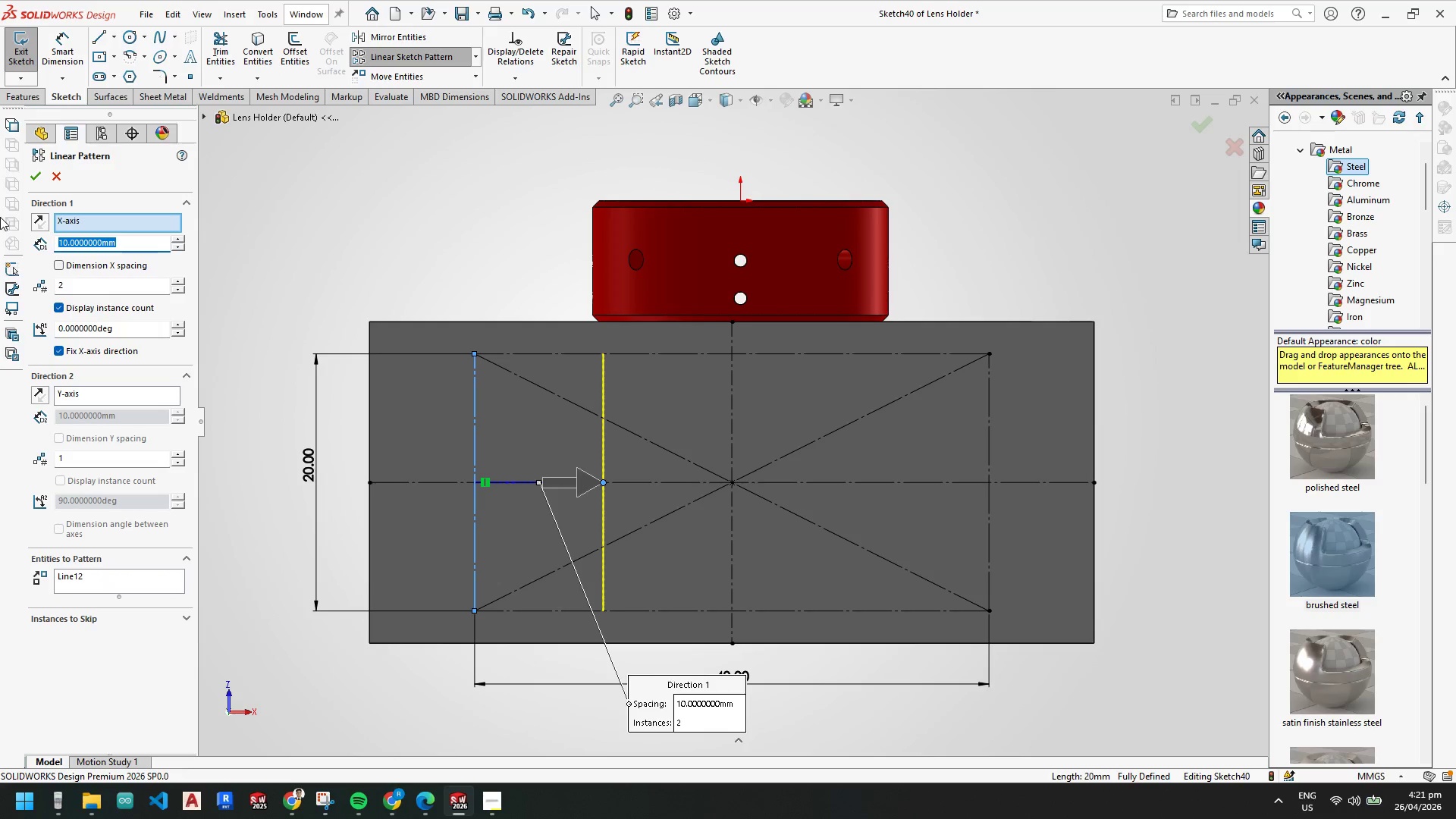 
key(Numpad2)
 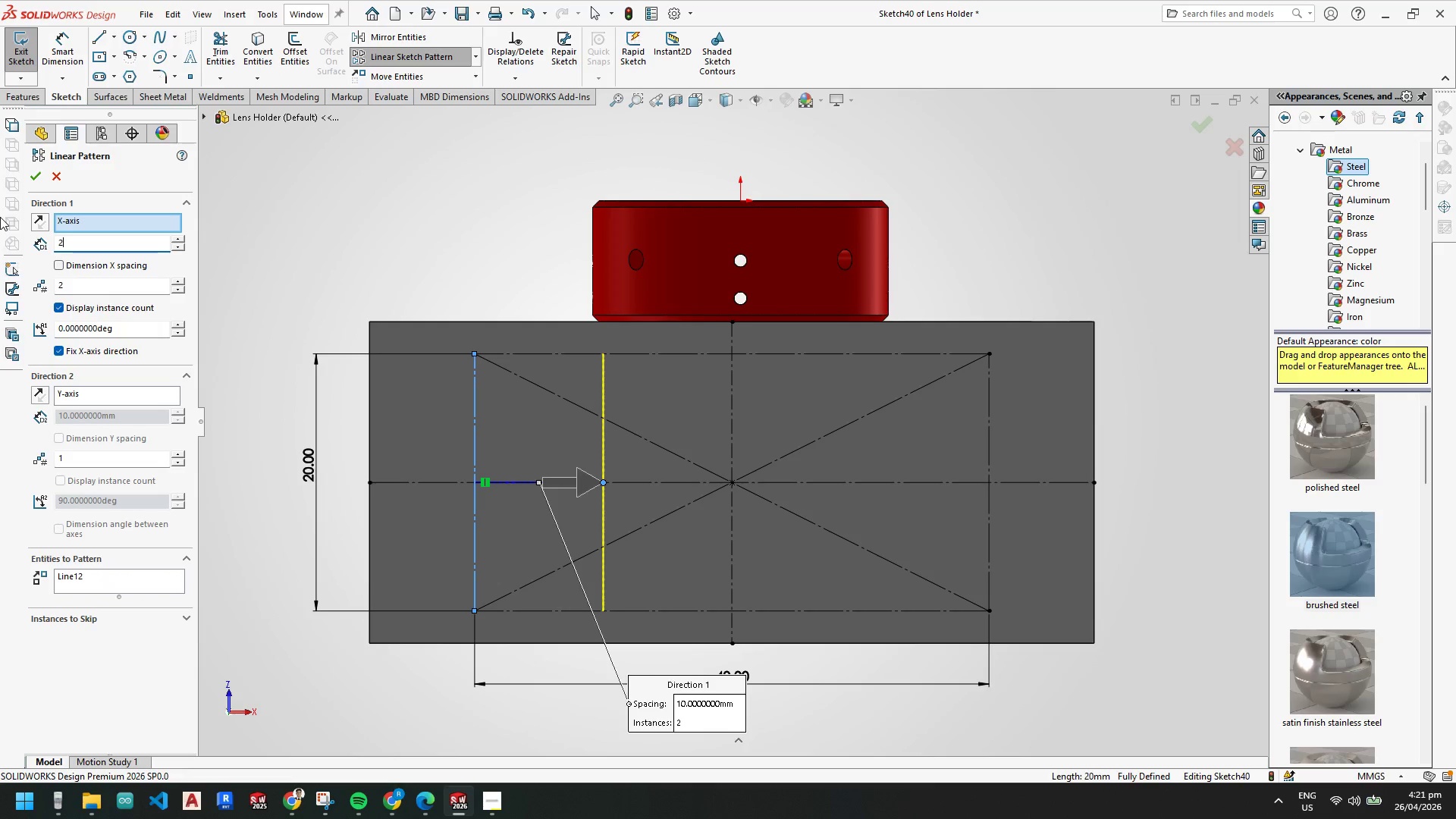 
key(Numpad0)
 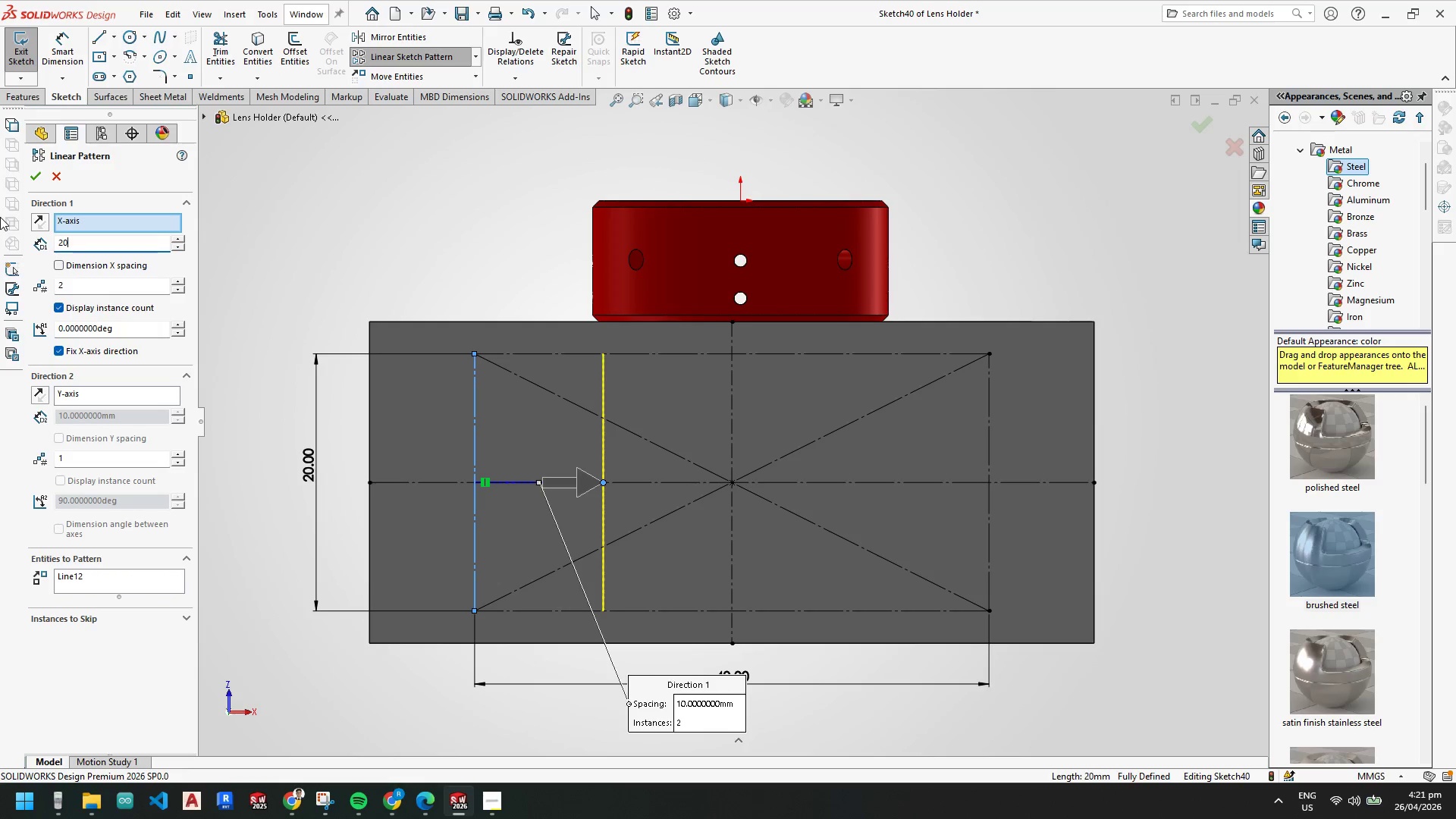 
key(NumpadEnter)
 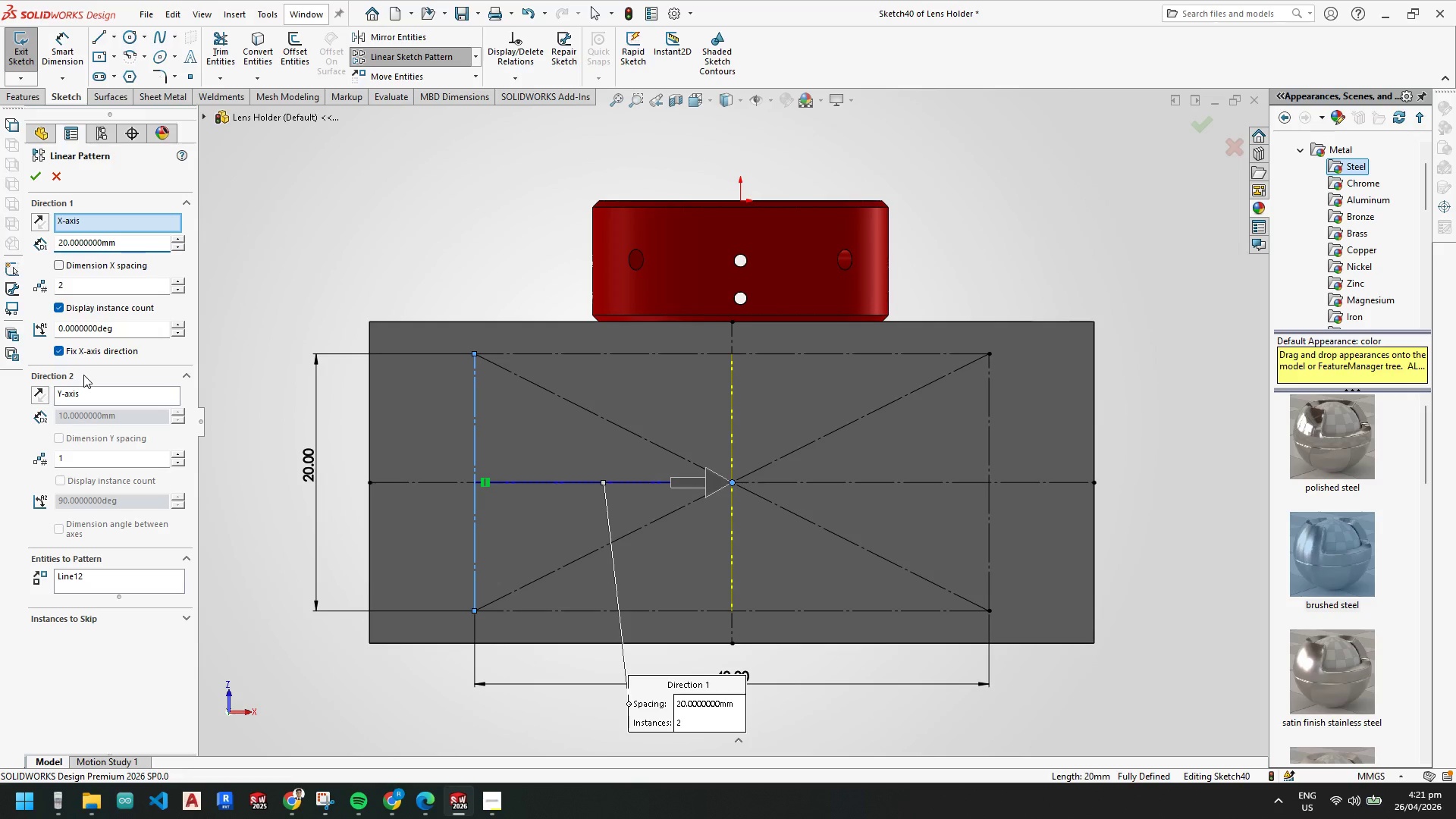 
wait(6.81)
 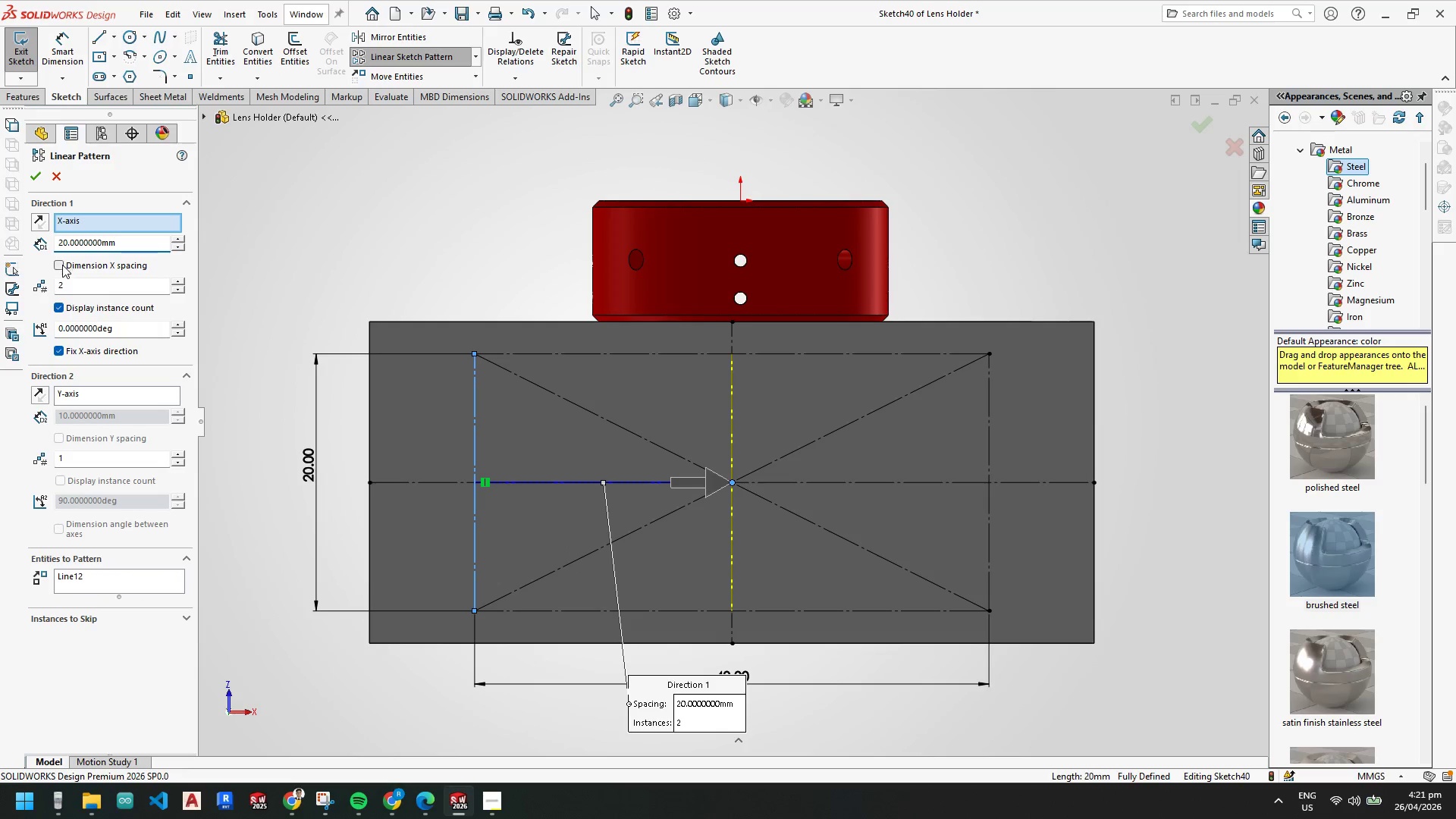 
left_click_drag(start_coordinate=[82, 288], to_coordinate=[3, 288])
 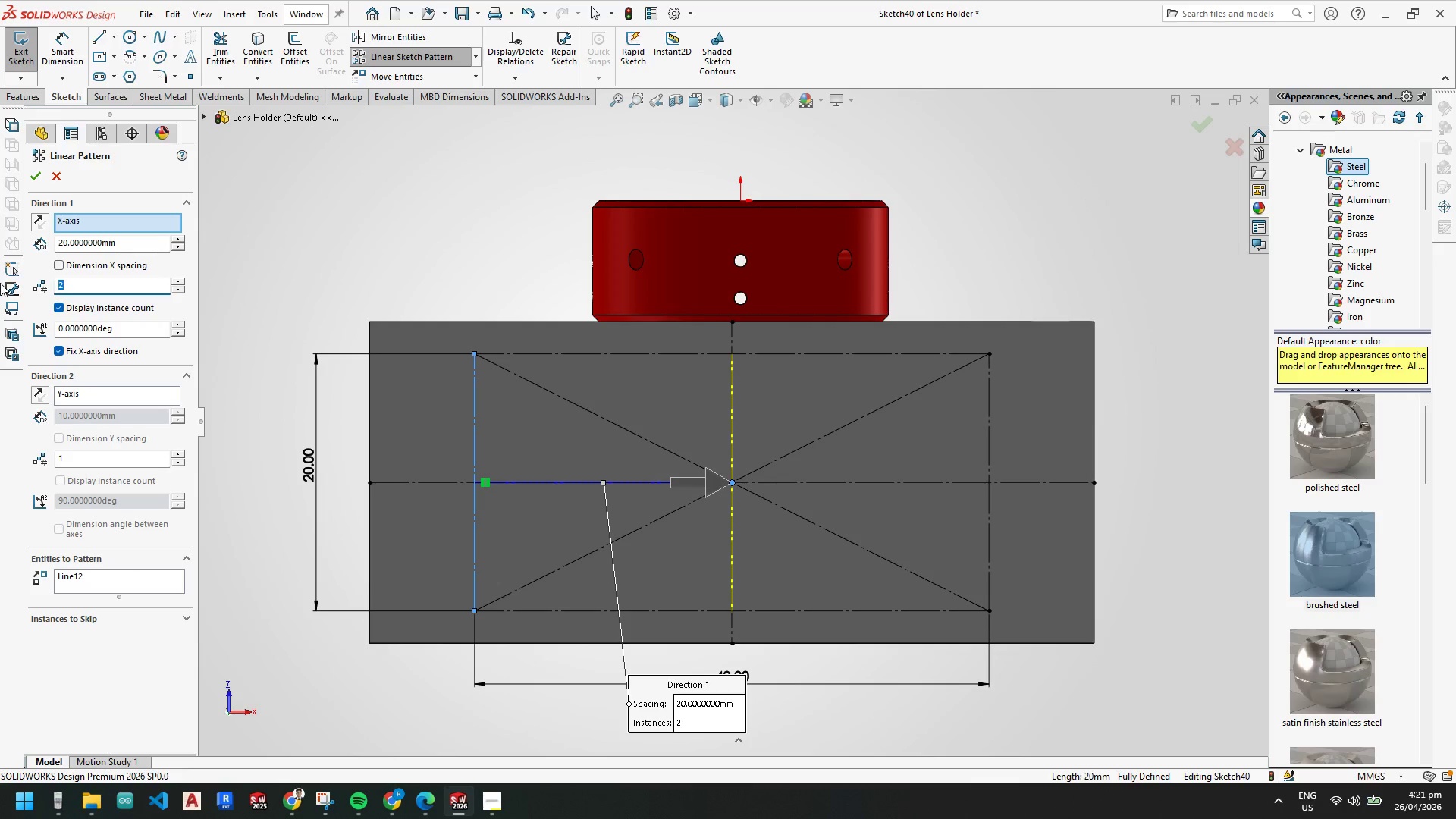 
key(Numpad3)
 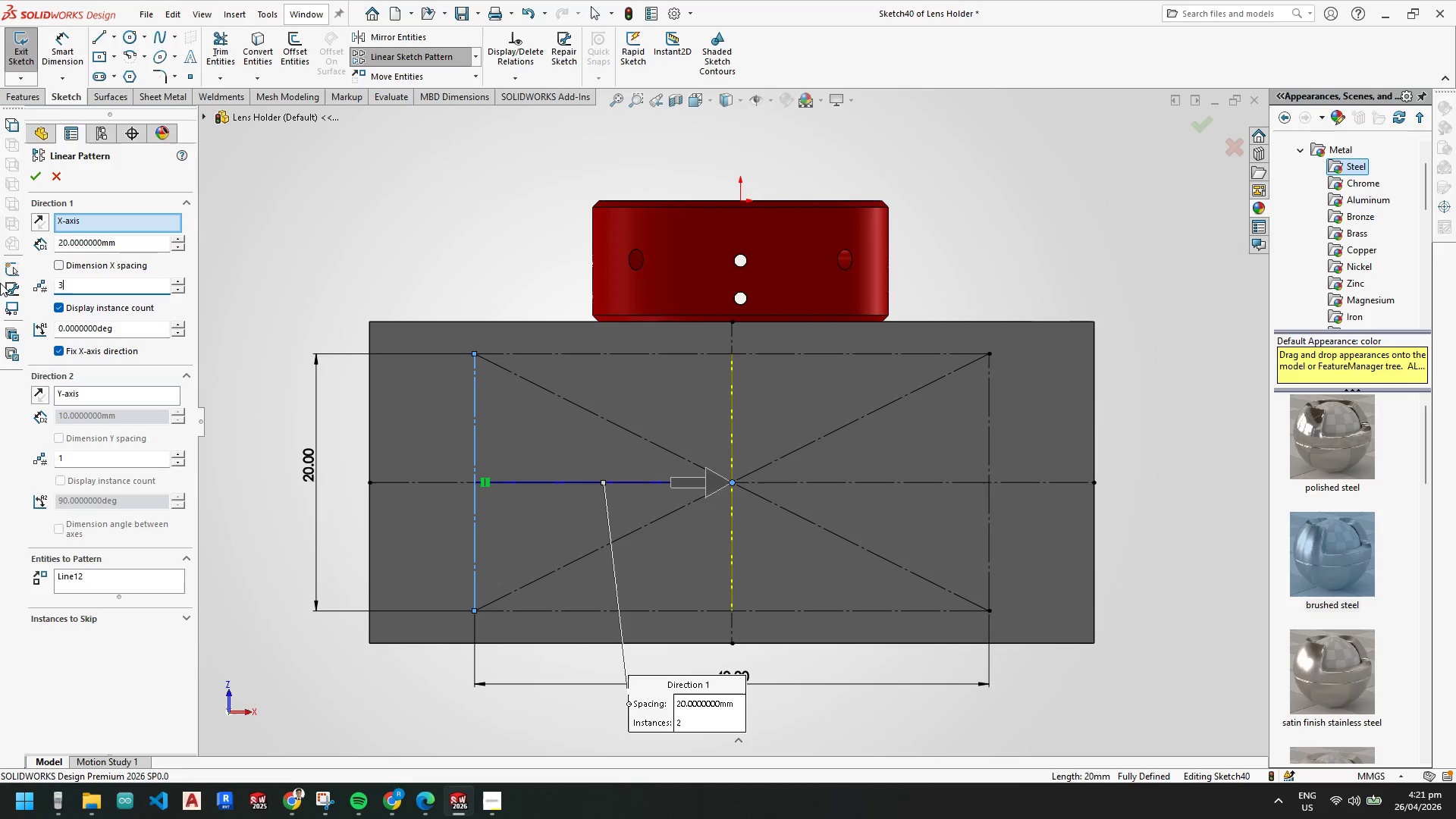 
key(NumpadEnter)
 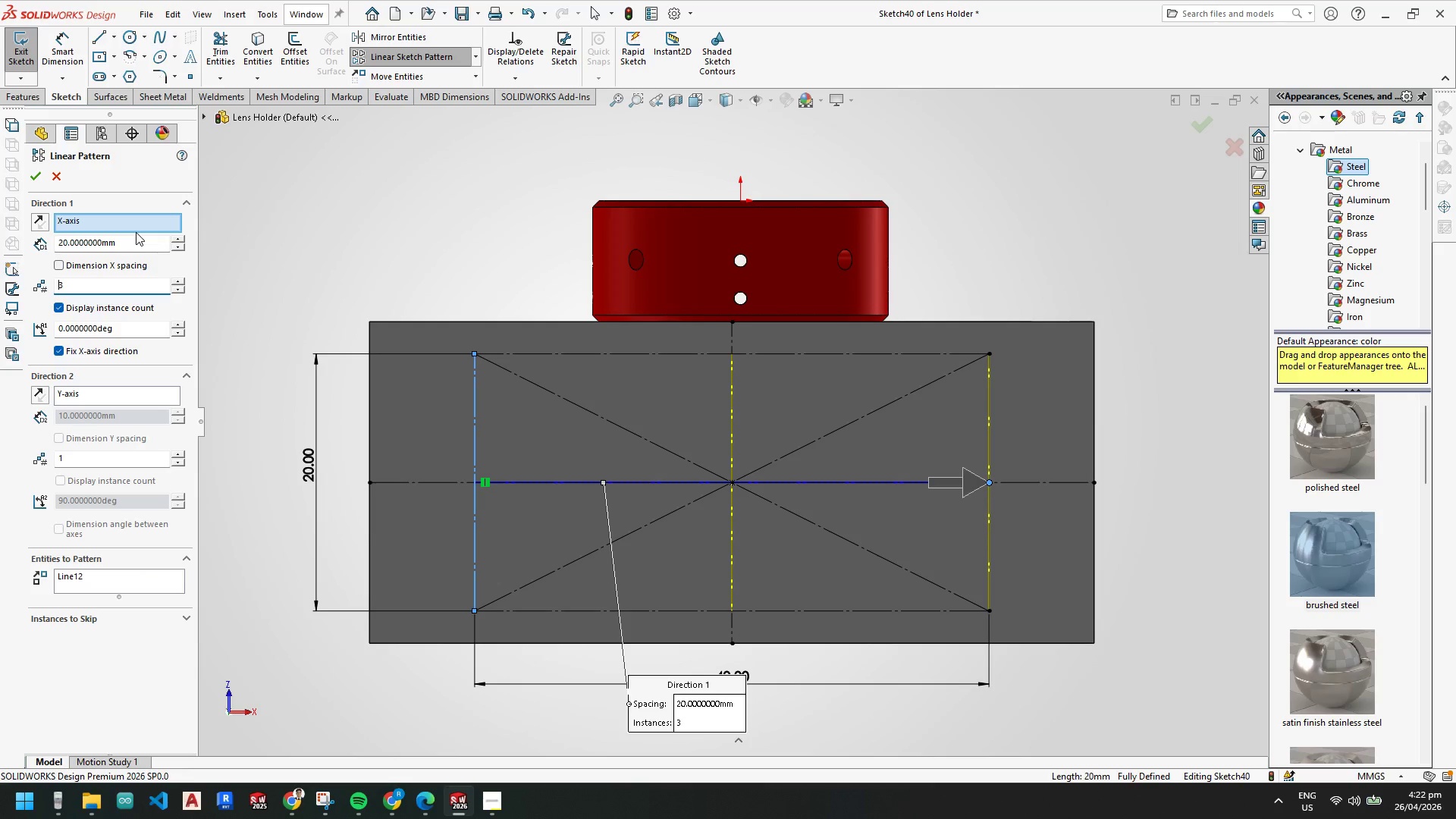 
wait(12.0)
 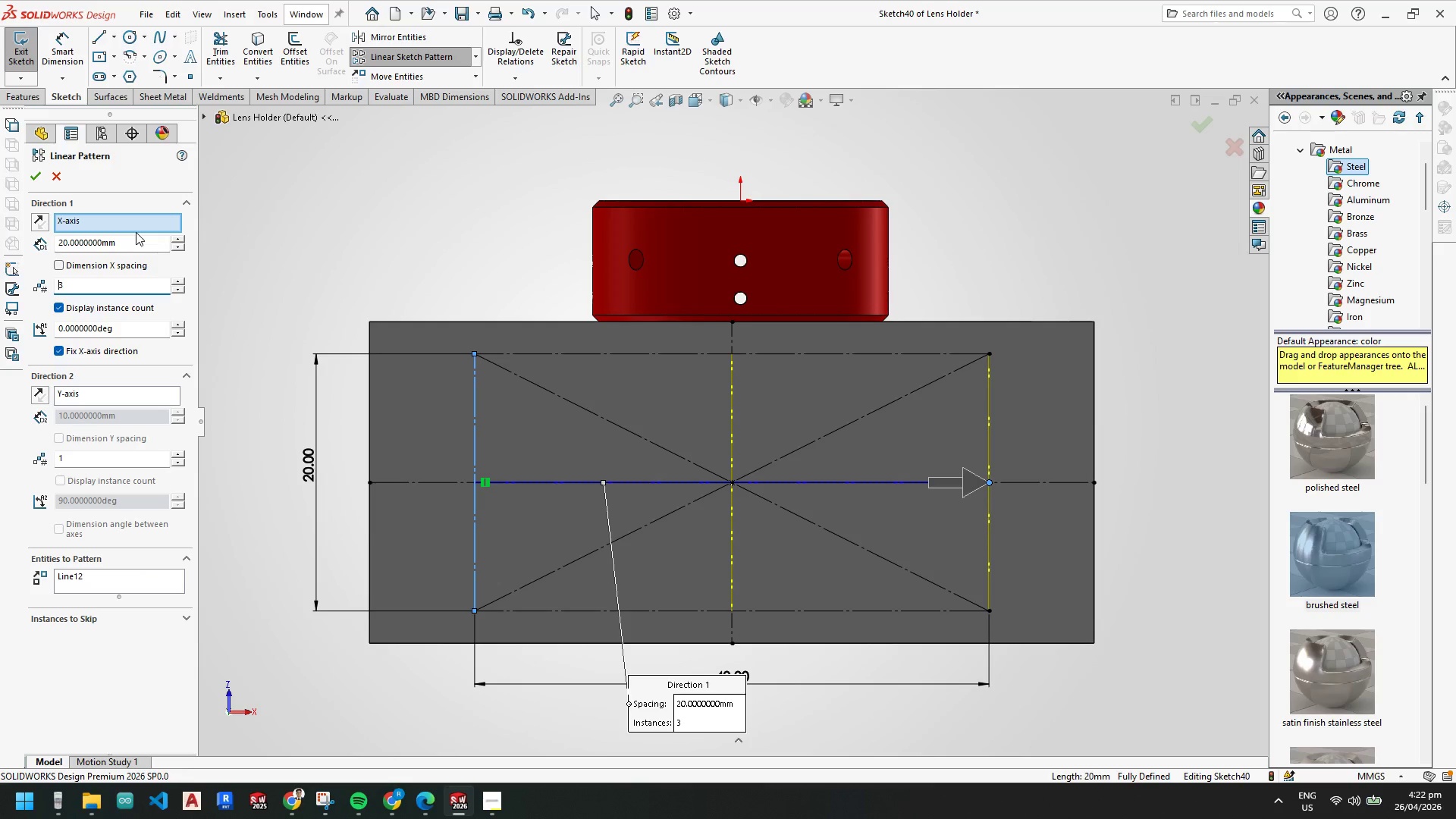 
scroll: coordinate [521, 368], scroll_direction: up, amount: 3.0
 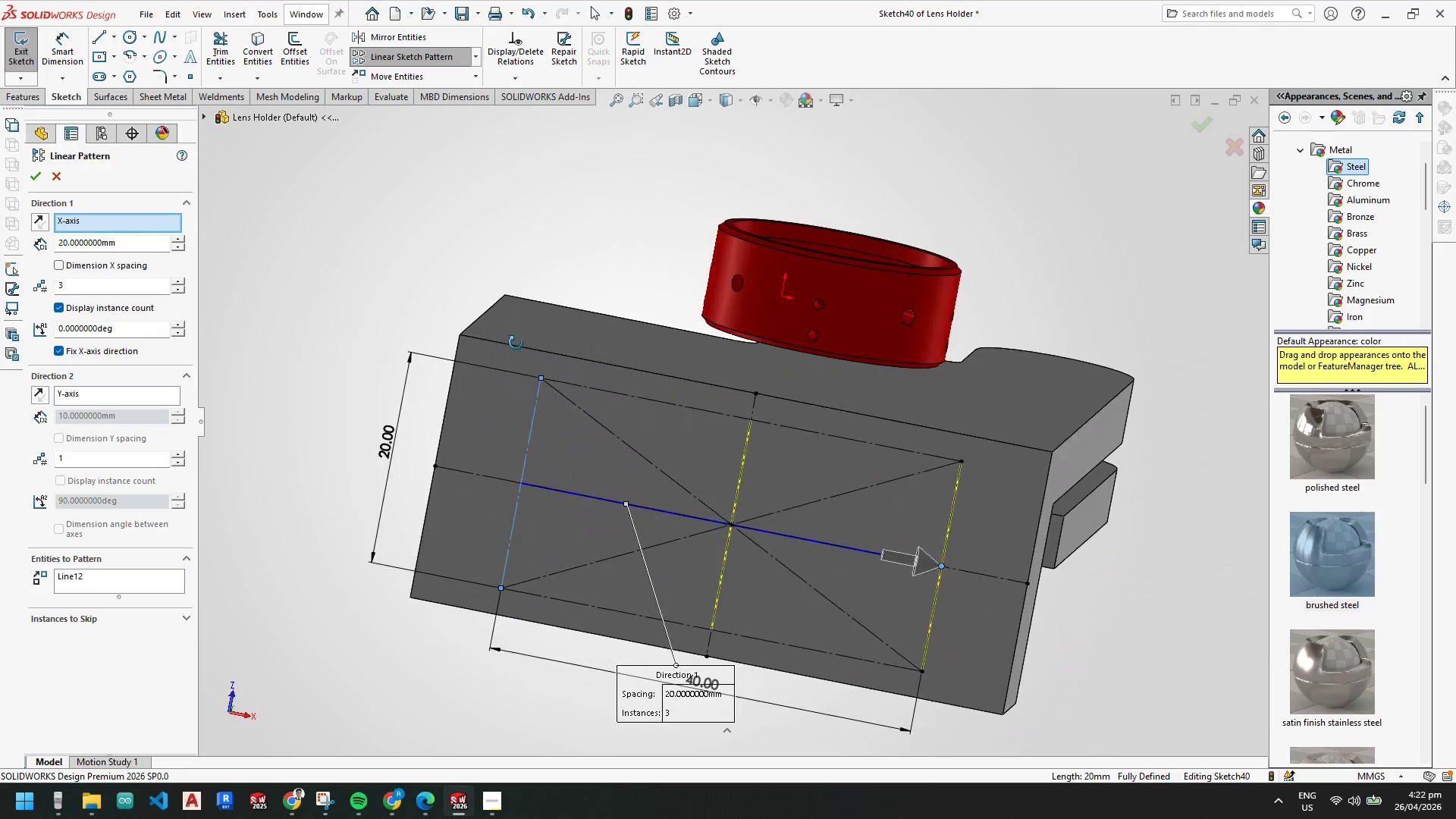 
key(Space)
 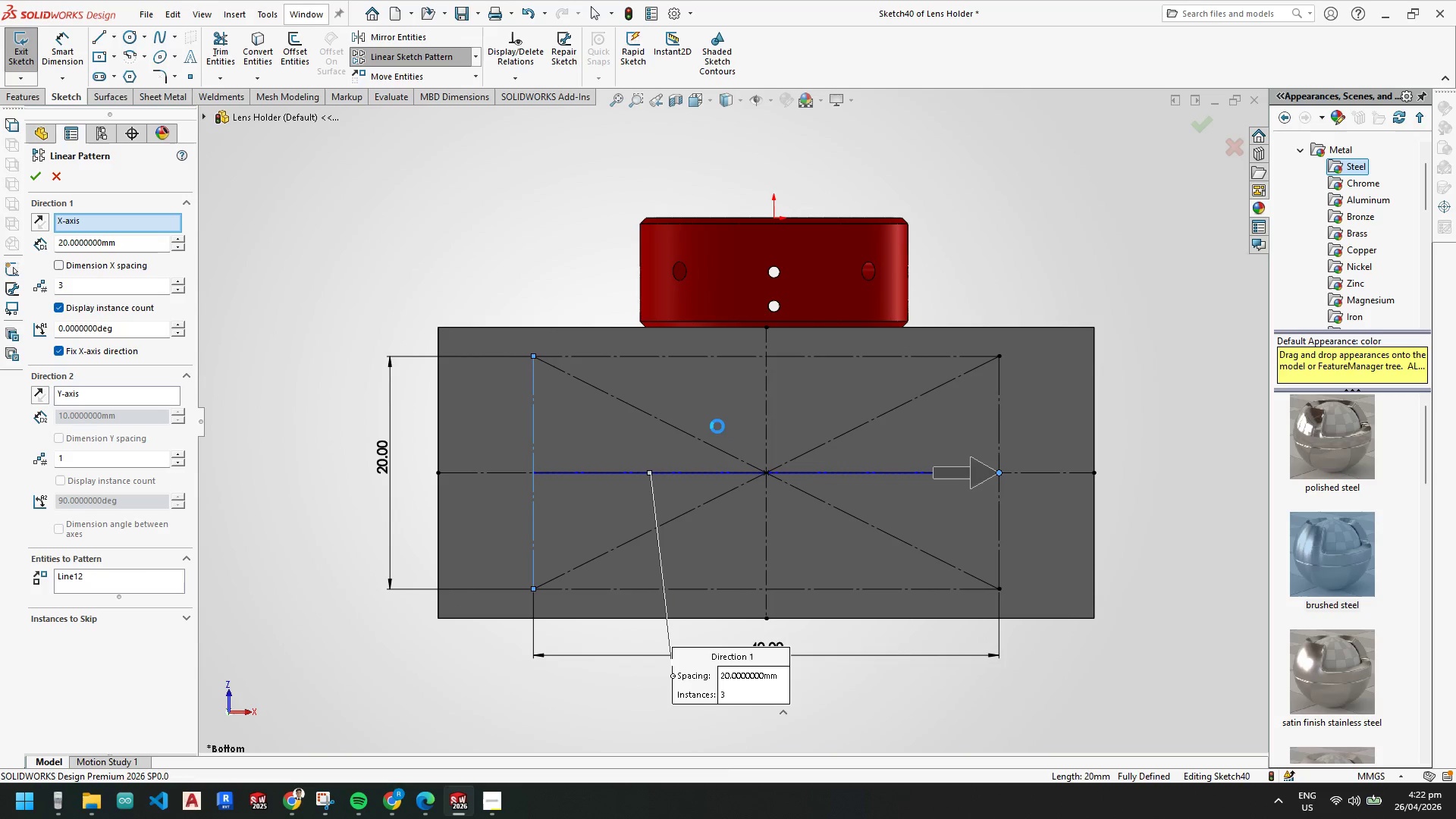 
wait(6.73)
 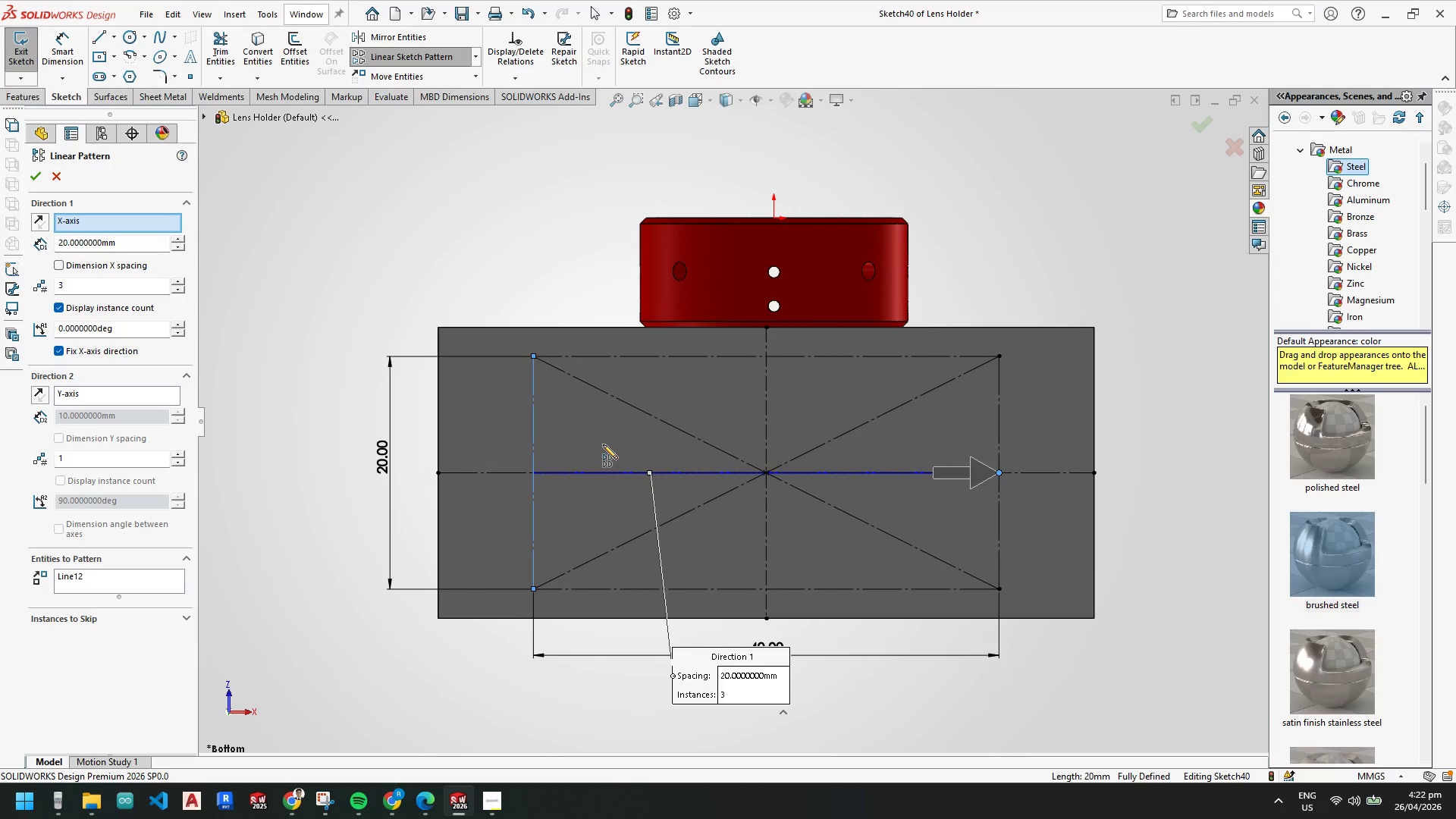 
key(Escape)
 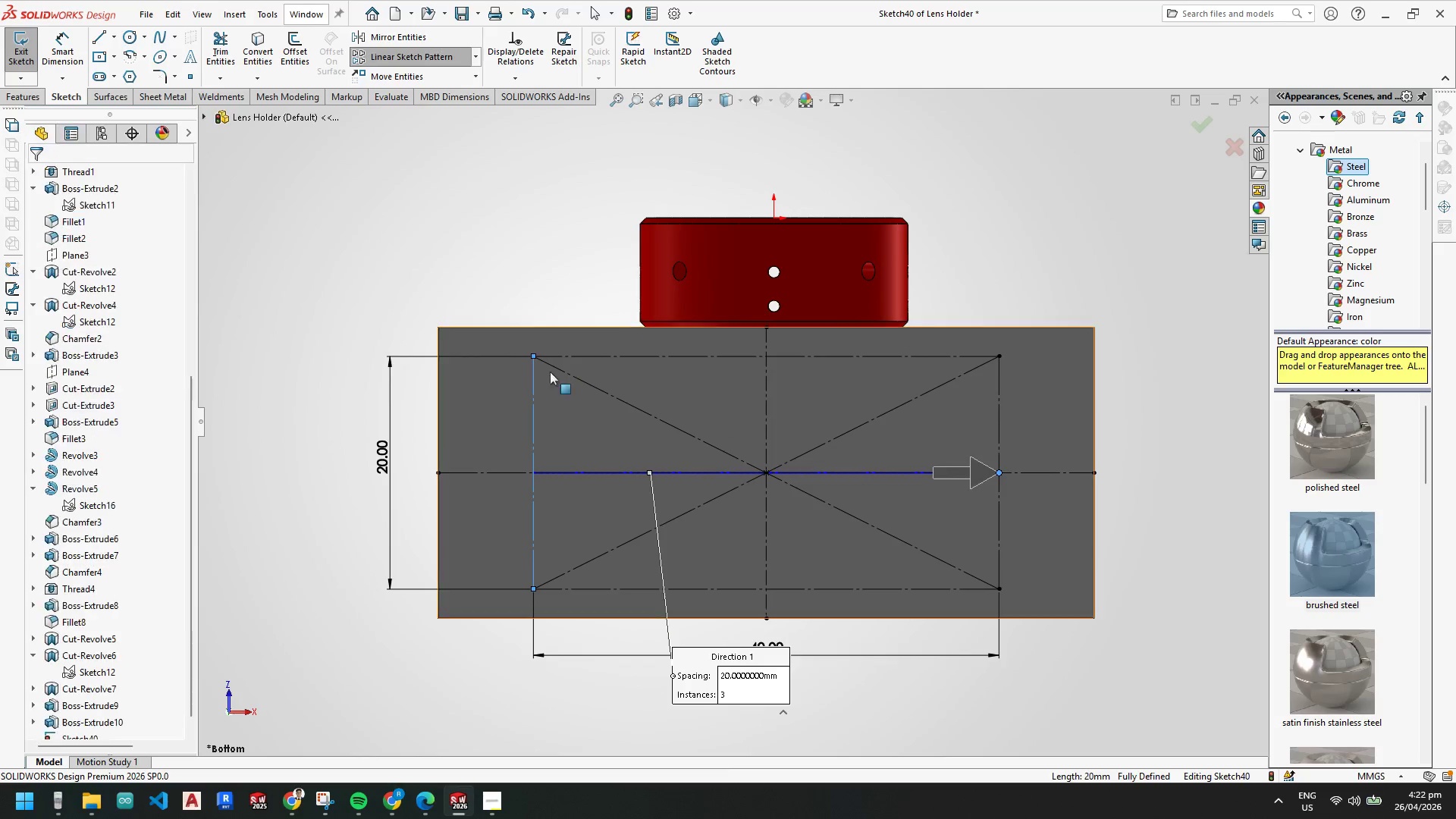 
key(Escape)
 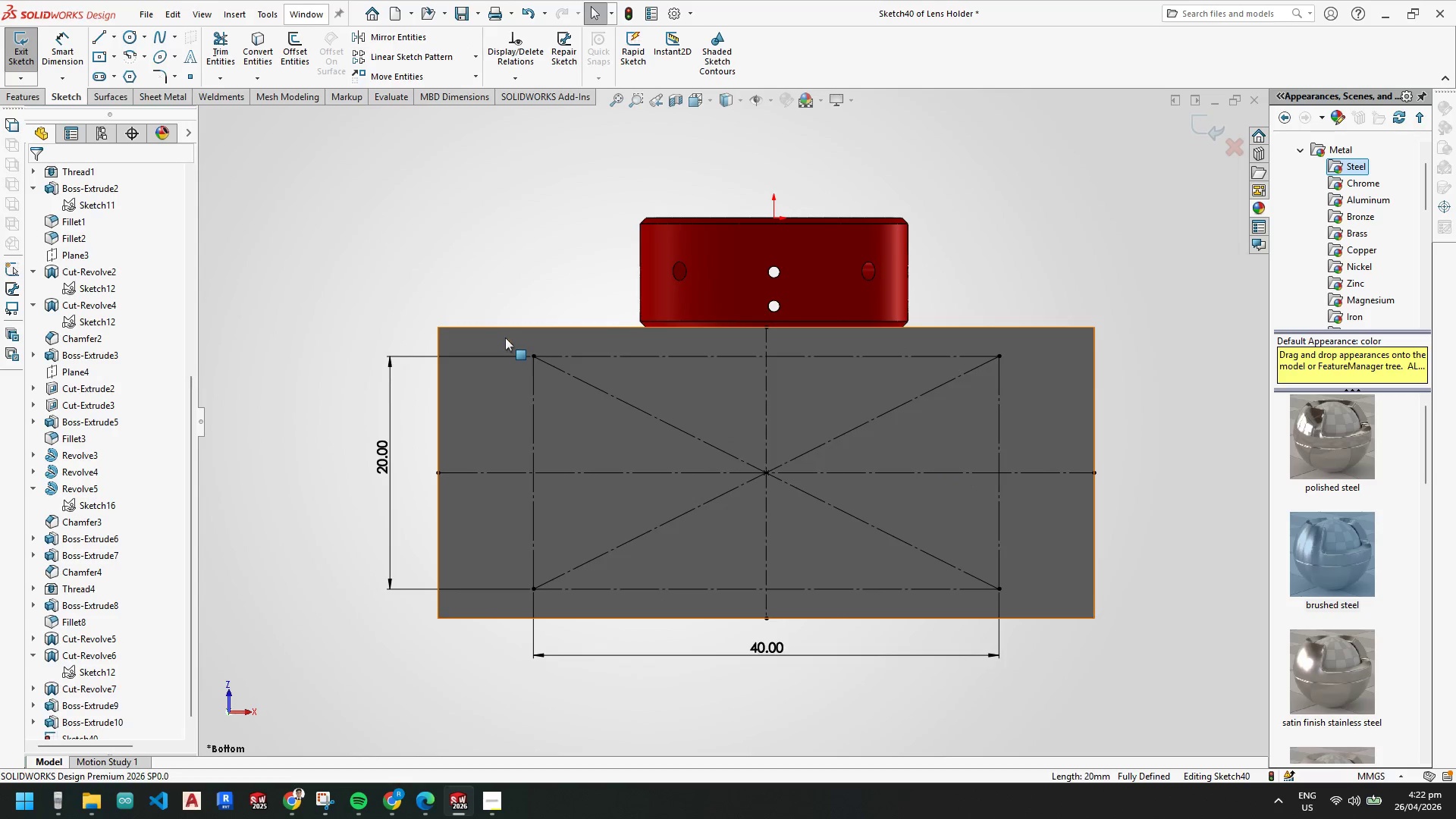 
left_click_drag(start_coordinate=[505, 337], to_coordinate=[1020, 606])
 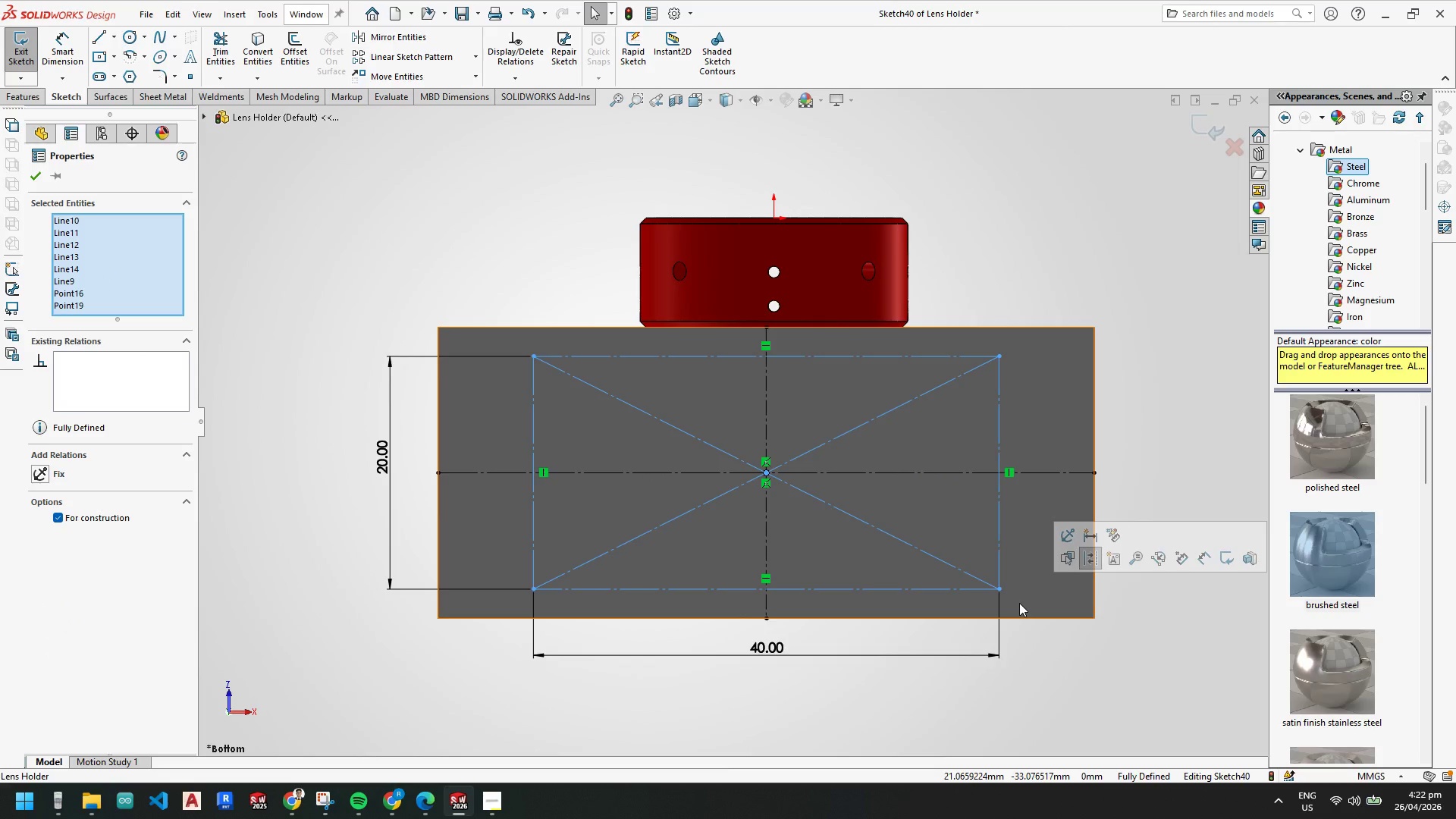 
key(Delete)
 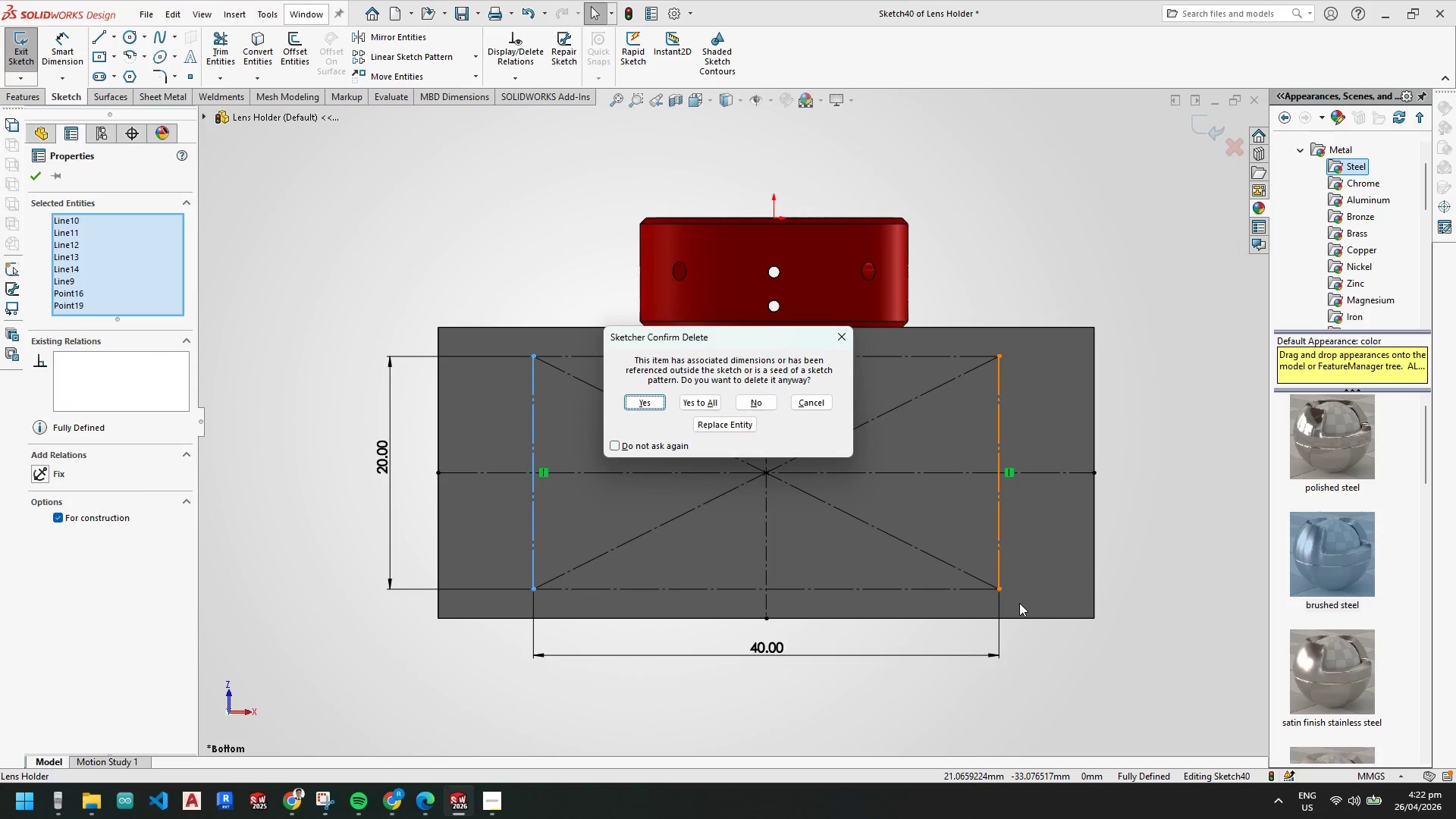 
key(Escape)
 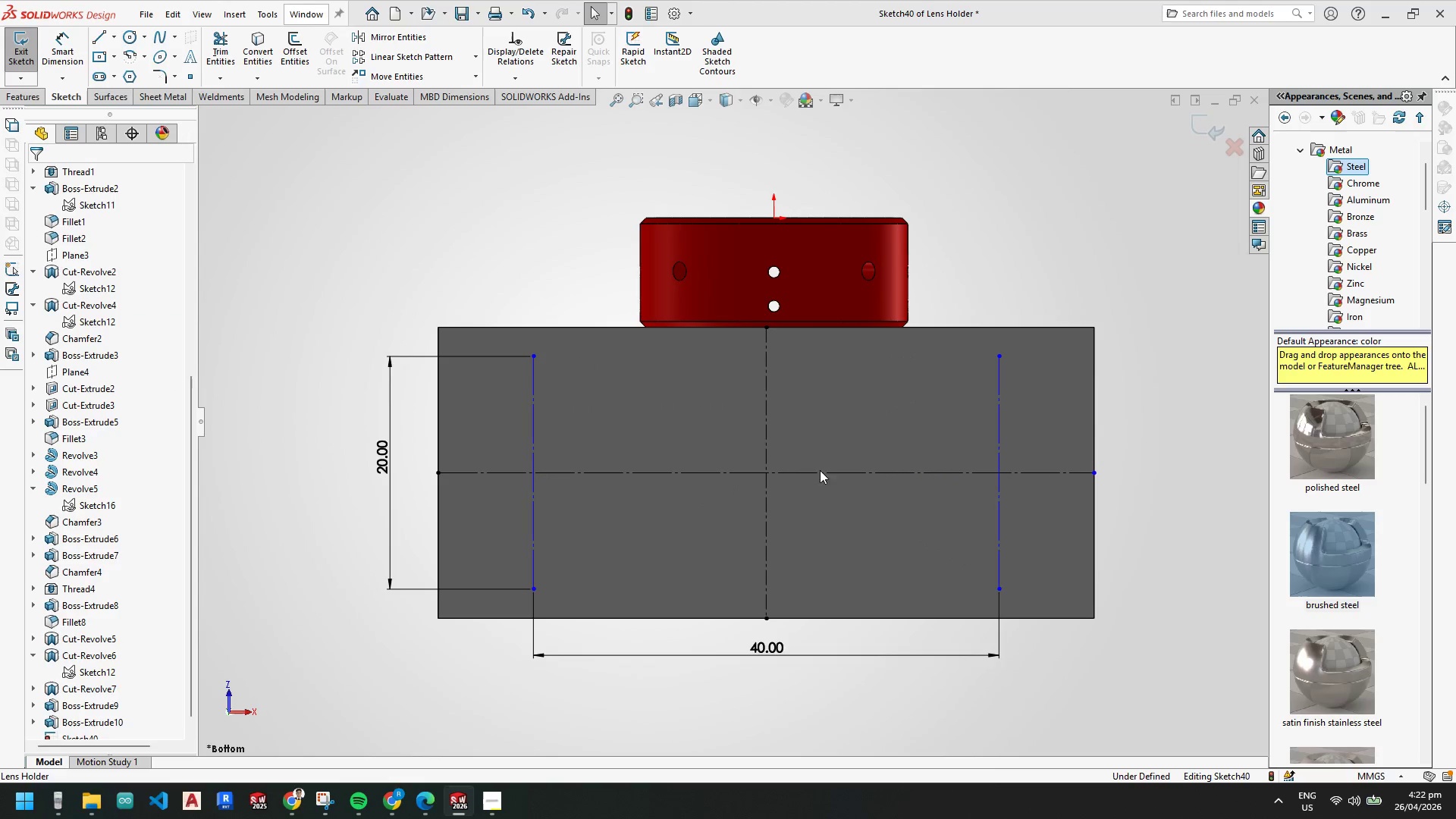 
key(Escape)
 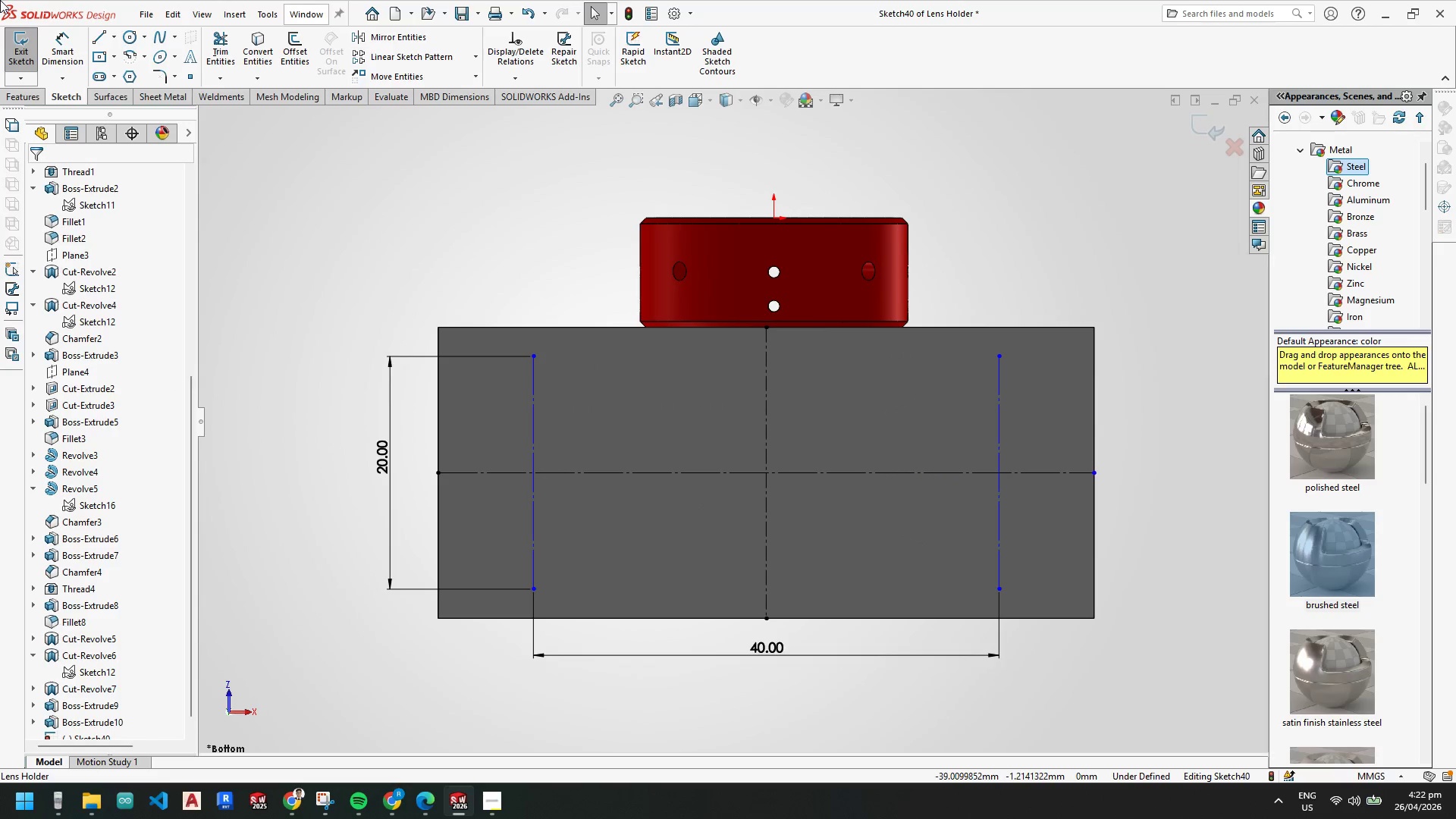 
key(Escape)
 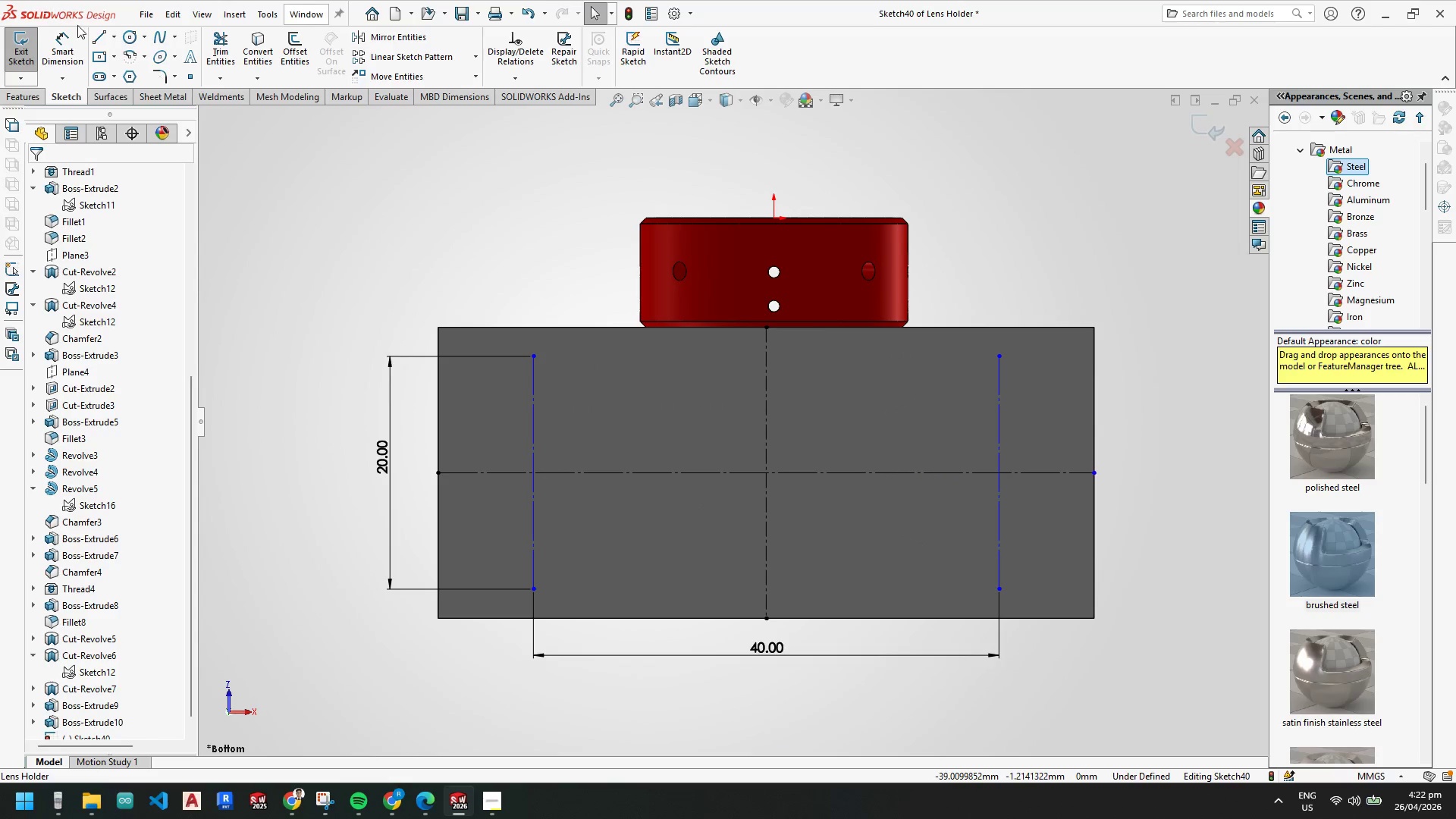 
key(Escape)
 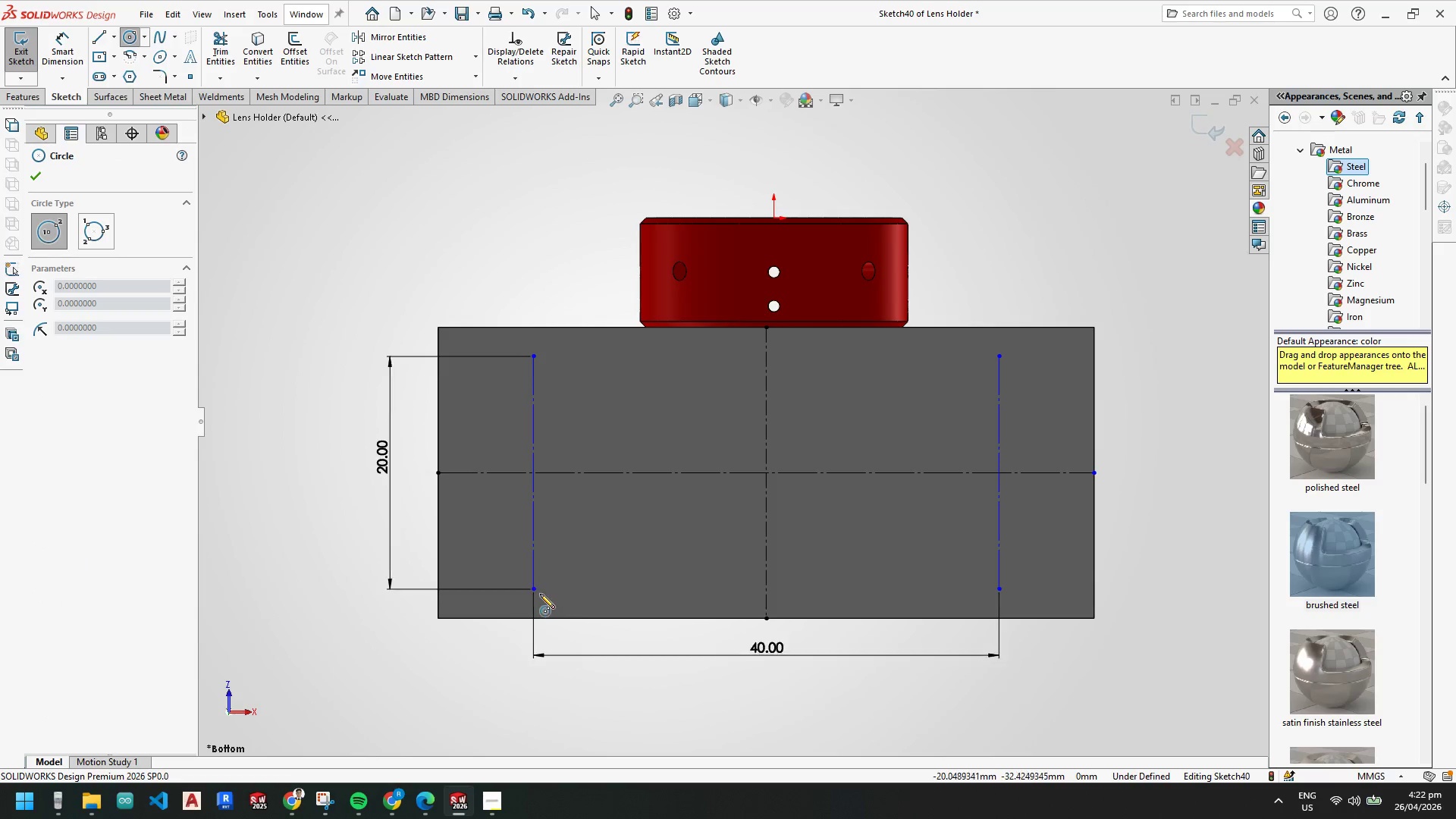 
left_click([536, 592])
 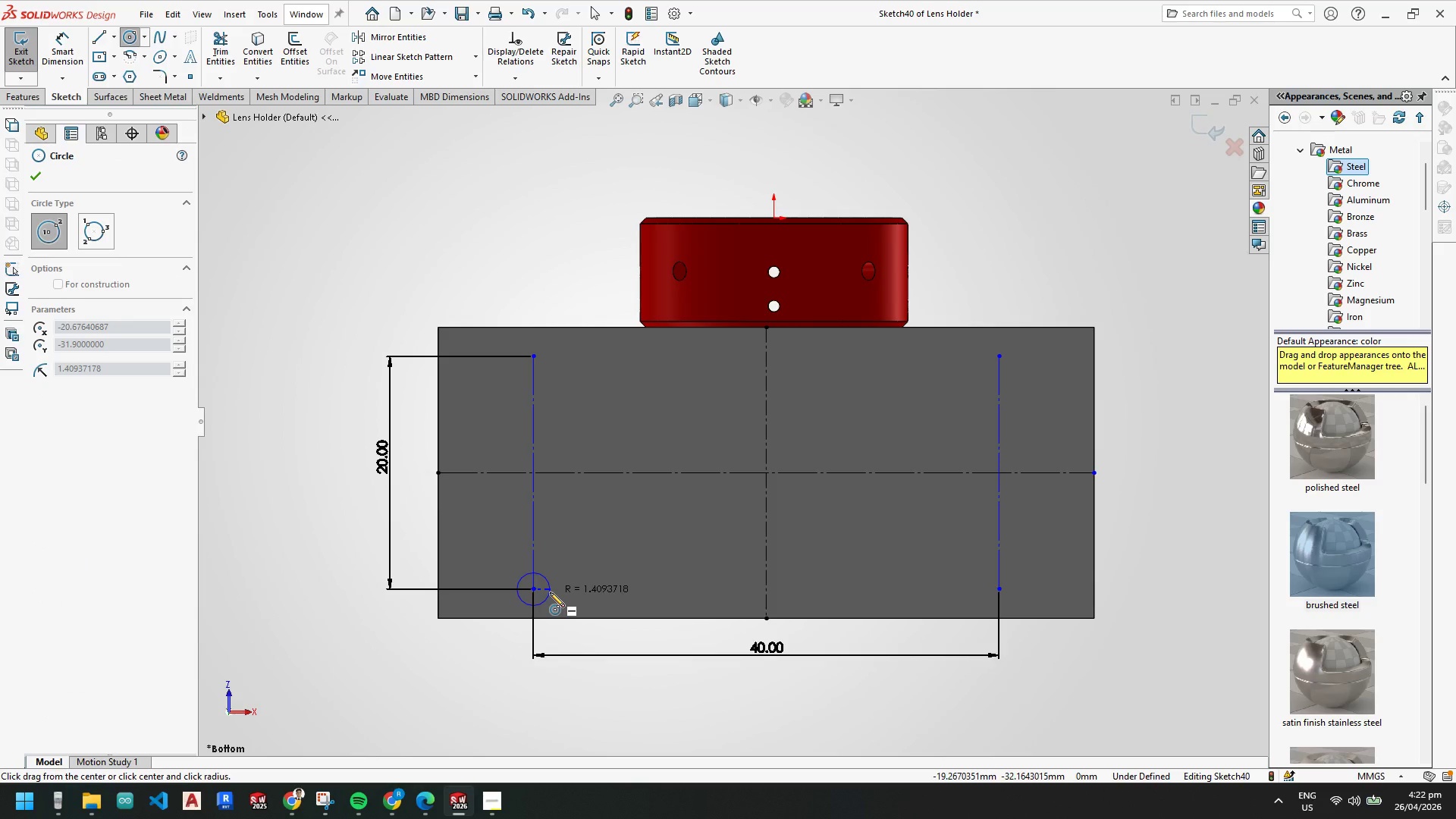 
key(Escape)
 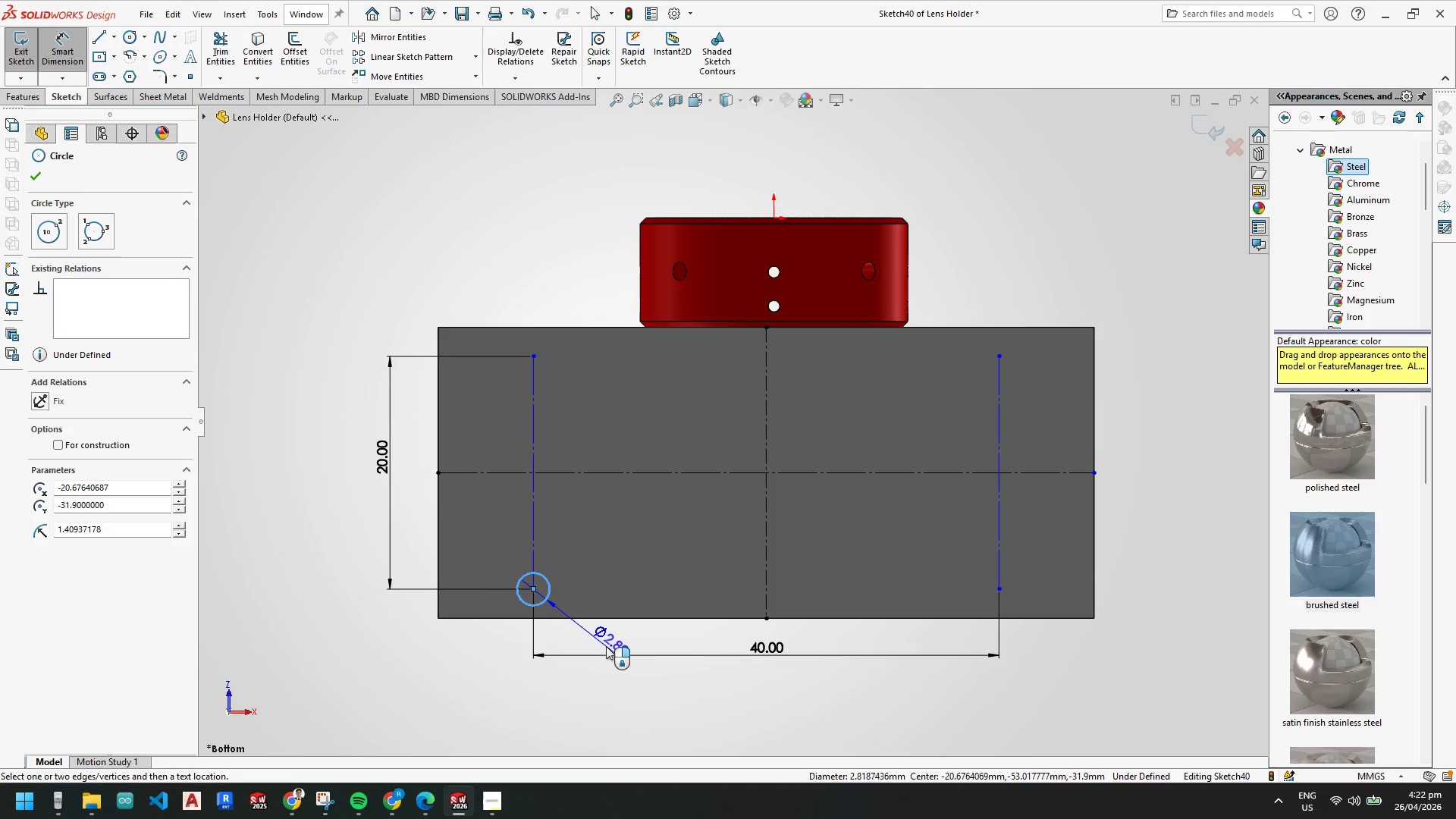 
key(Escape)
 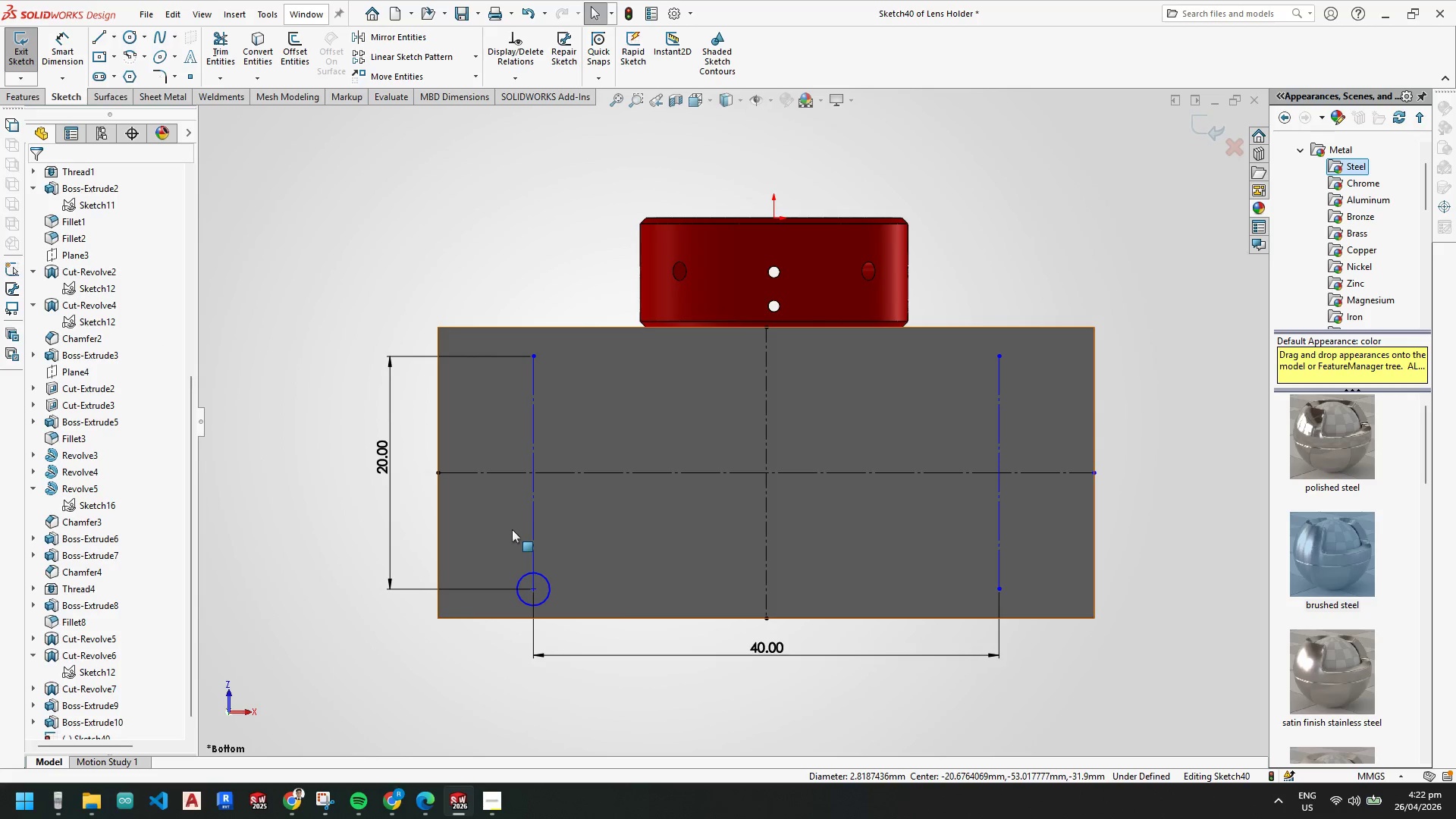 
key(Control+ControlLeft)
 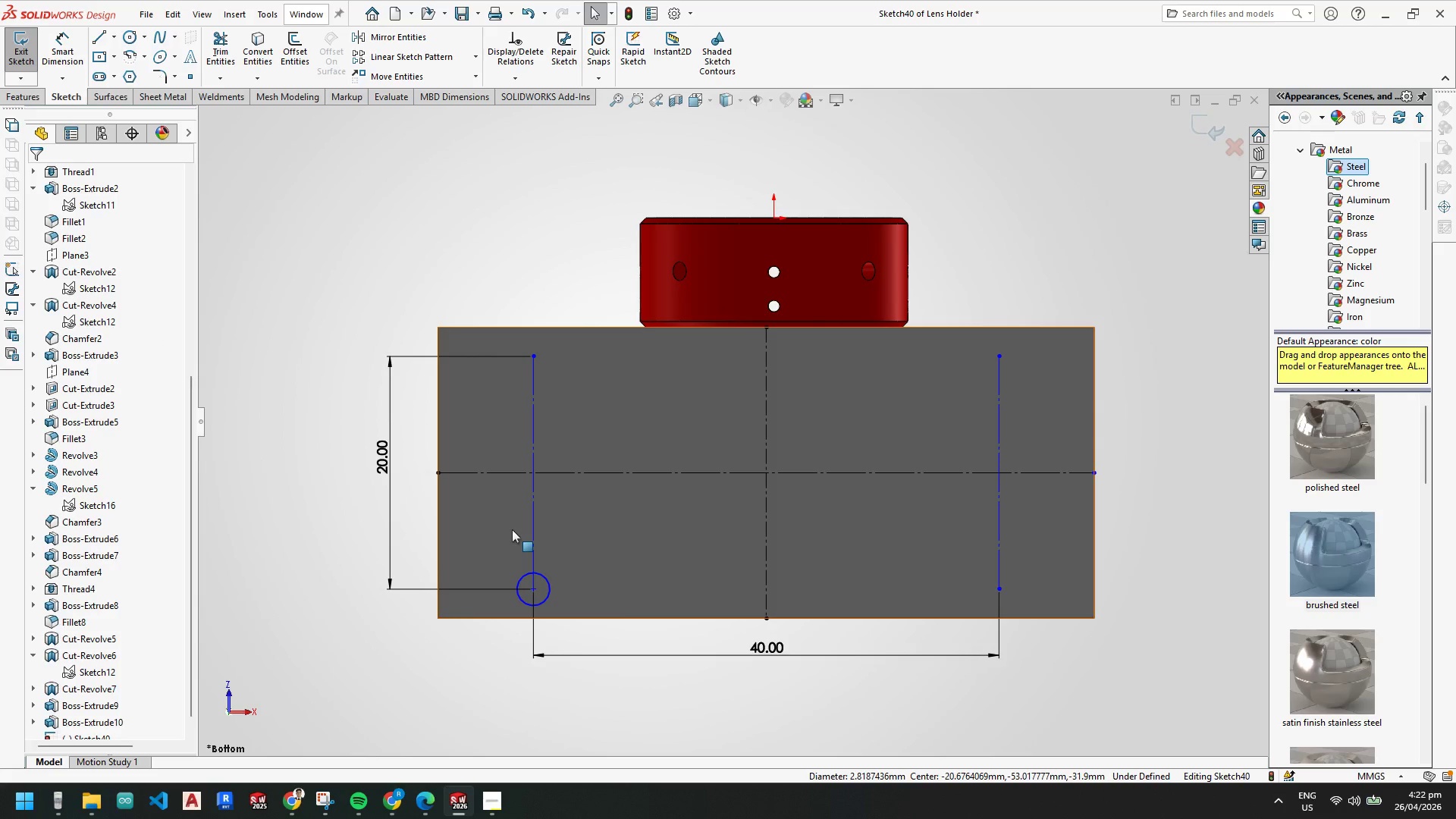 
hold_key(key=ControlLeft, duration=0.44)
 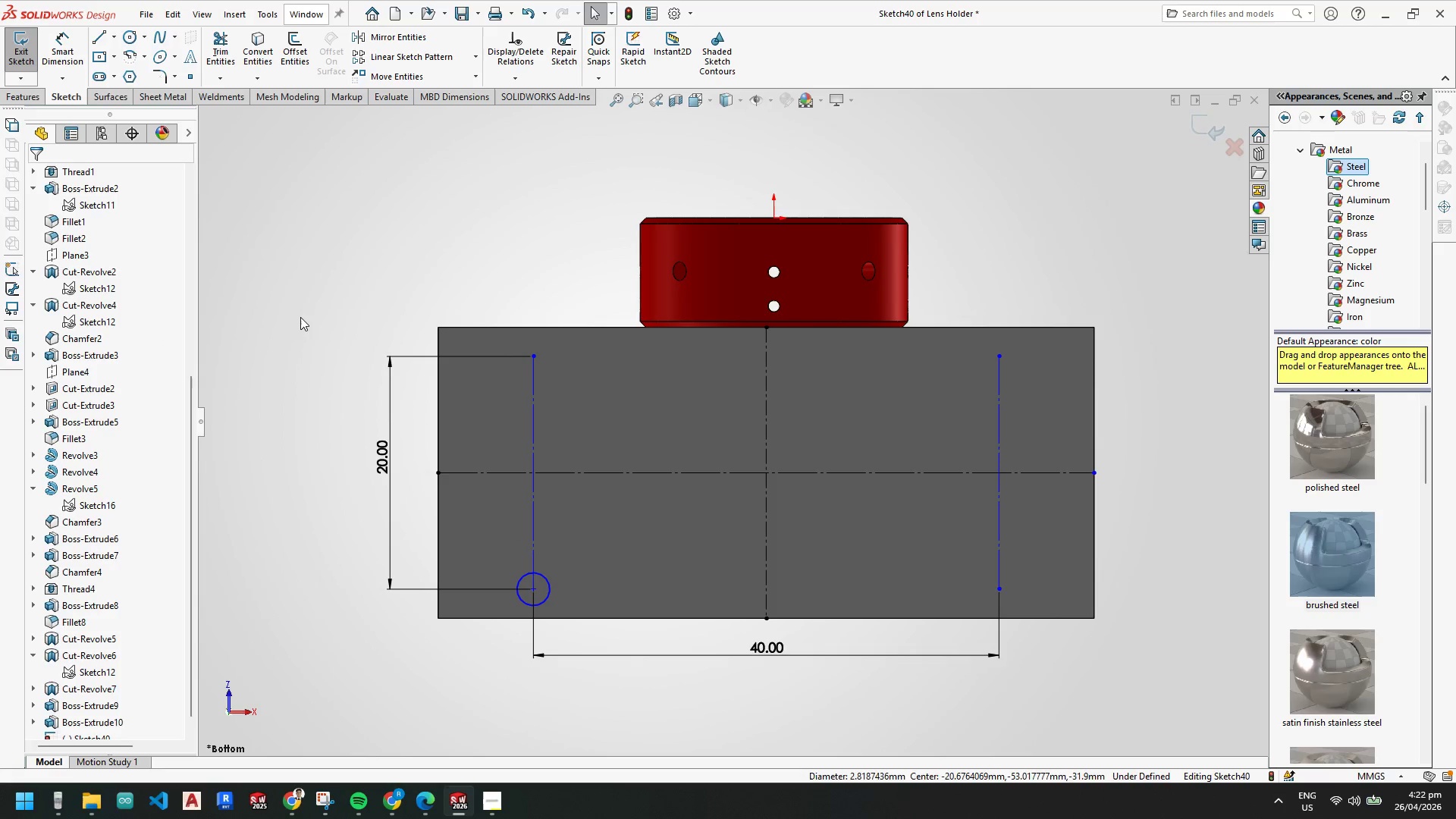 
left_click_drag(start_coordinate=[299, 317], to_coordinate=[1078, 620])
 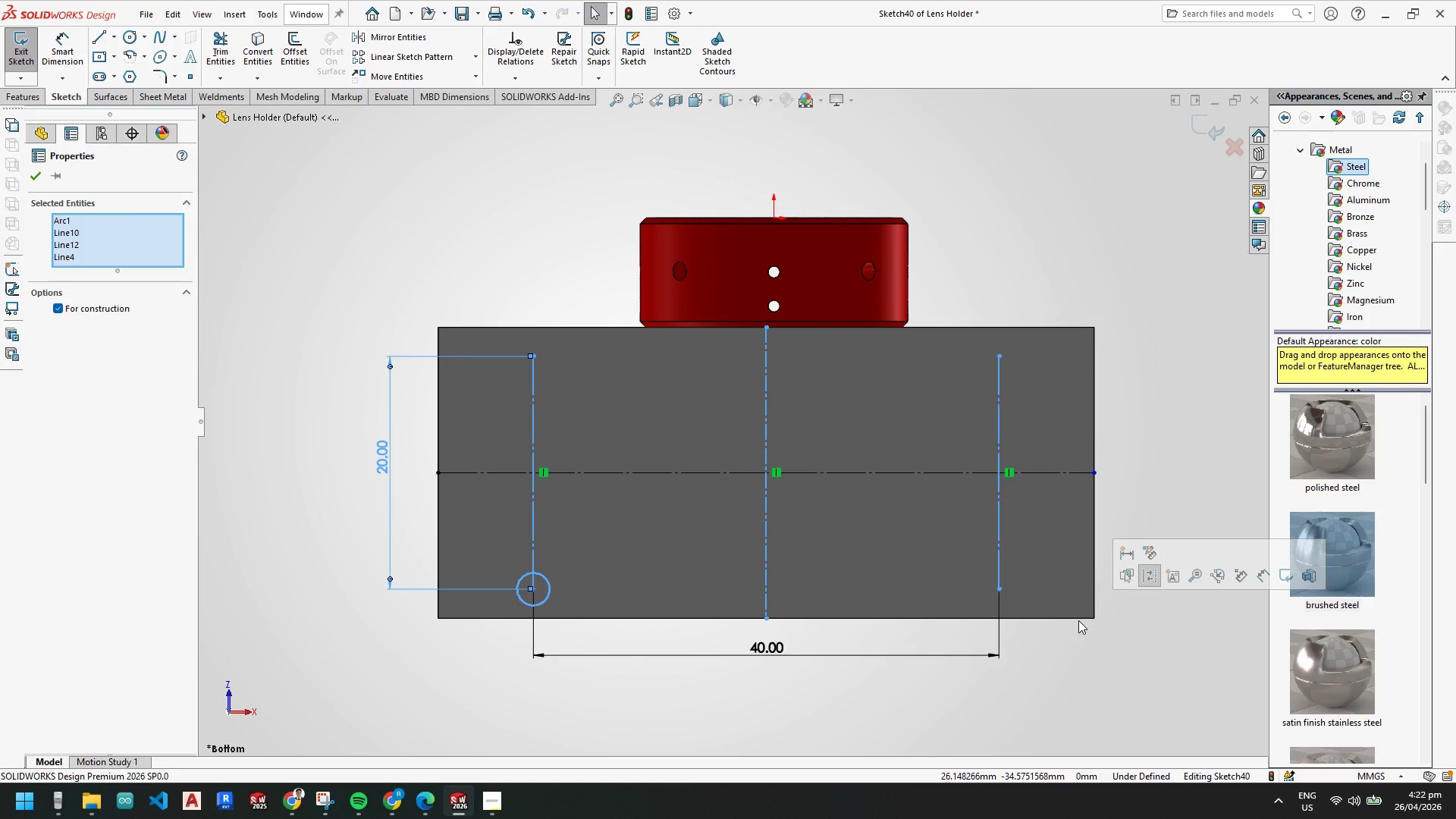 
key(Delete)
 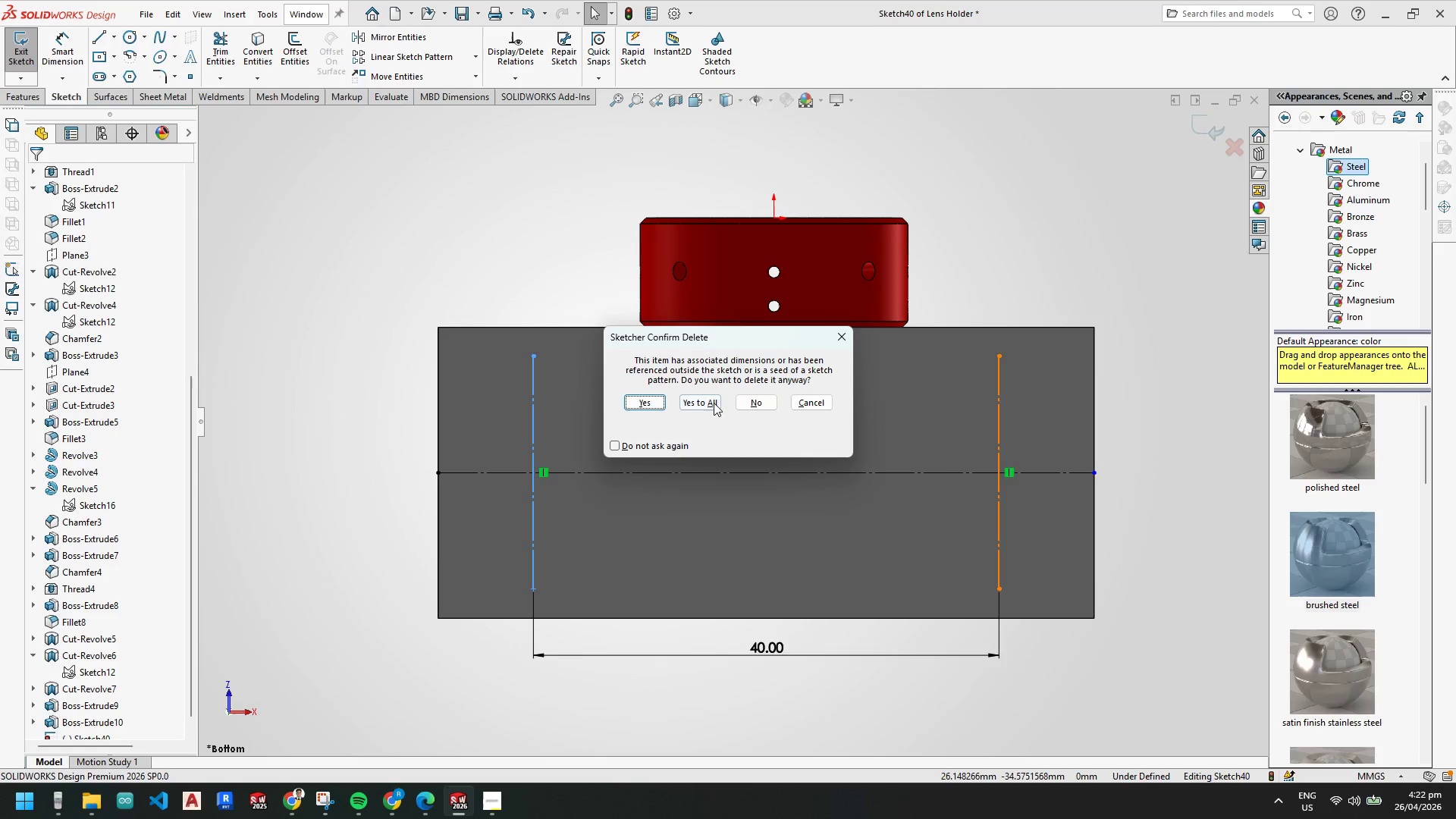 
left_click([708, 403])
 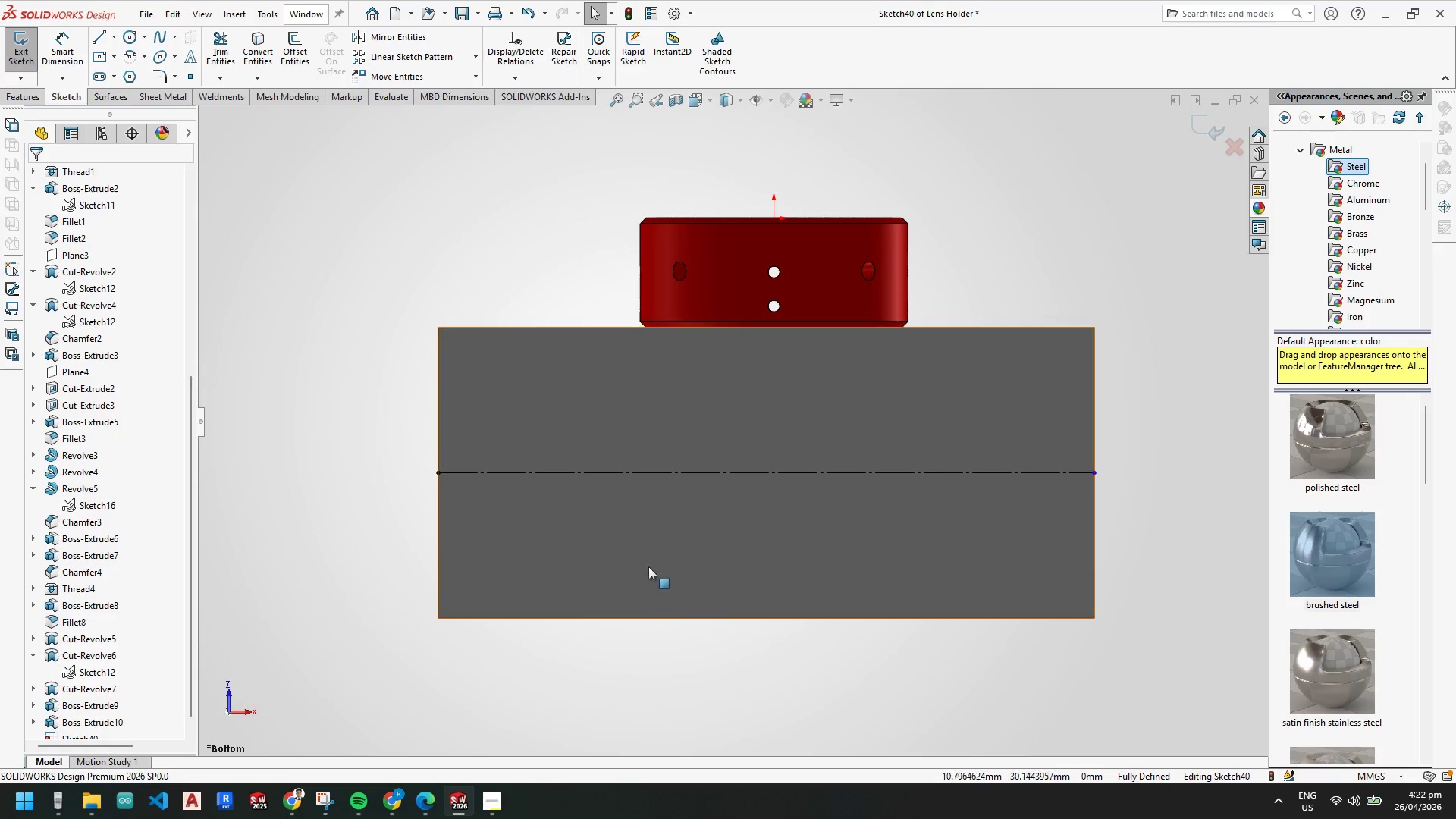 
left_click([633, 475])
 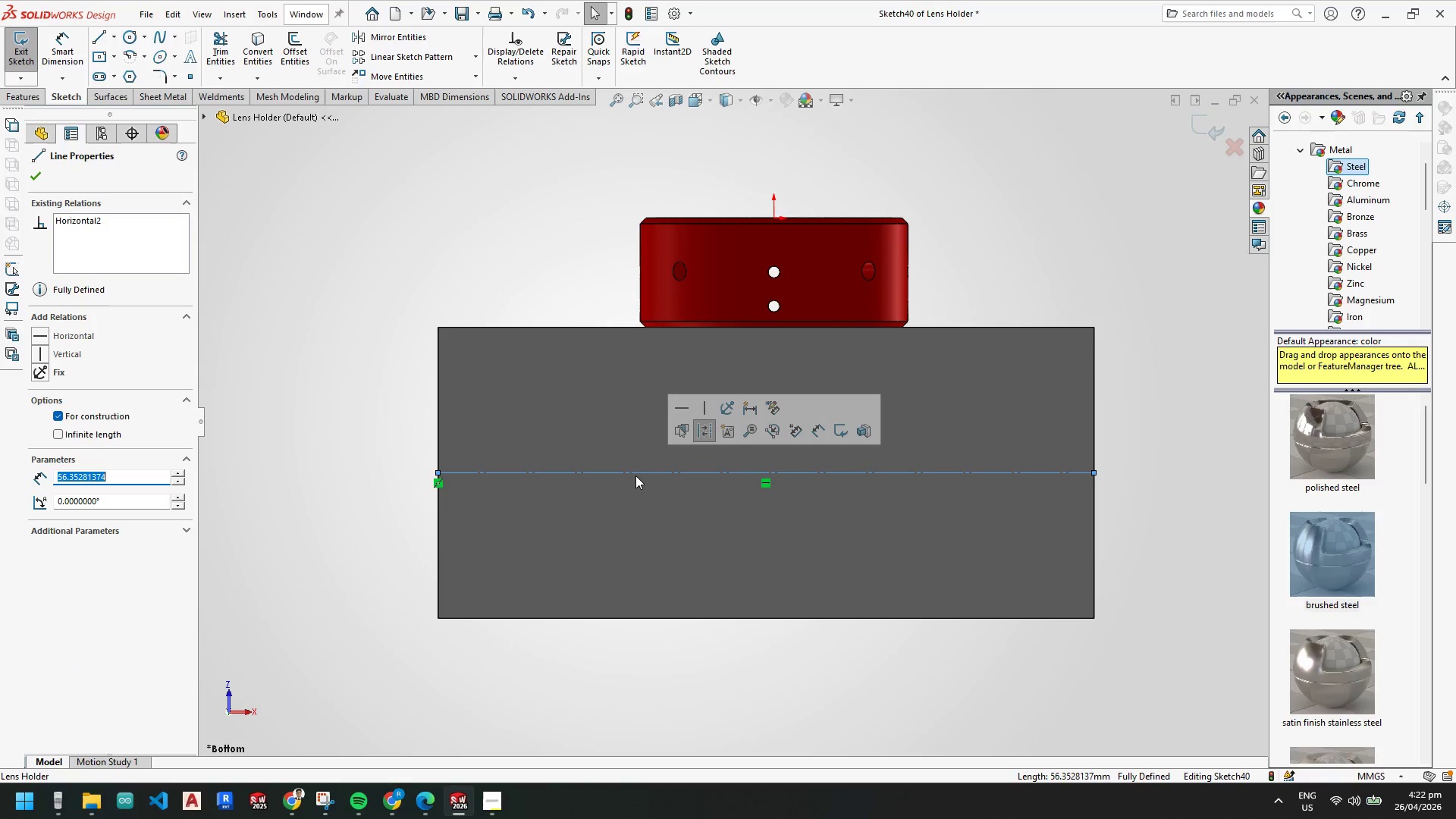 
key(Delete)
 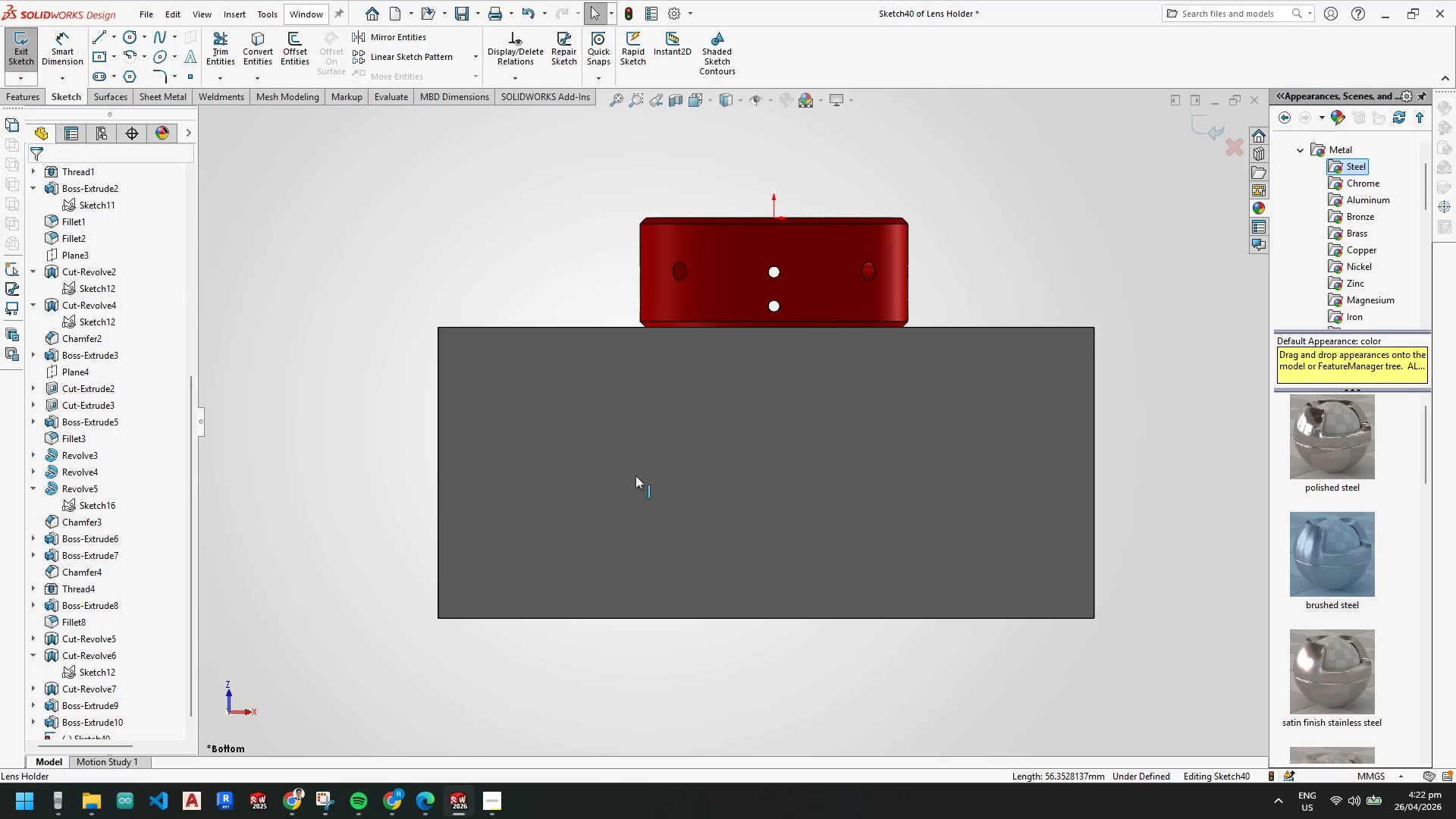 
scroll: coordinate [767, 453], scroll_direction: up, amount: 4.0
 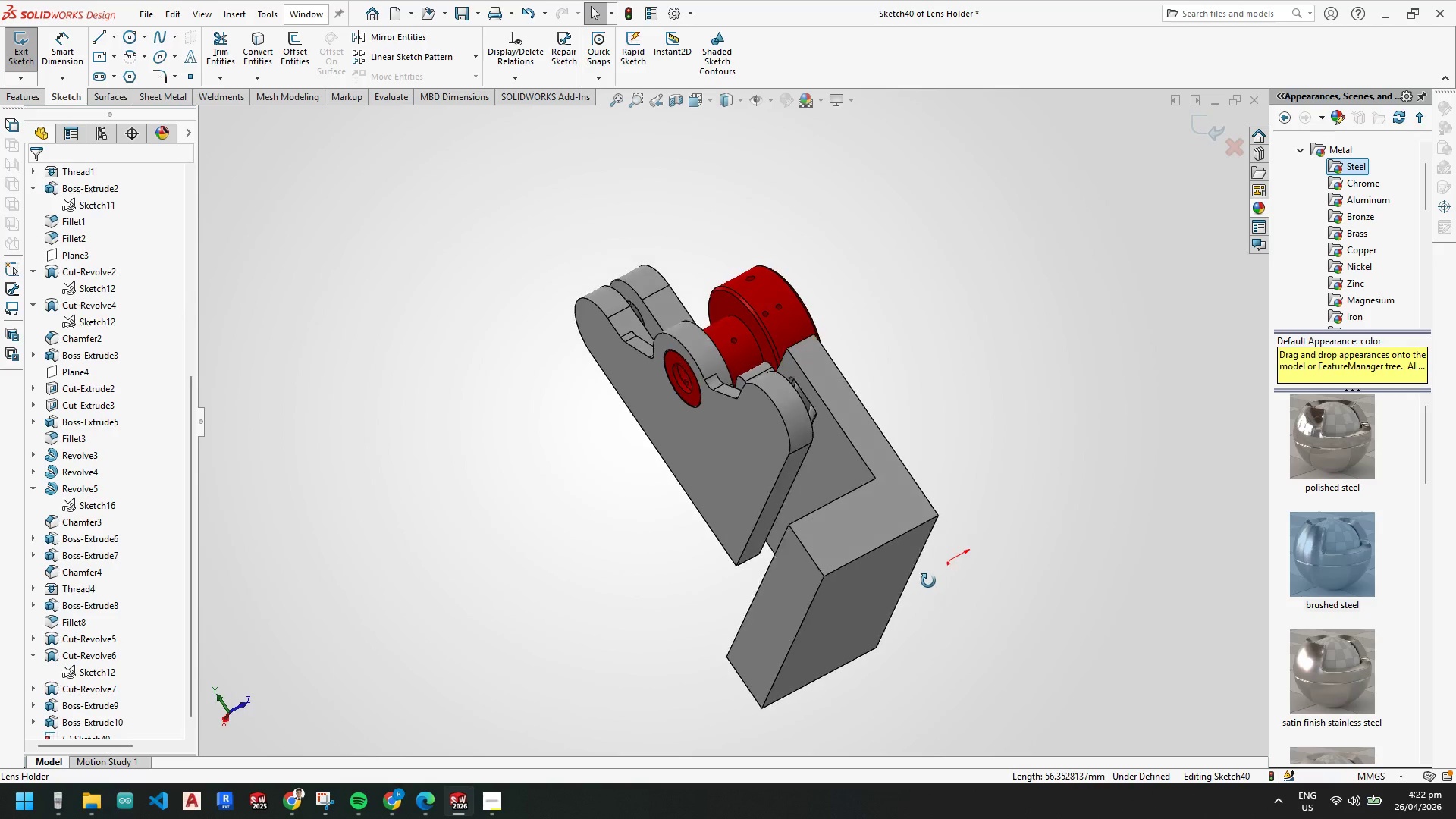 
scroll: coordinate [896, 629], scroll_direction: down, amount: 1.0
 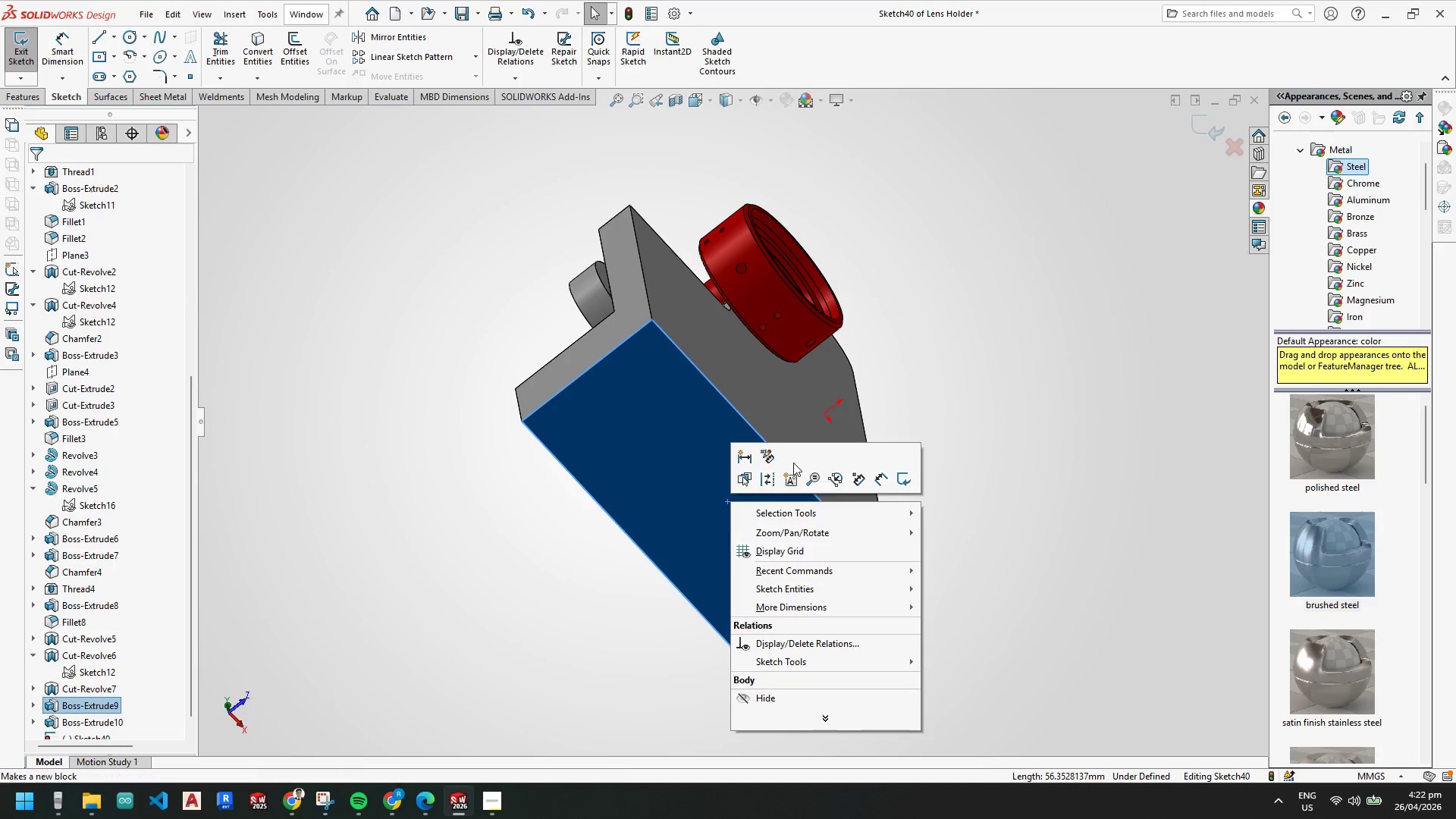 
key(Escape)
 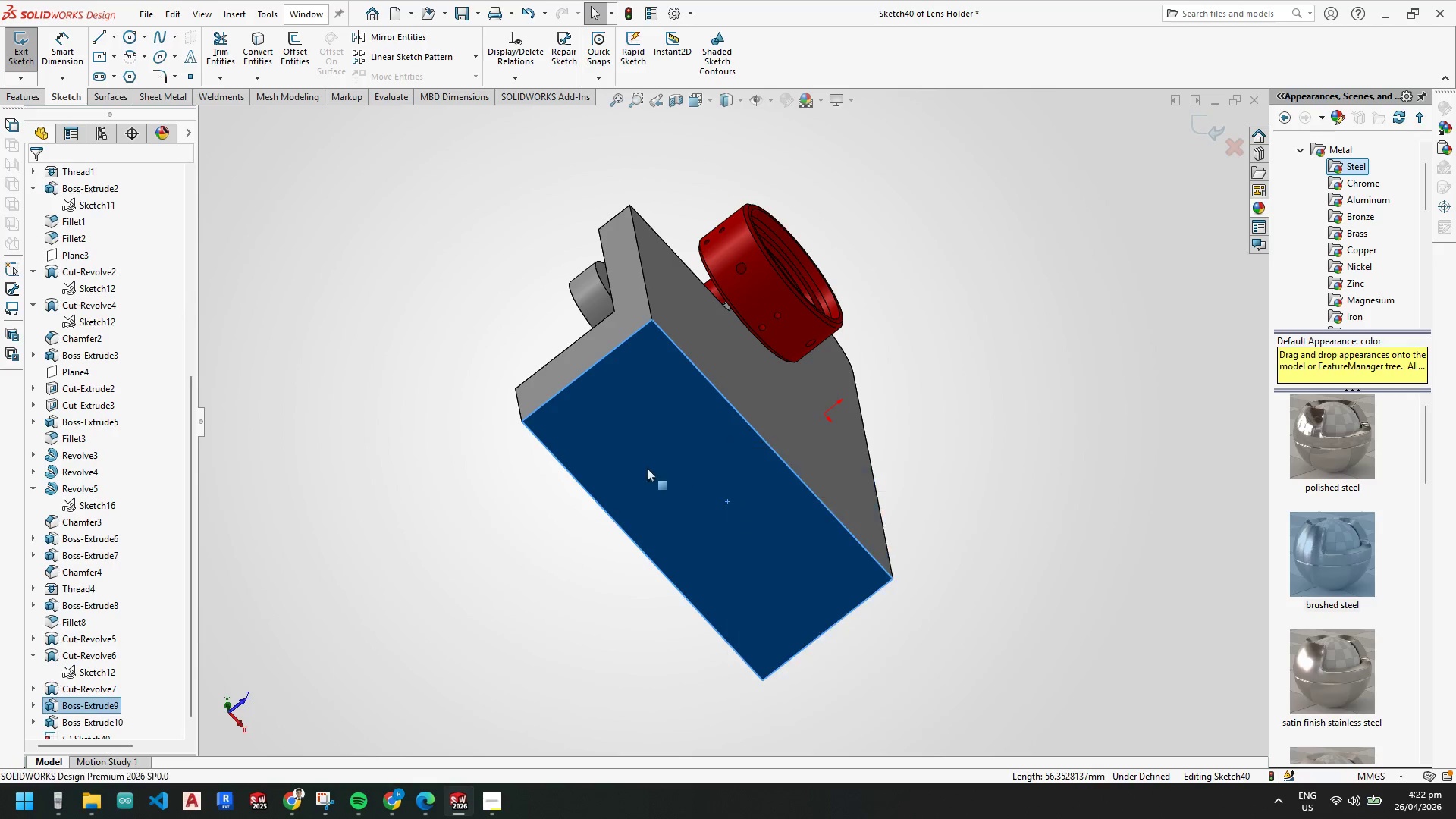 
key(Escape)
 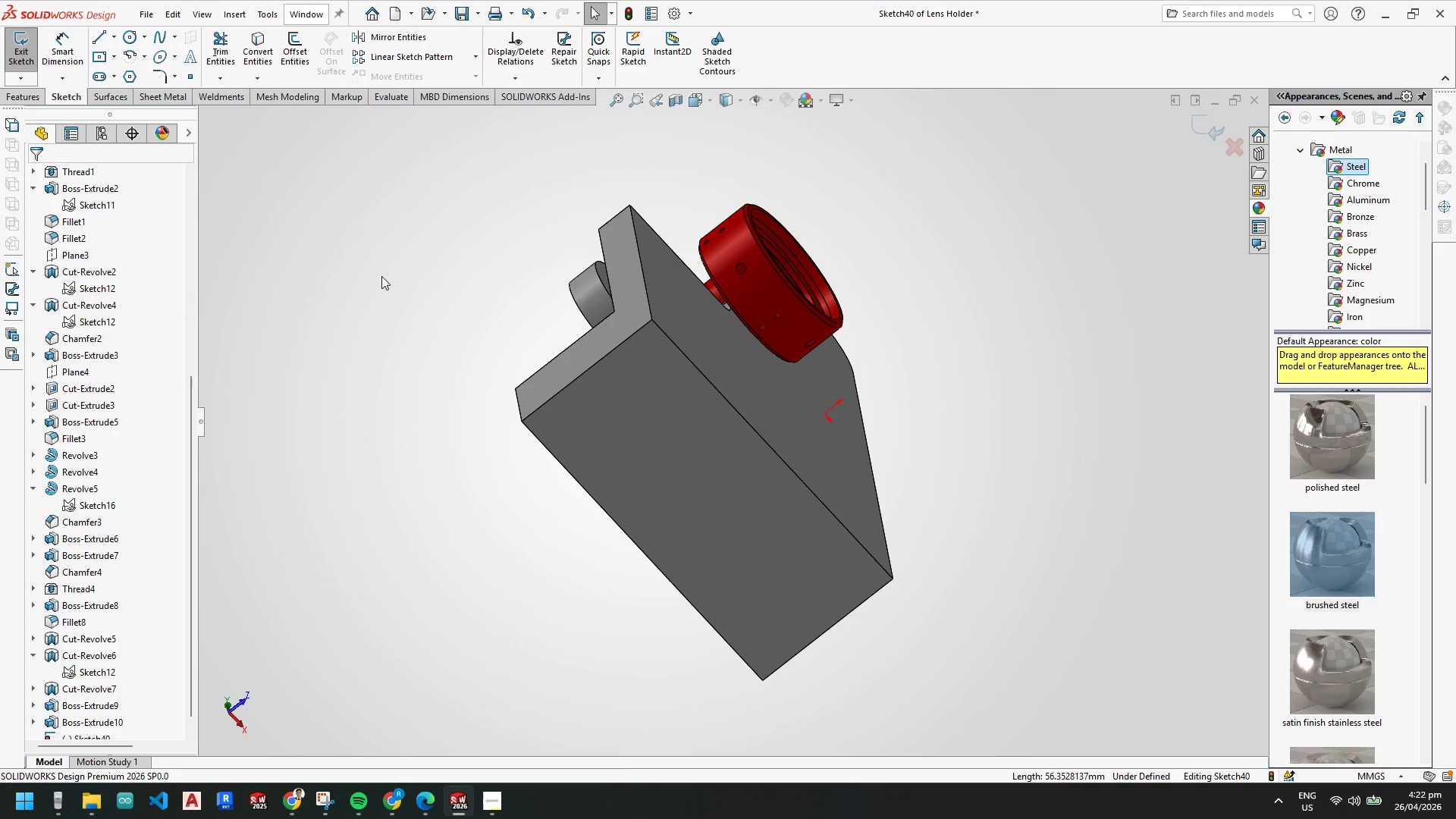 
key(Escape)
 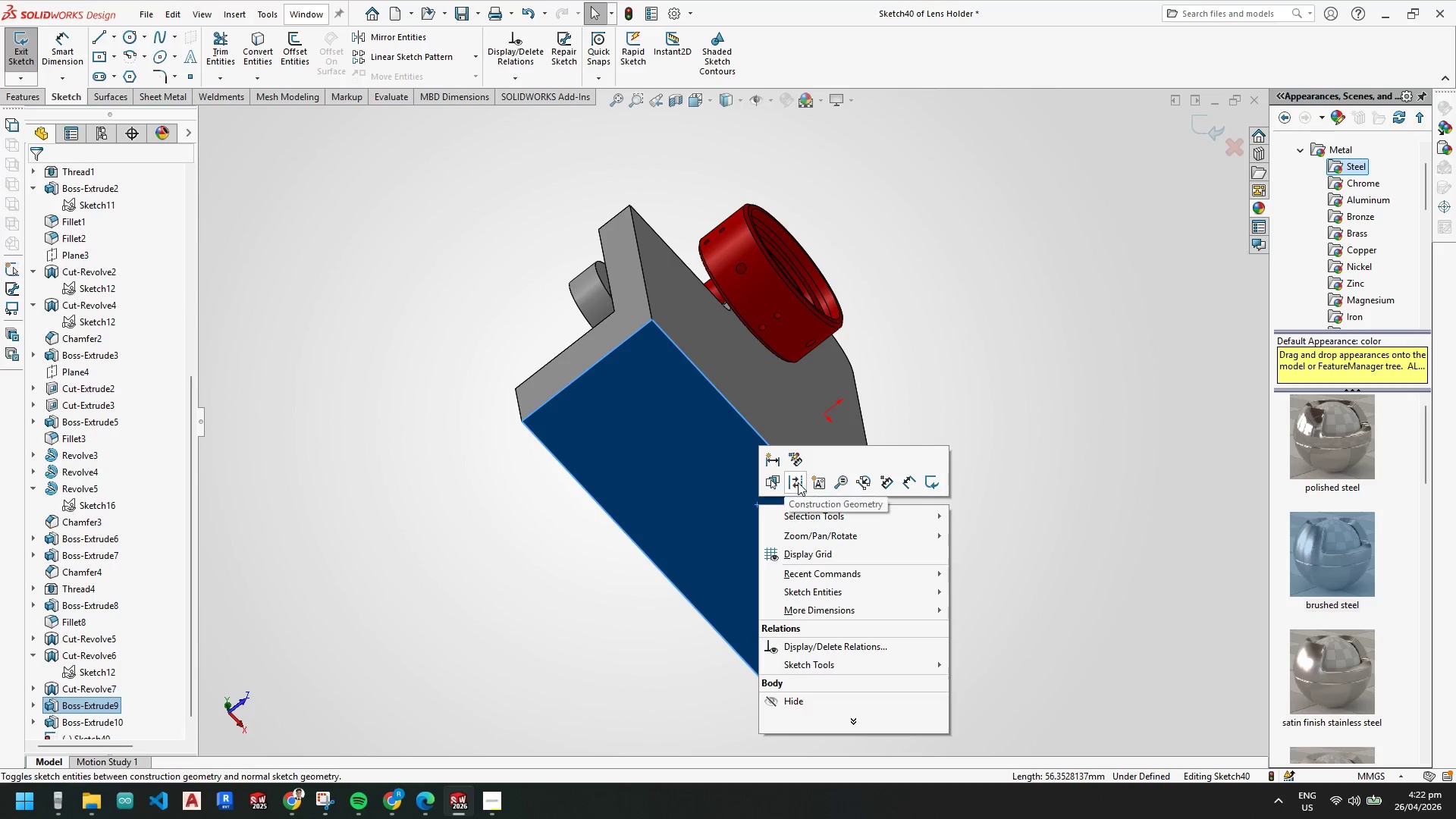 
key(Escape)
 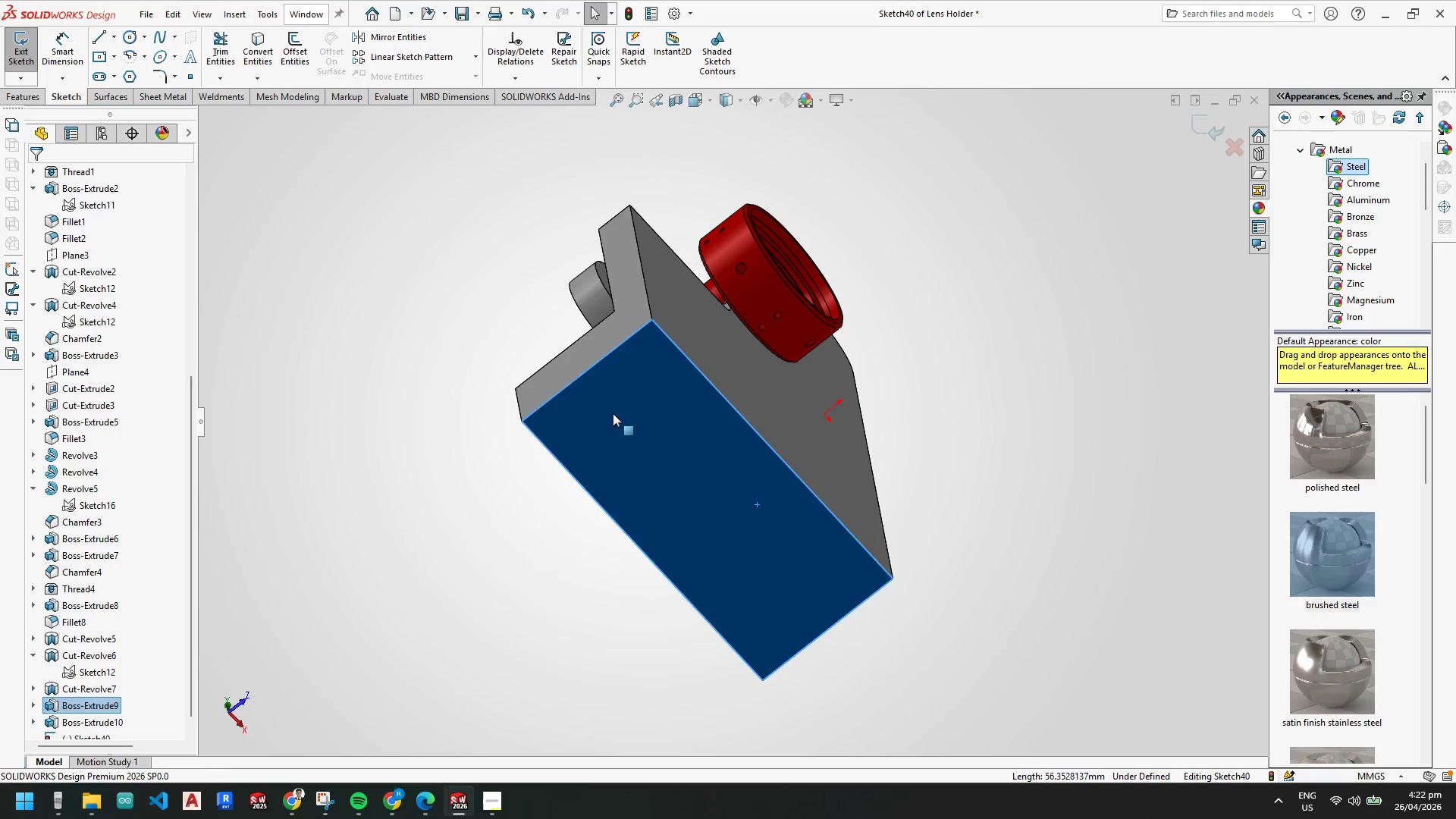 
key(Escape)
 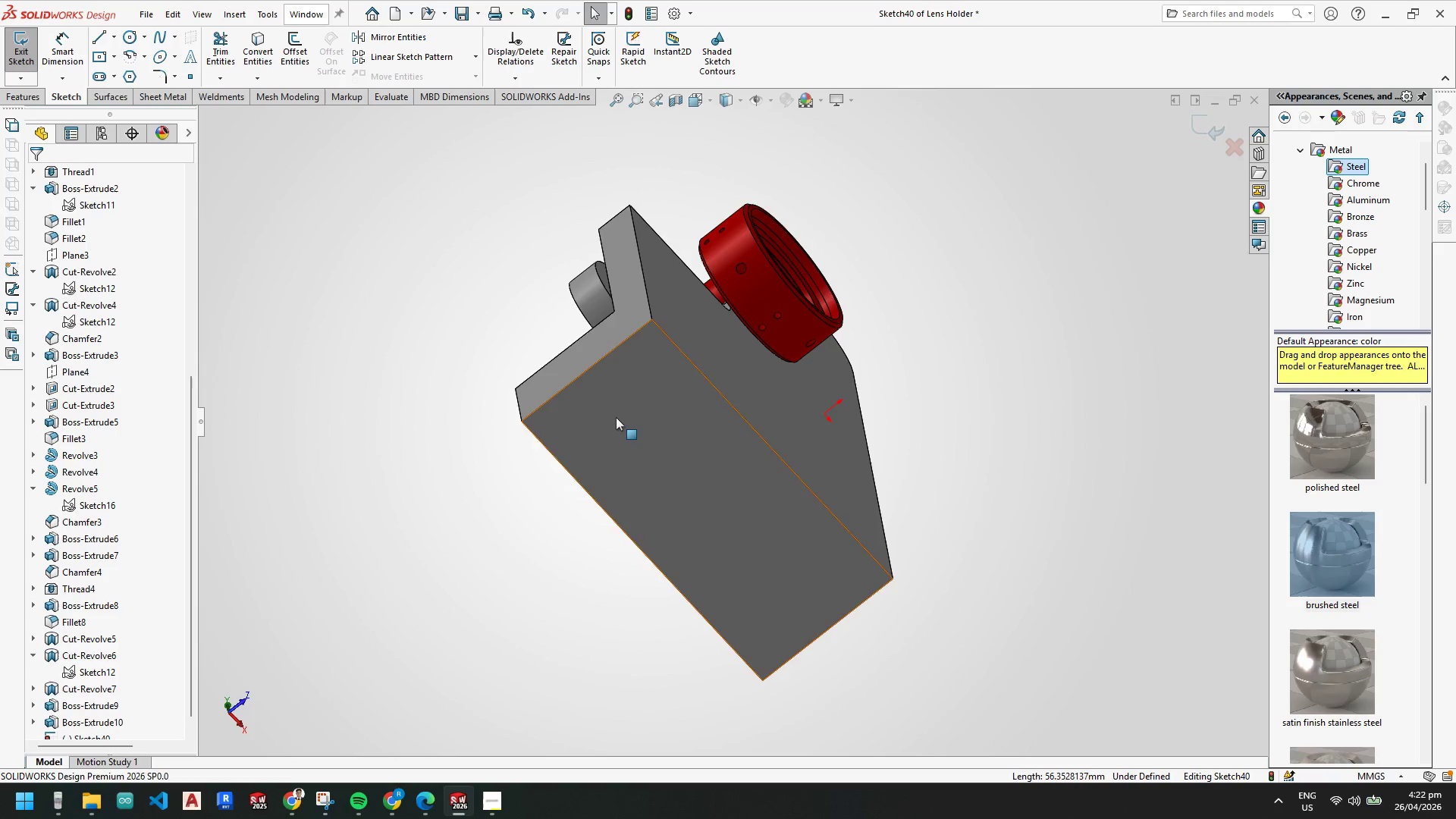 
right_click([618, 418])
 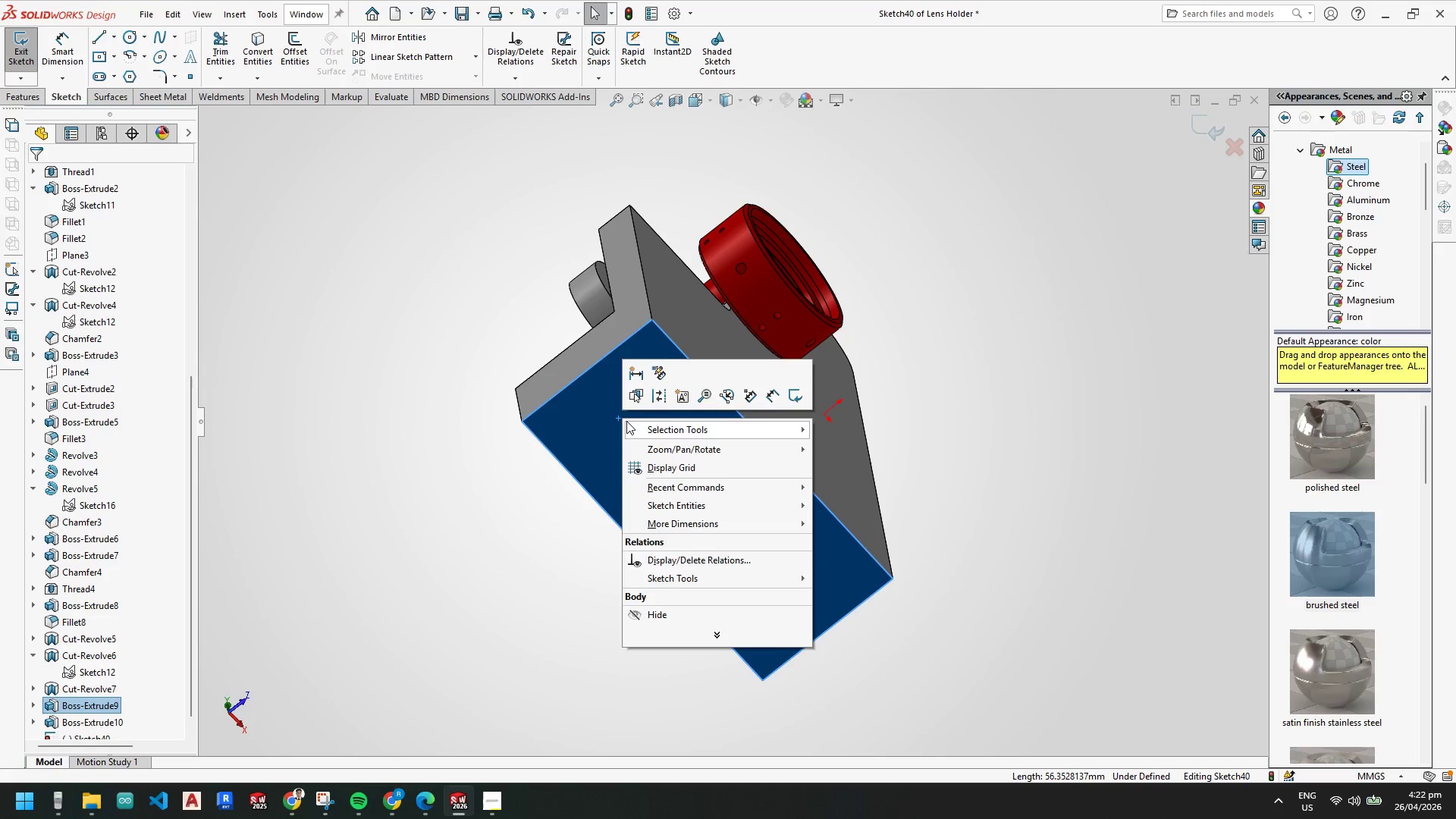 
key(Escape)
 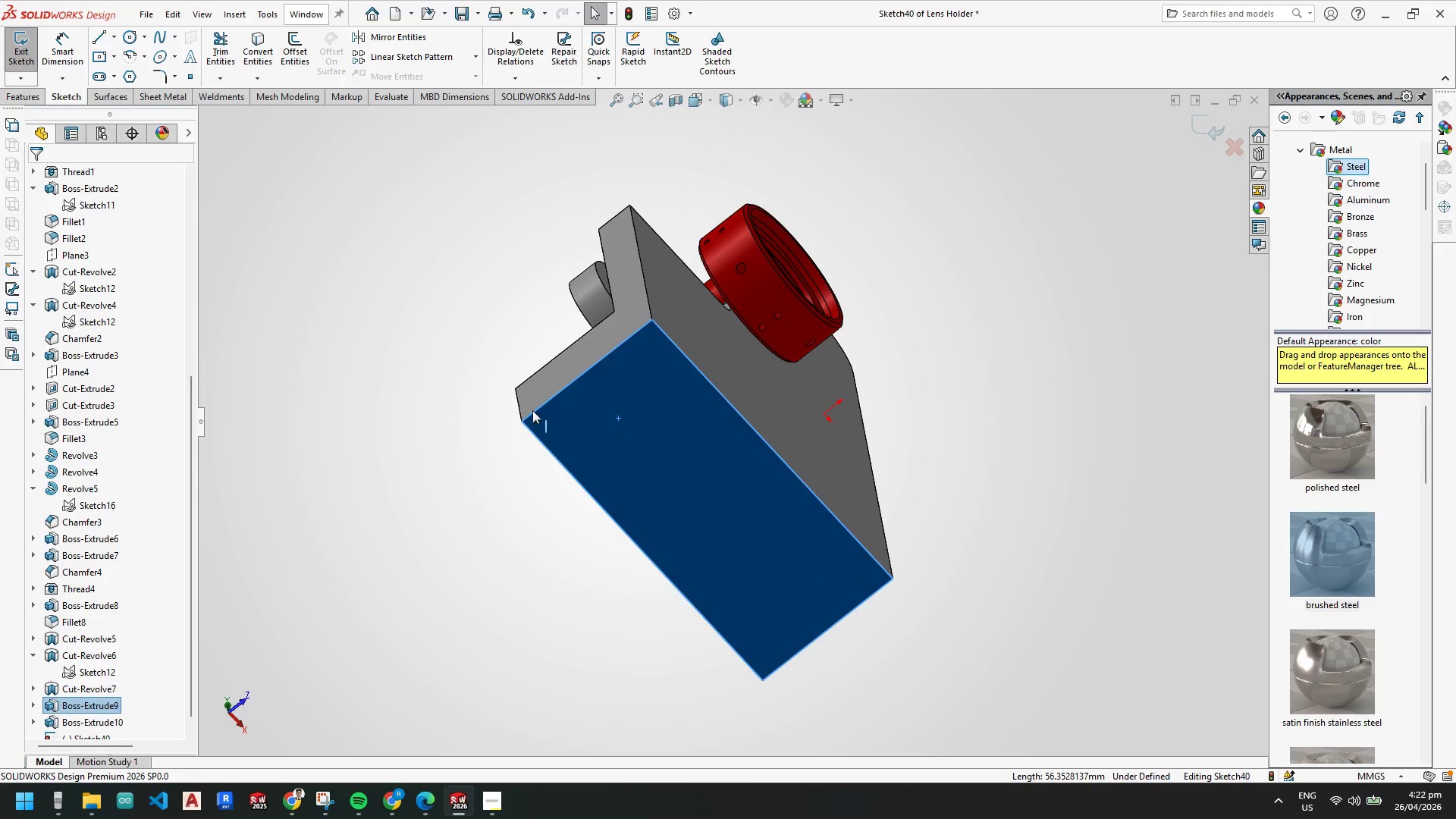 
key(Escape)
 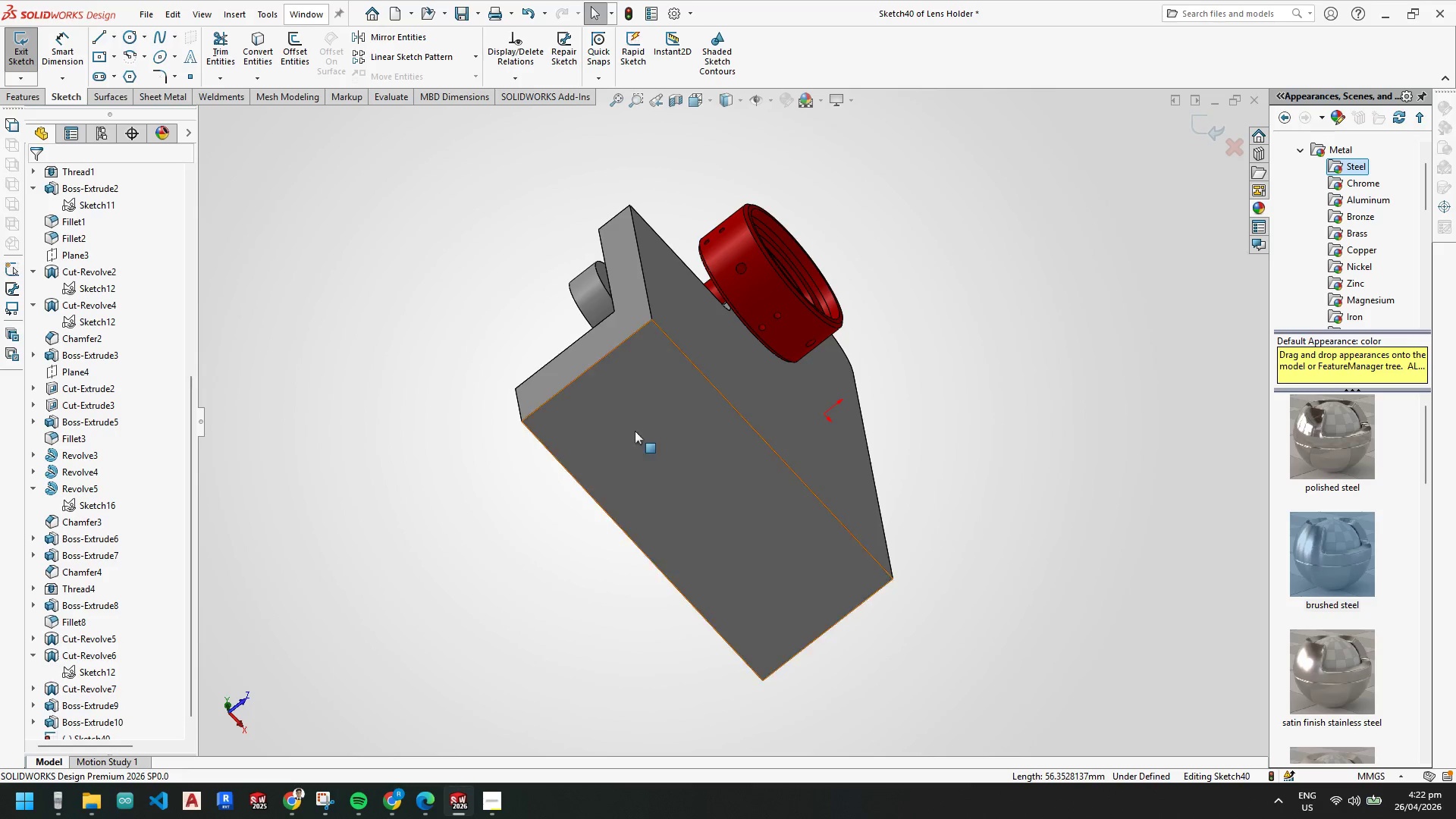 
key(Space)
 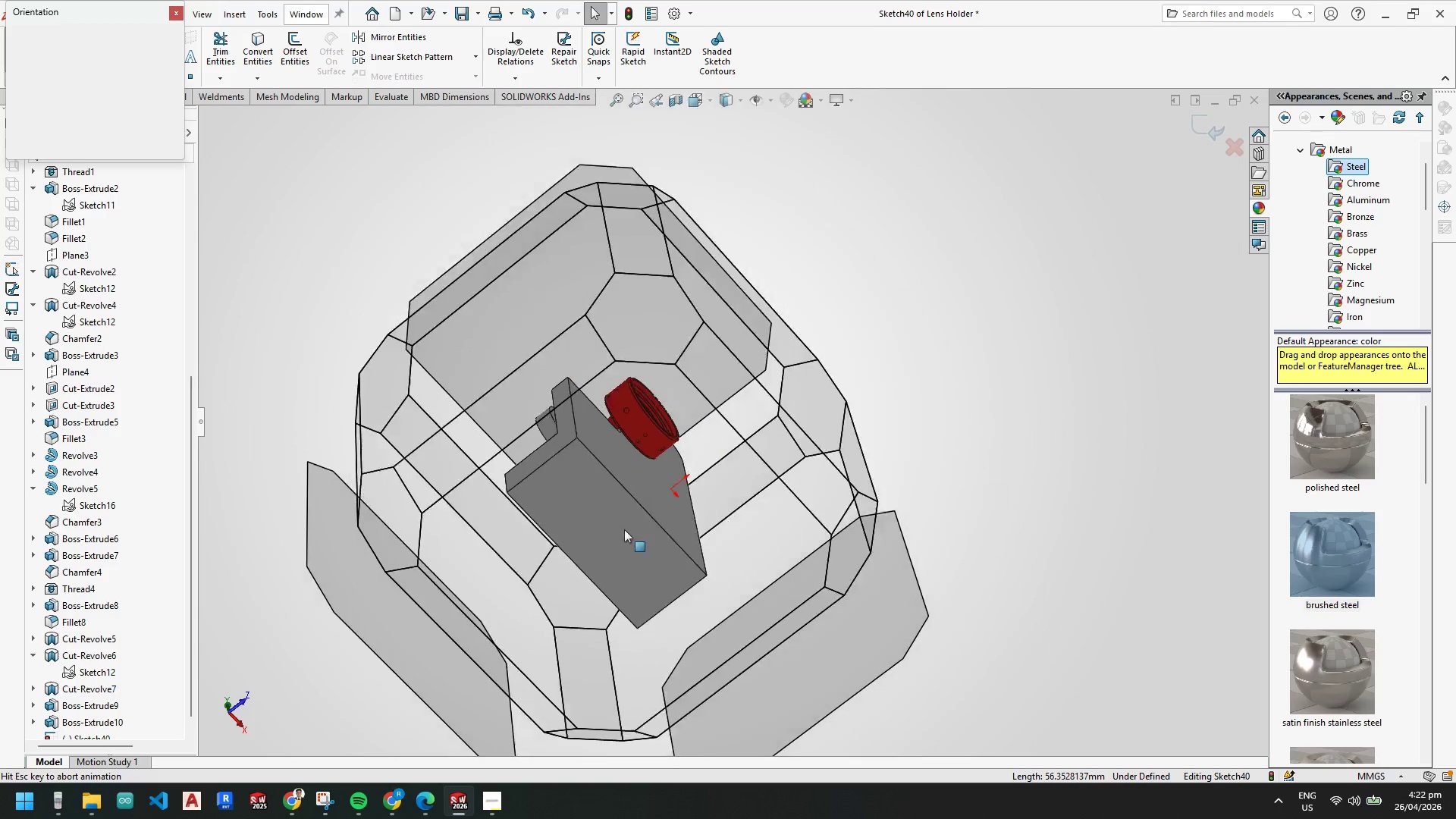 
left_click([617, 553])
 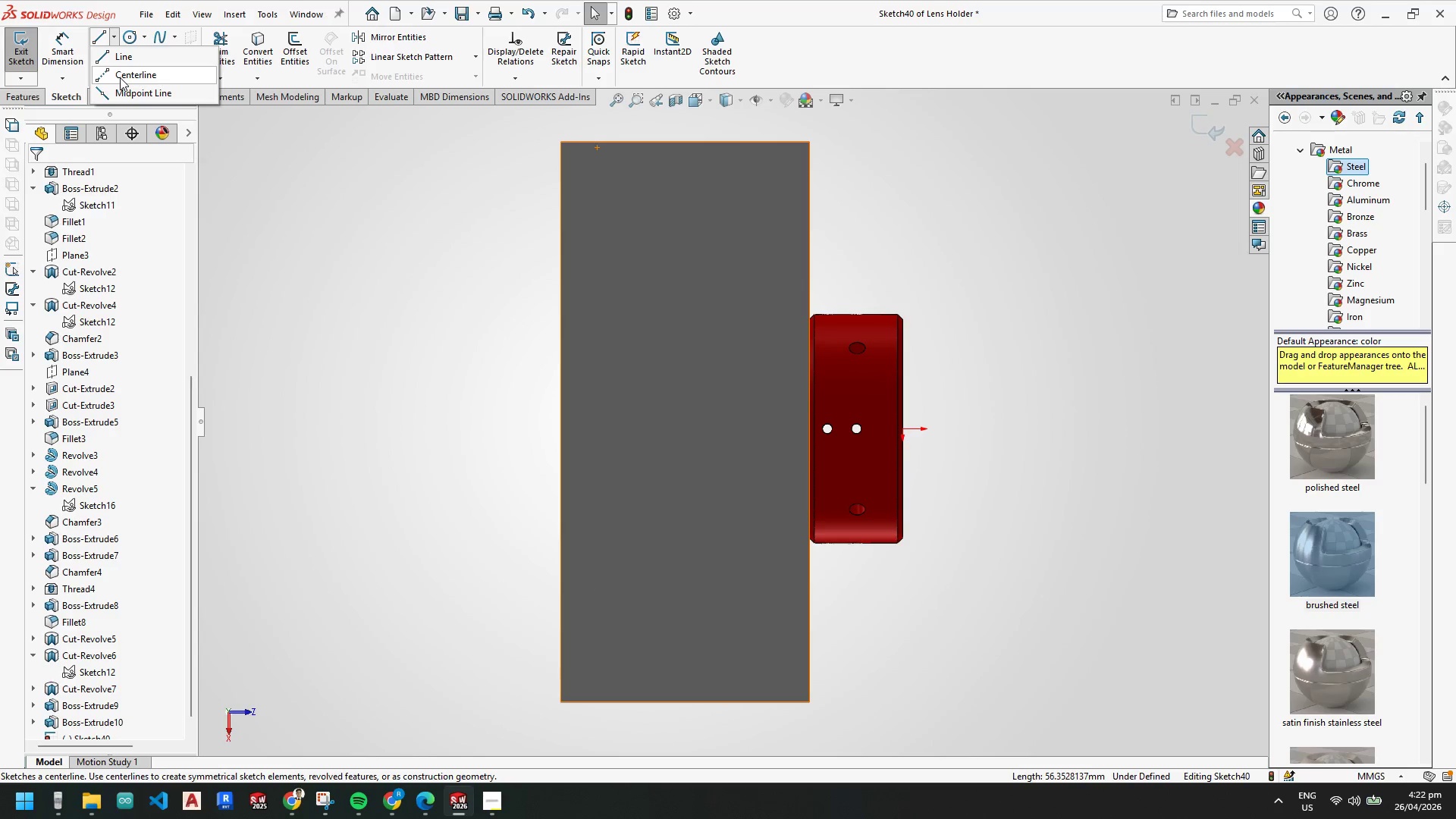 
left_click_drag(start_coordinate=[124, 93], to_coordinate=[129, 96])
 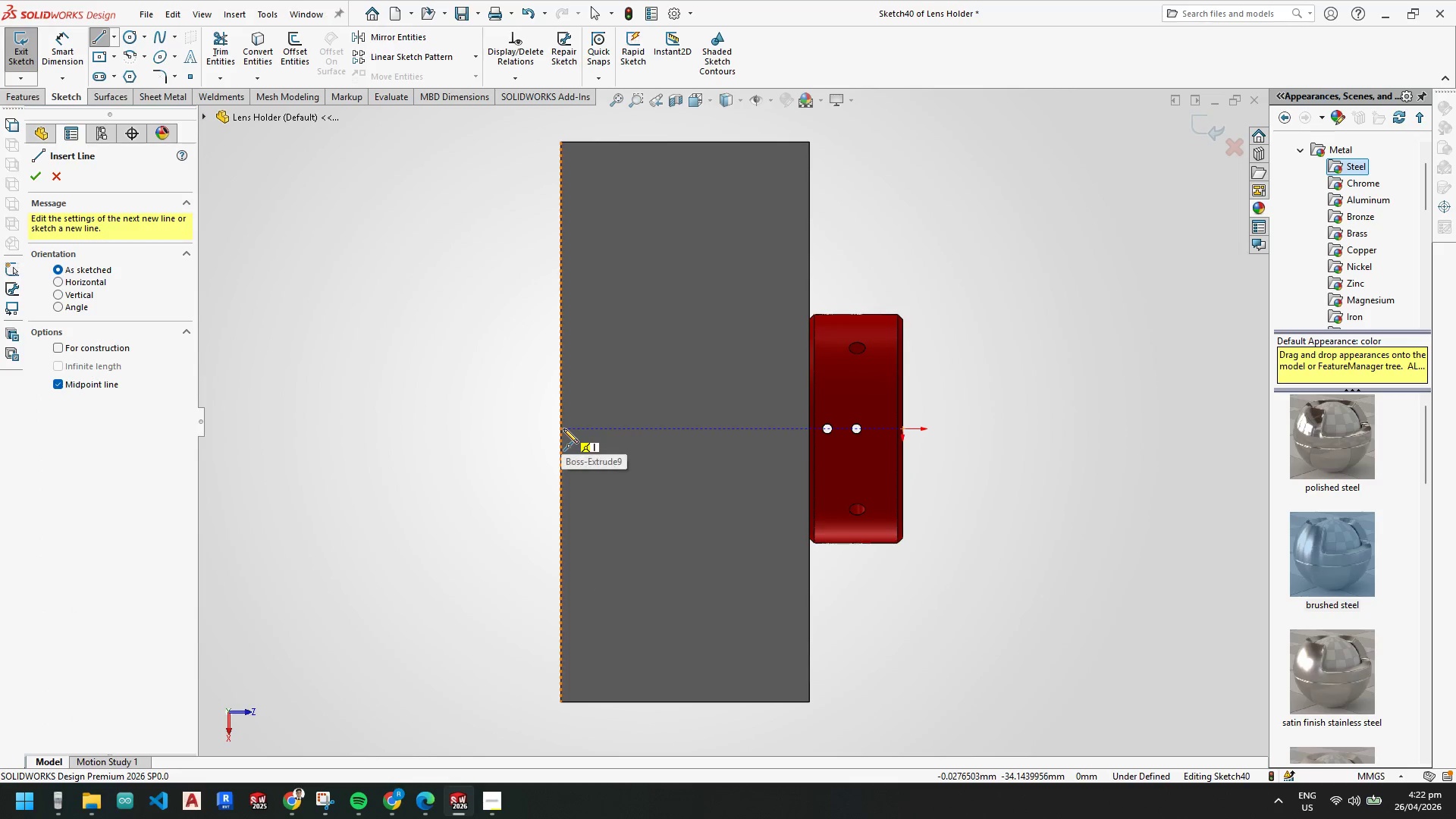 
key(Escape)
 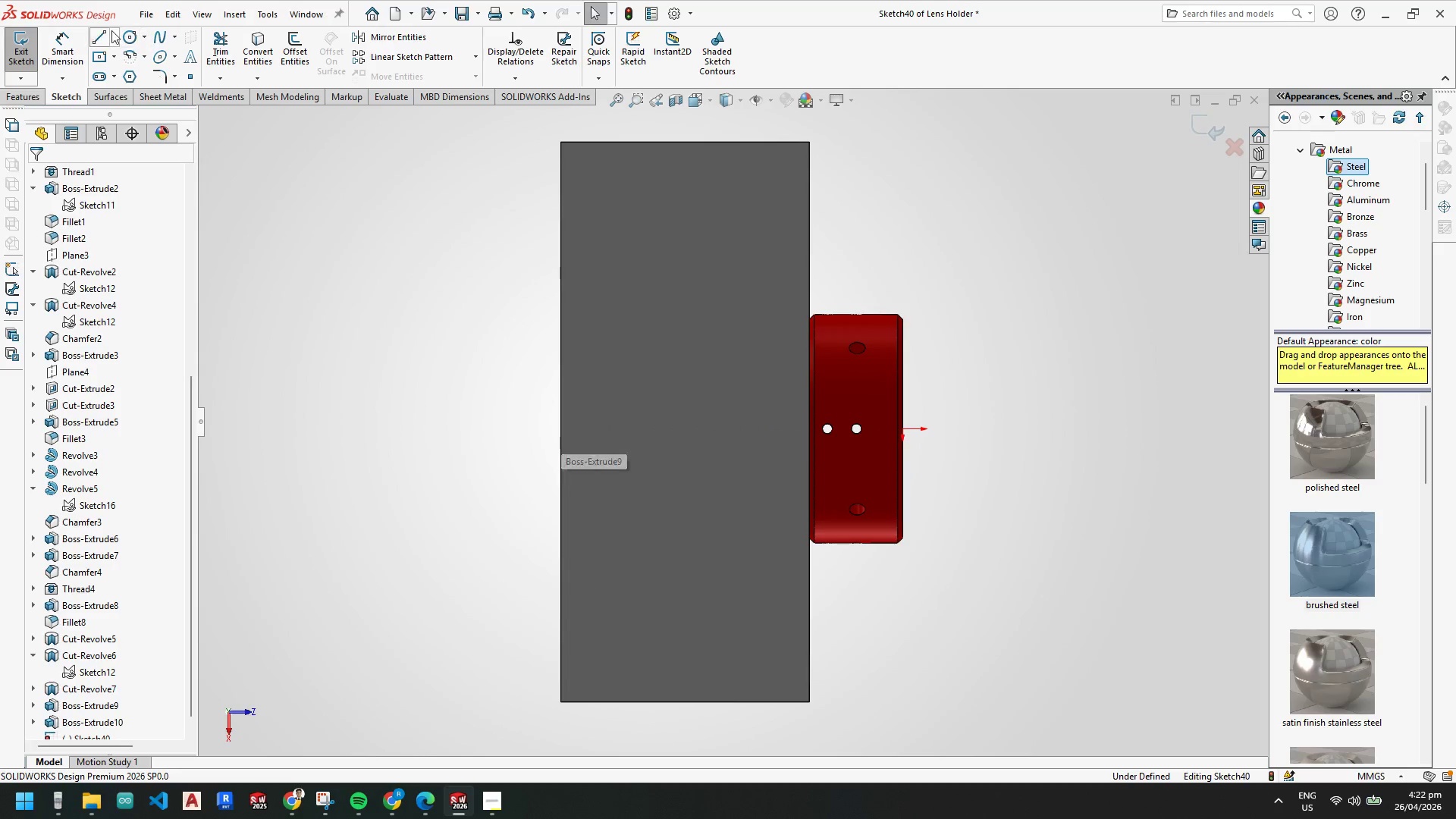 
key(Escape)
 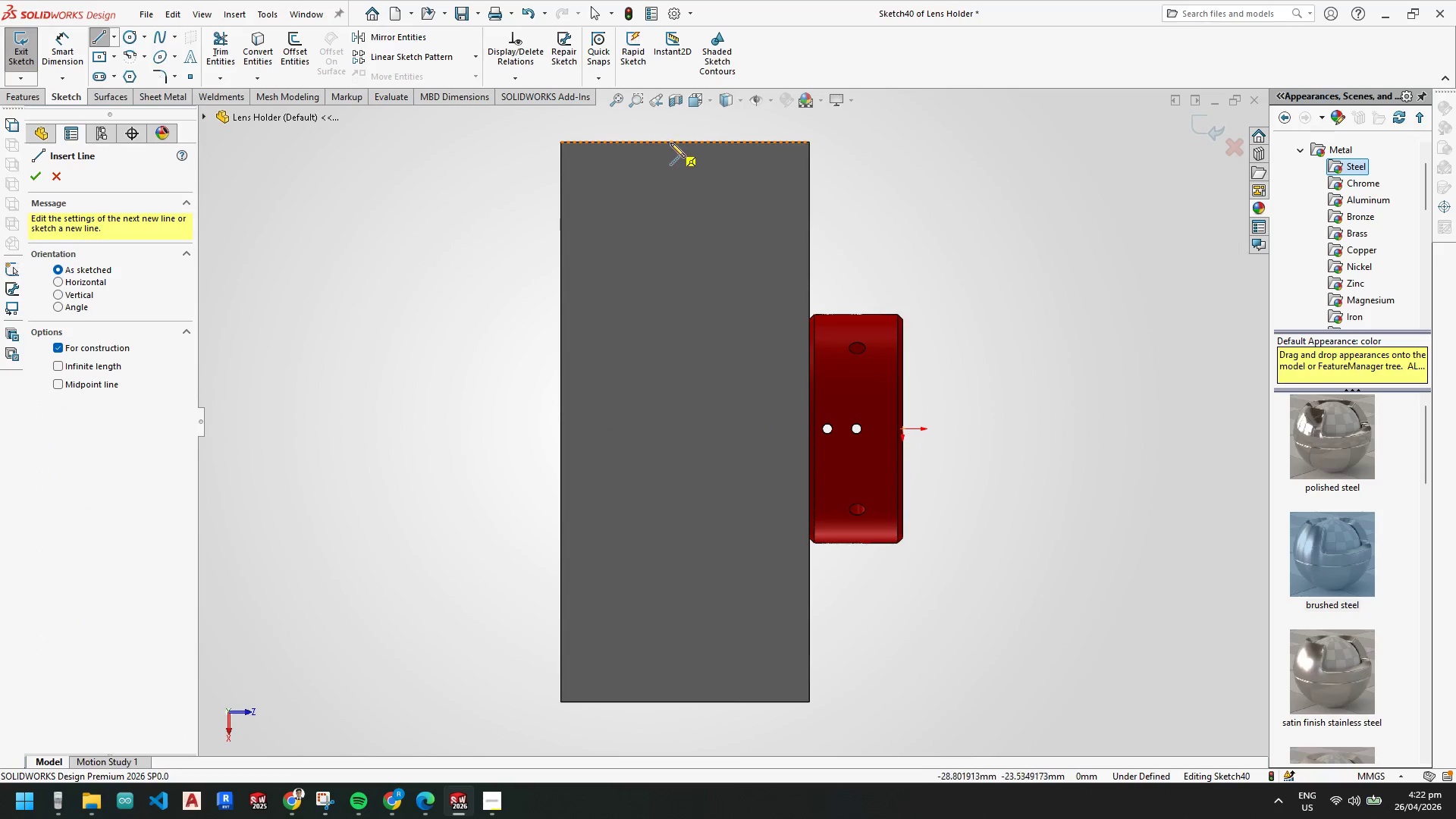 
left_click_drag(start_coordinate=[688, 141], to_coordinate=[682, 145])
 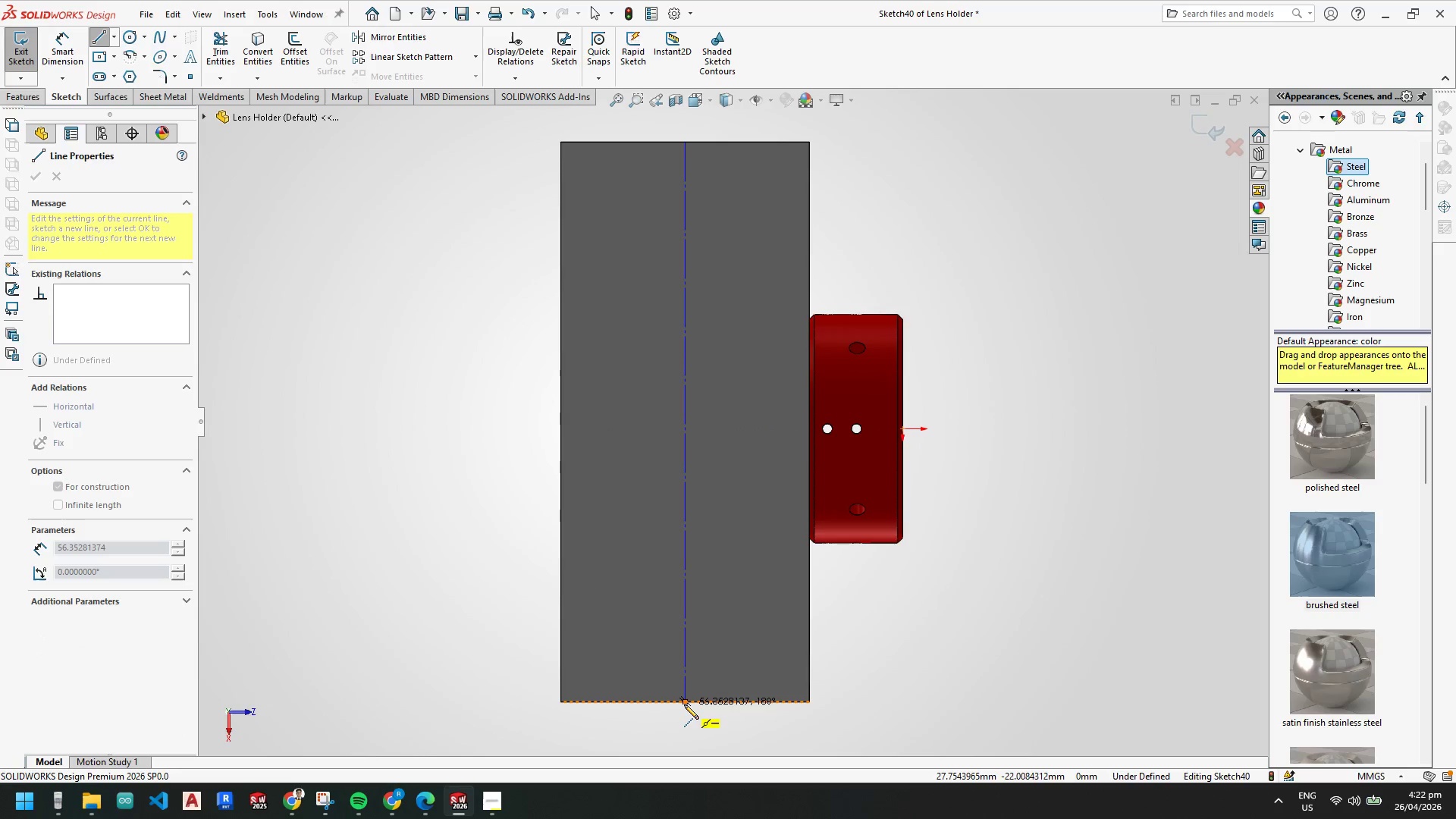 
left_click([684, 701])
 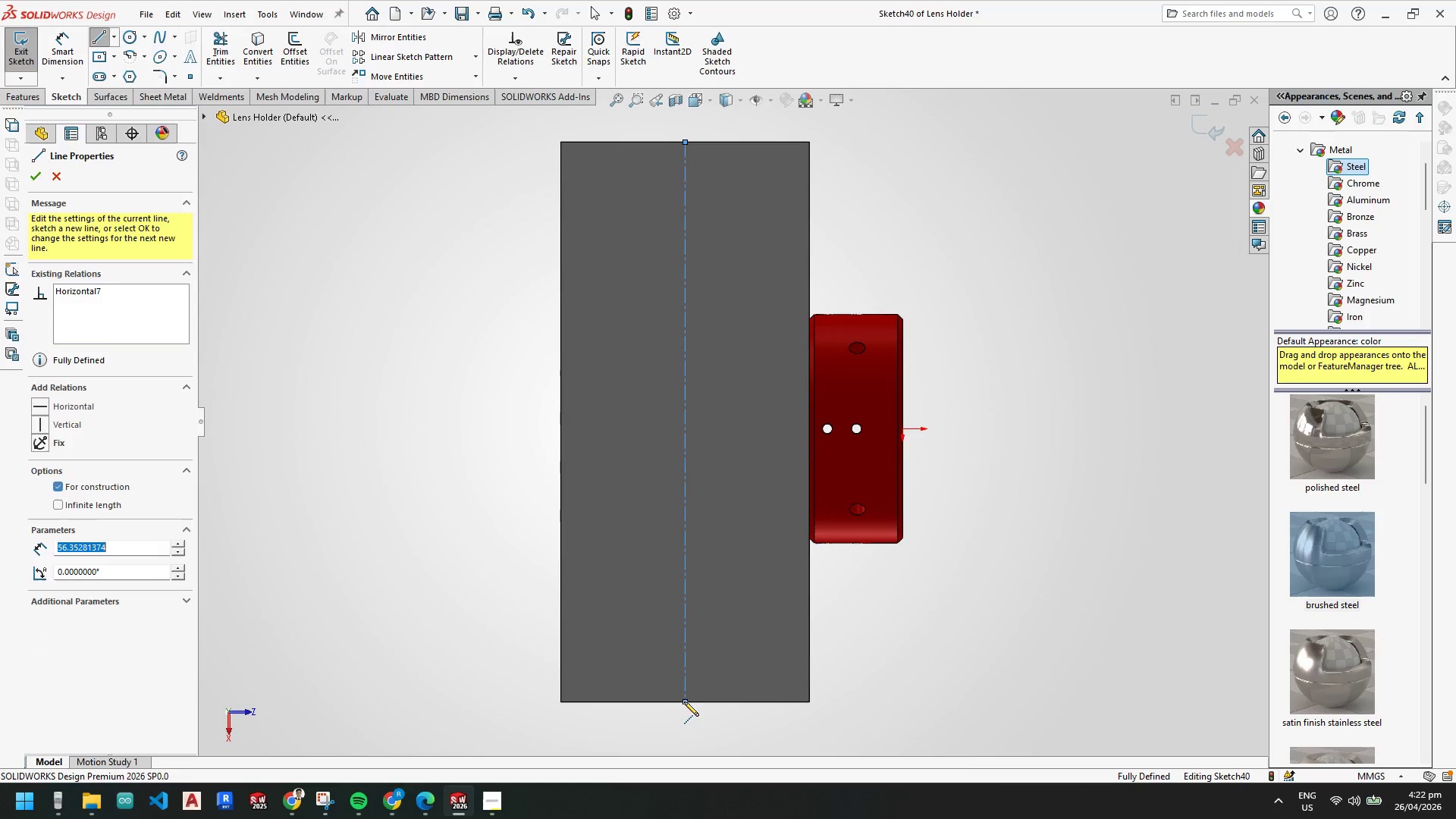 
key(Escape)
 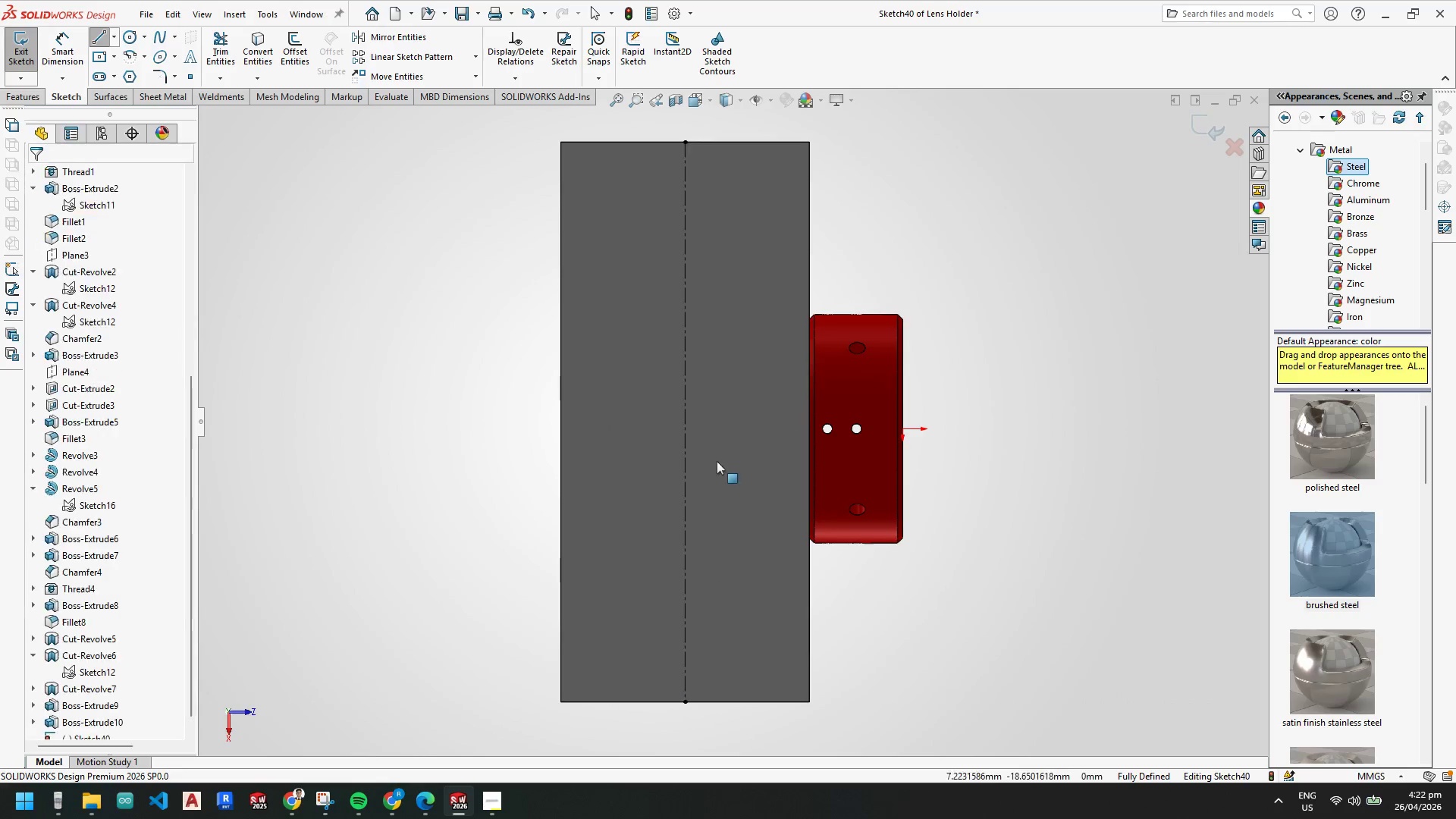 
key(Escape)
 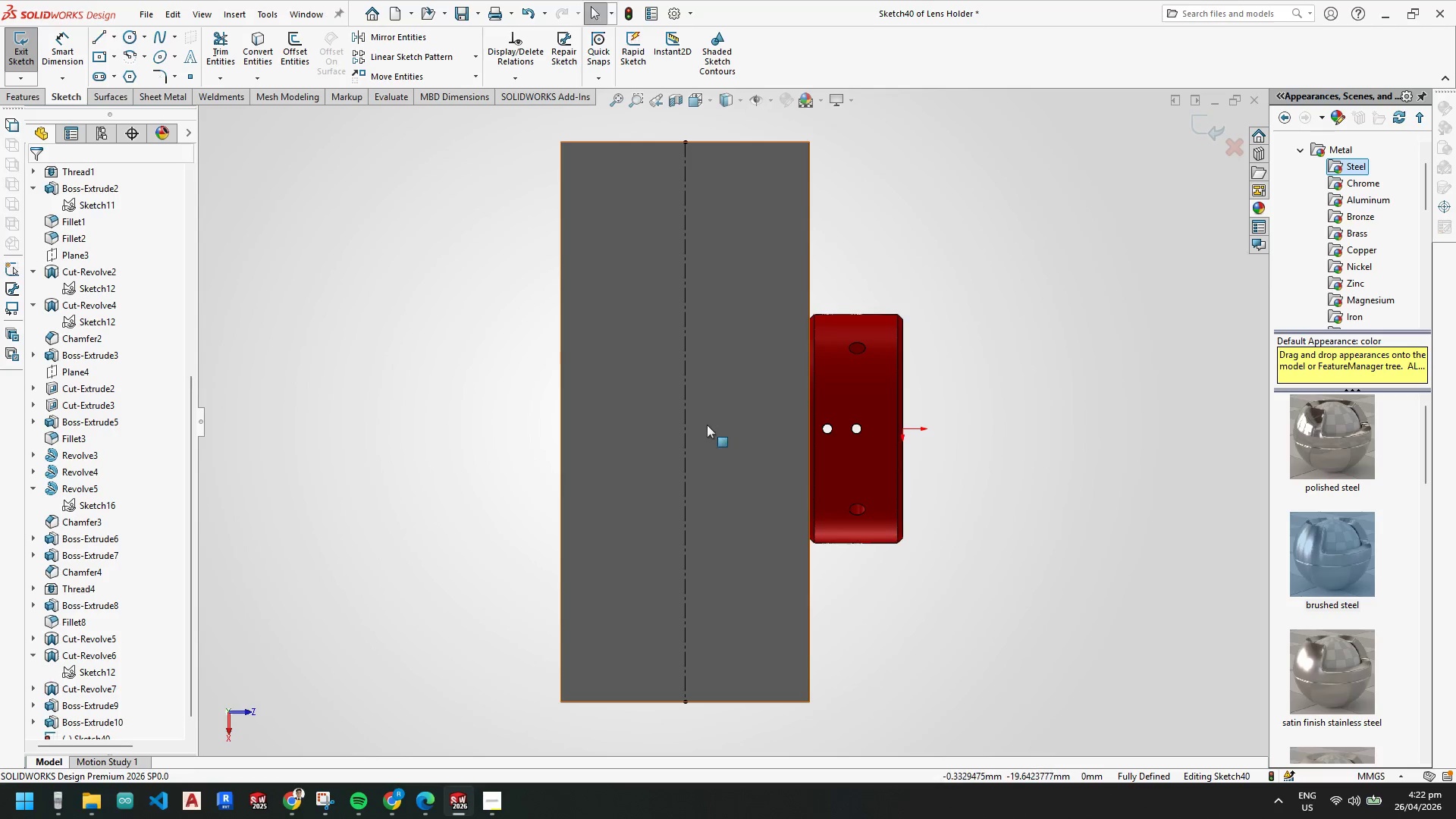 
key(Escape)
 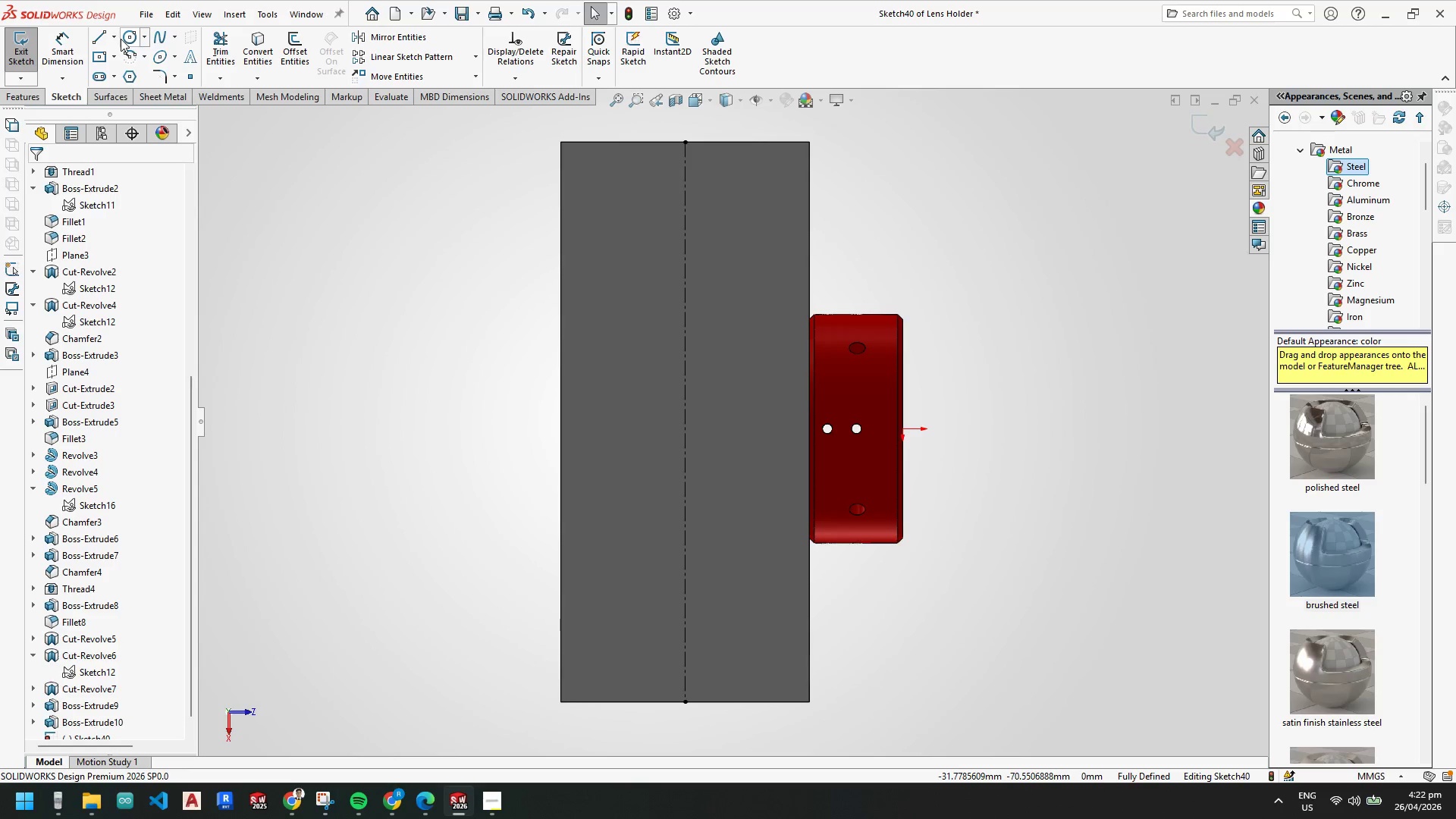 
left_click([128, 36])
 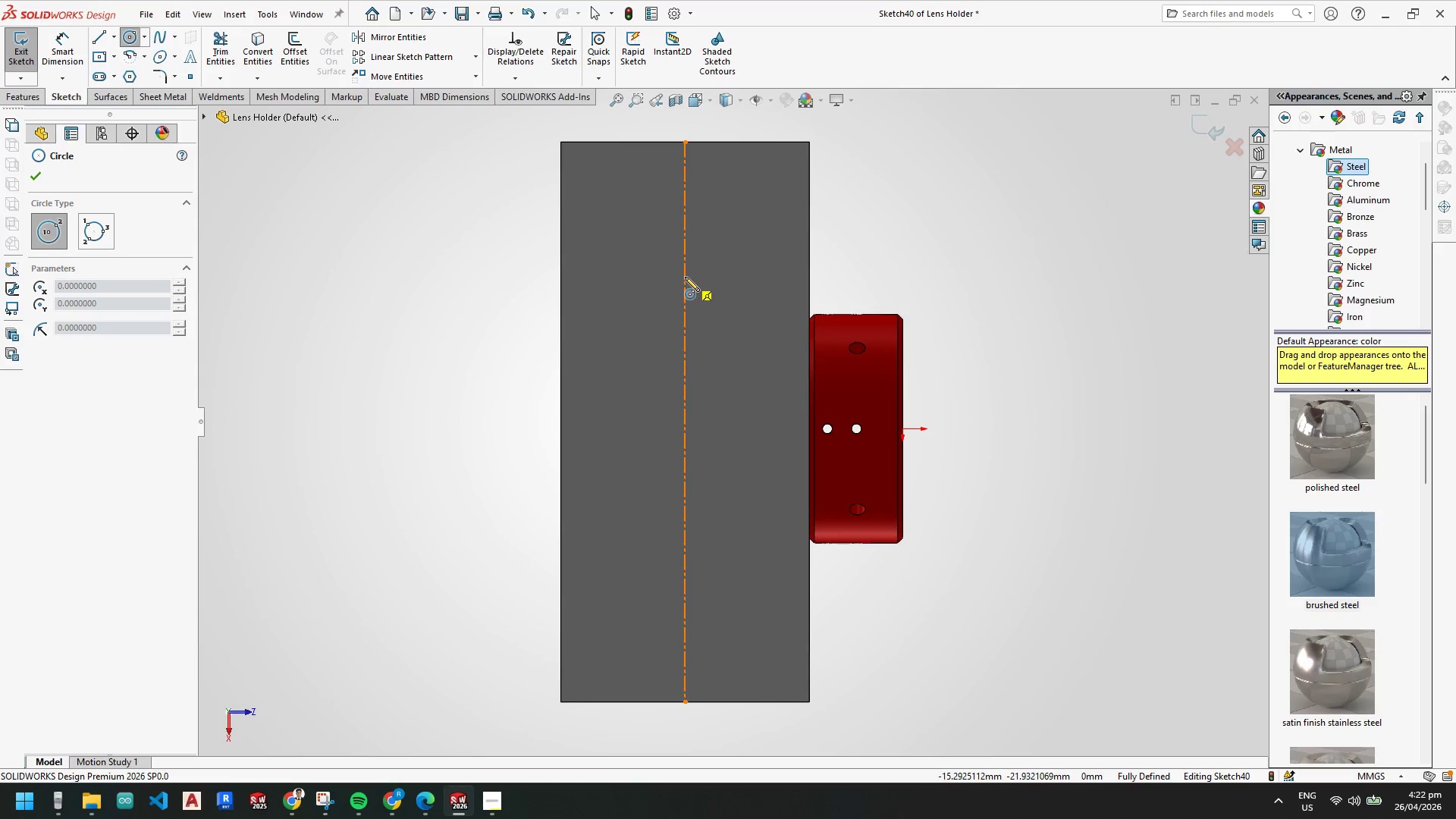 
wait(5.01)
 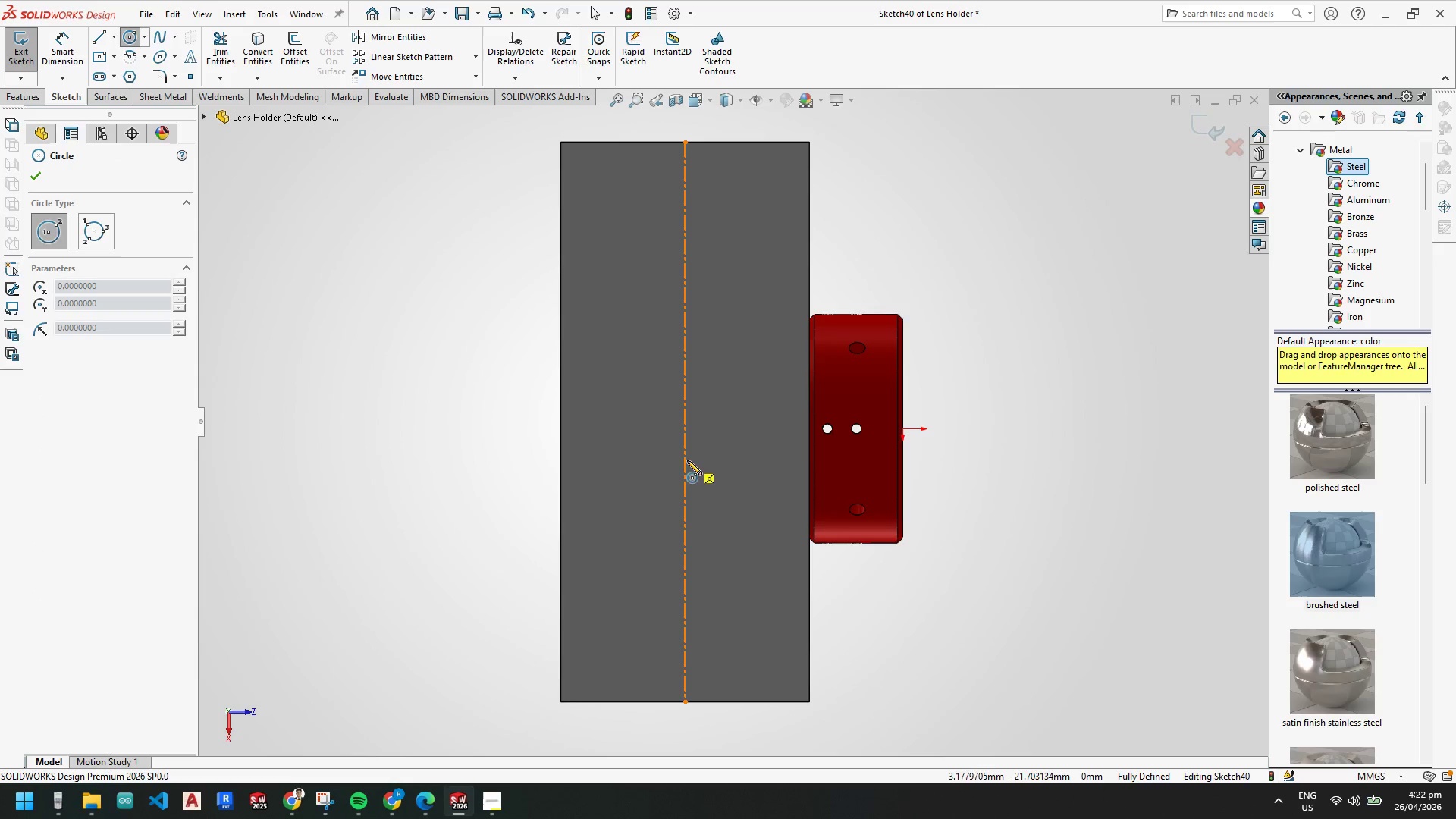 
key(Escape)
 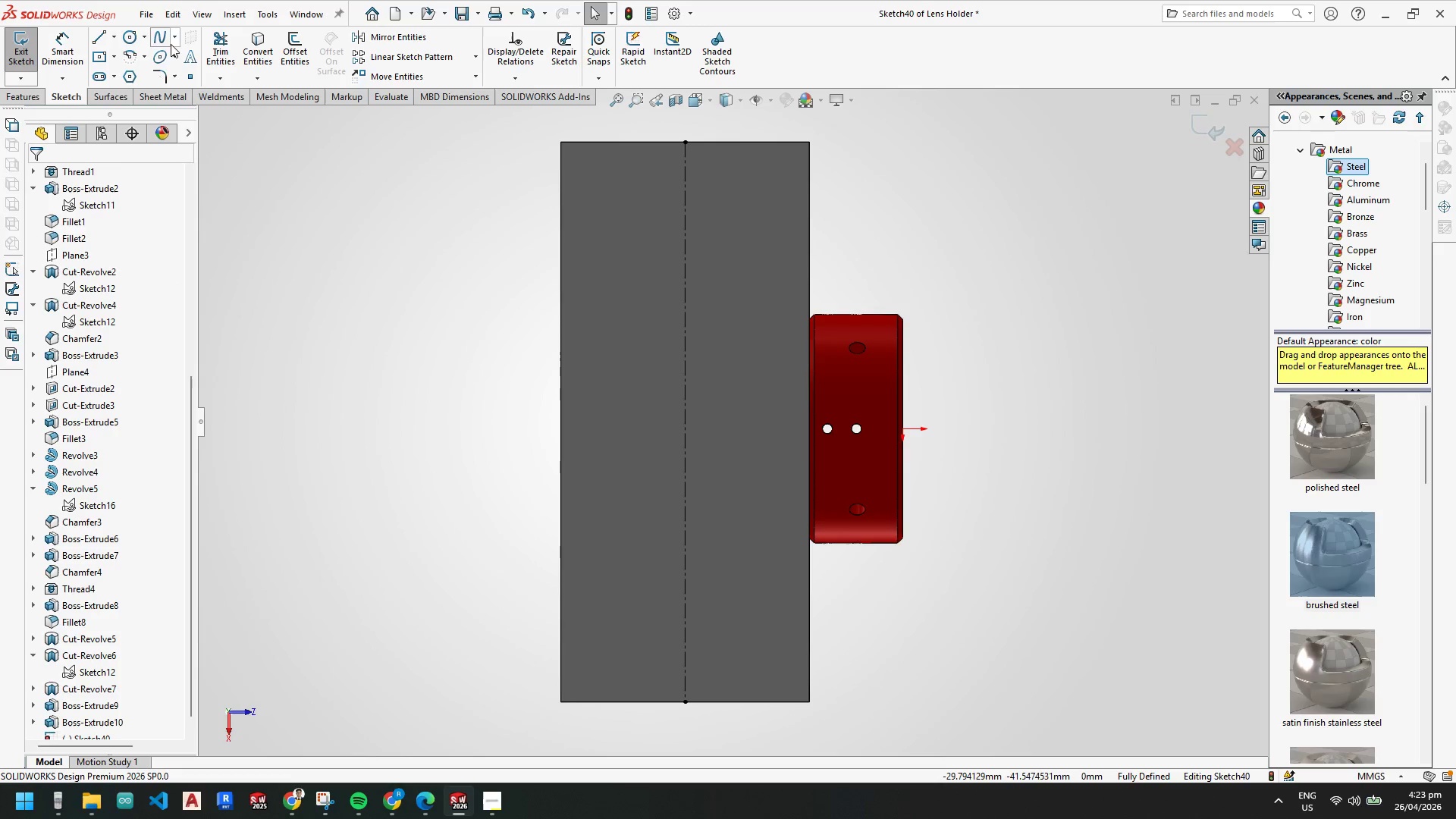 
key(Escape)
 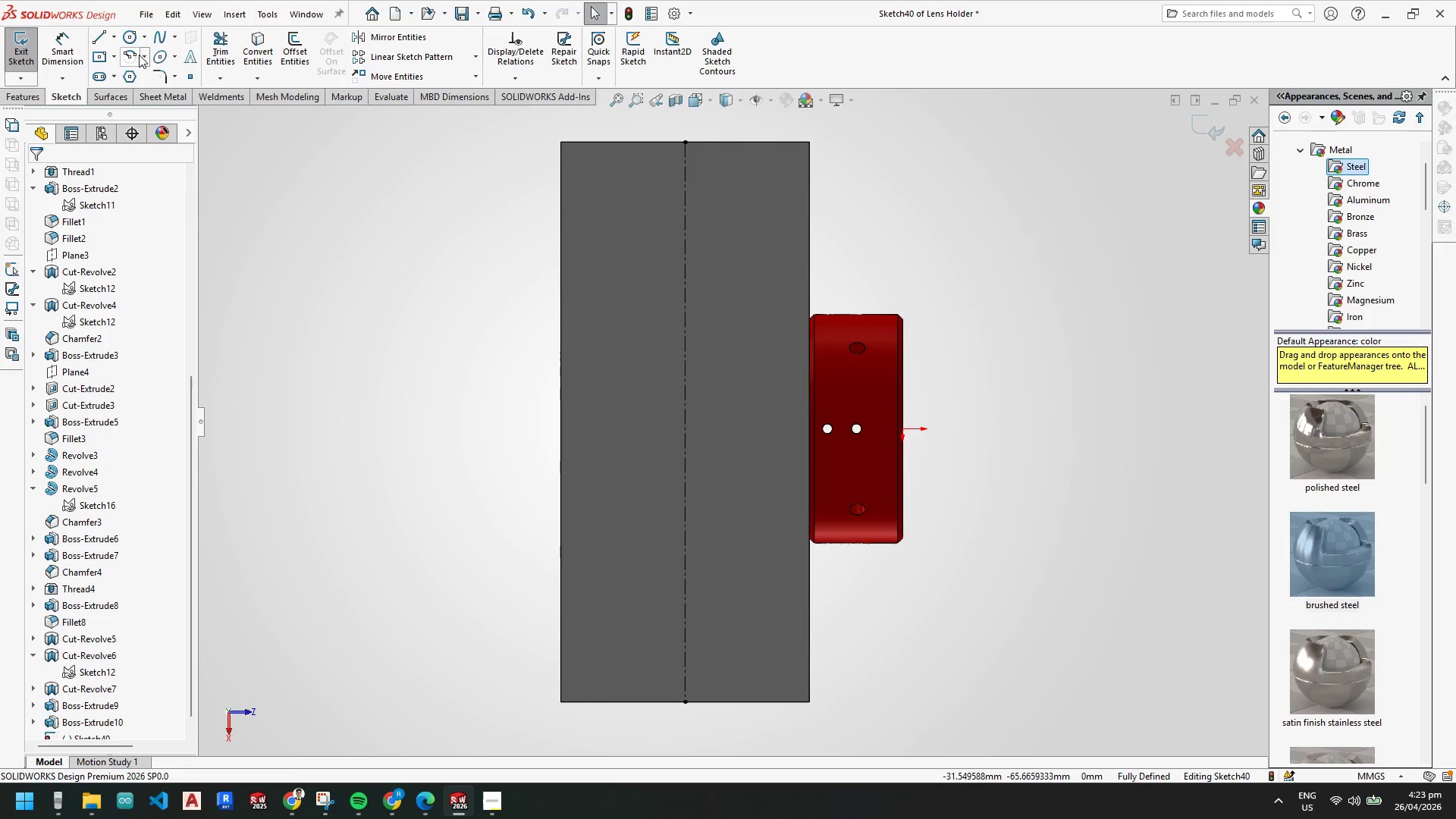 
key(Escape)
 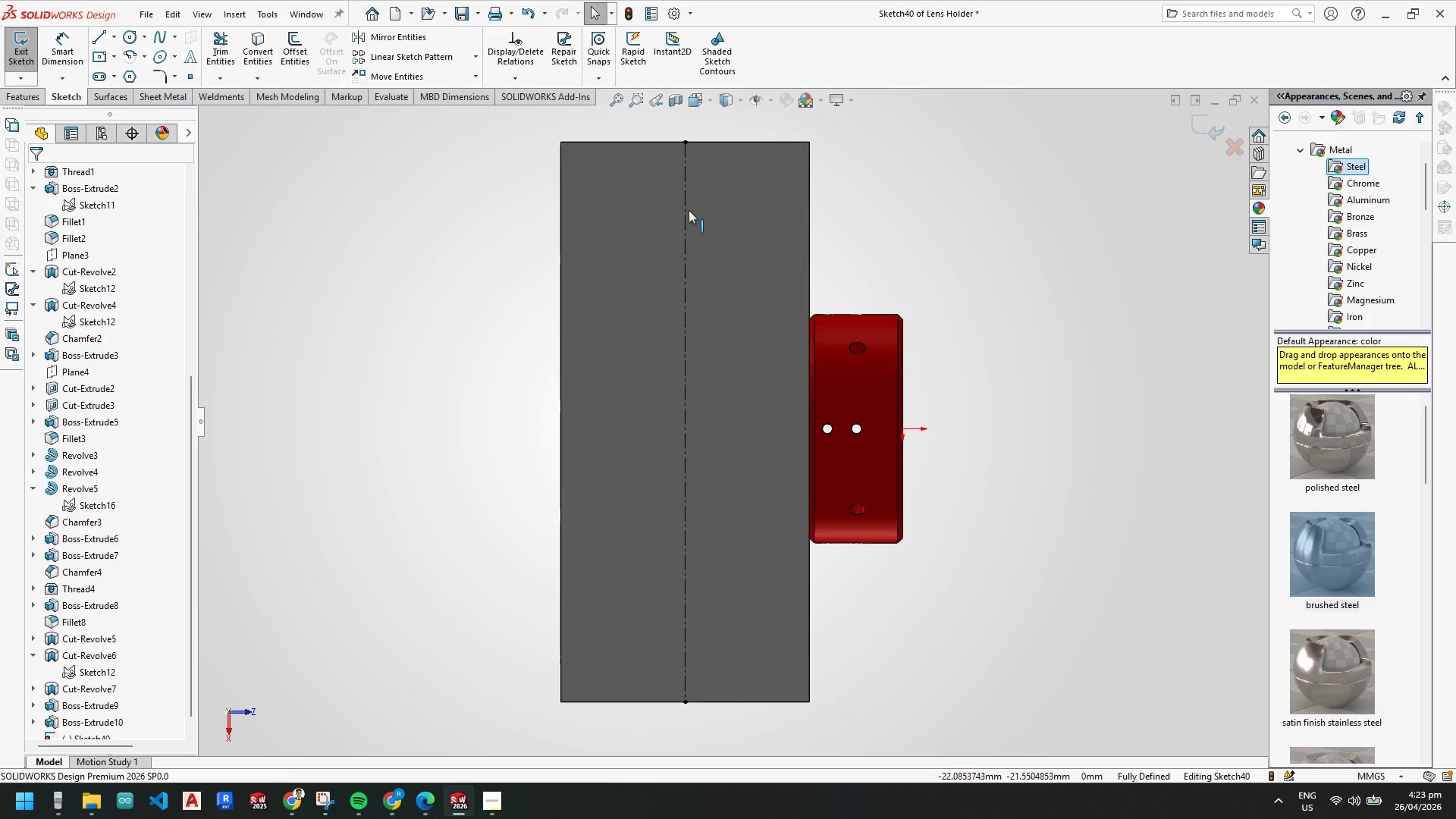 
left_click([686, 214])
 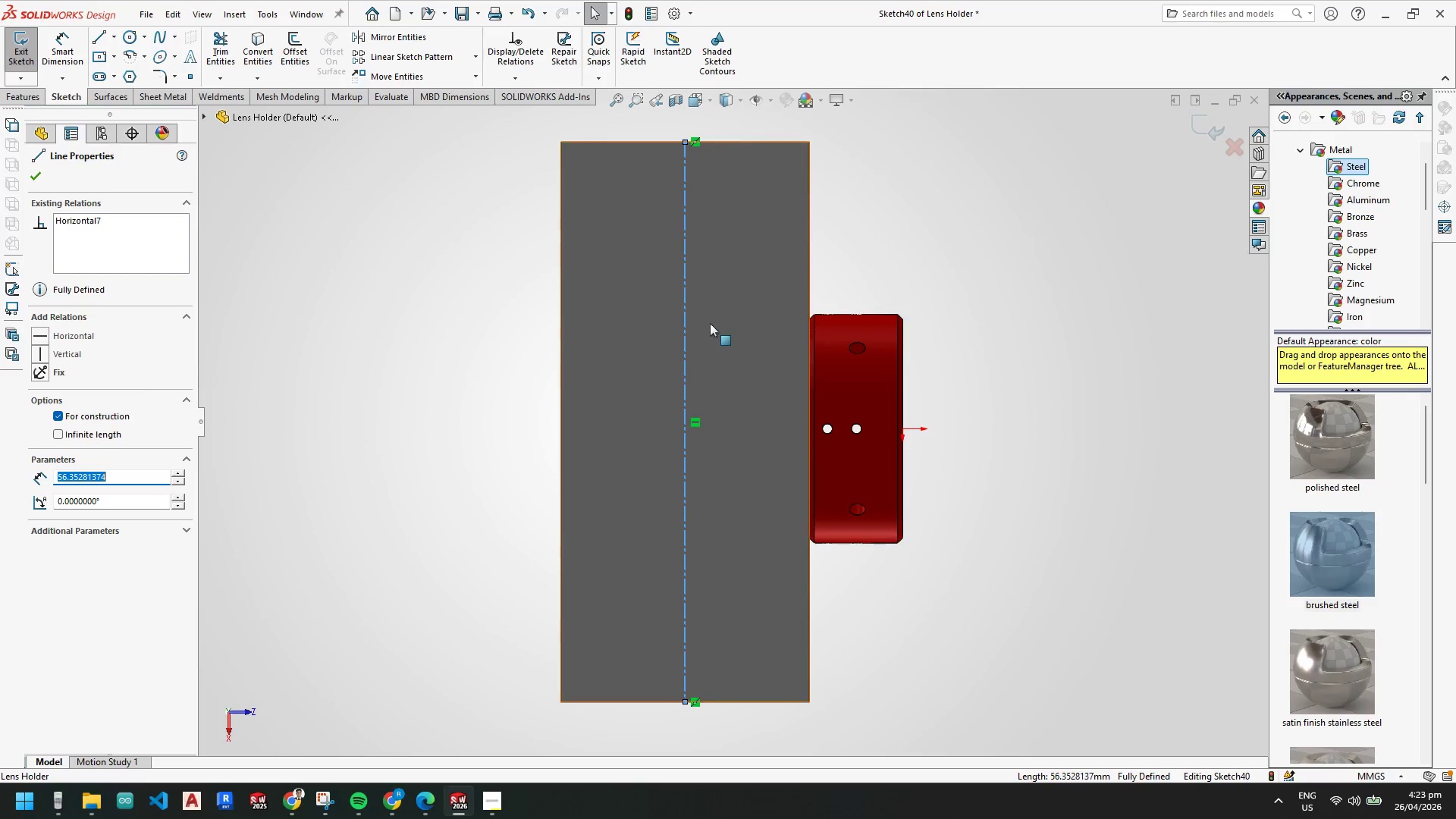 
key(Escape)
 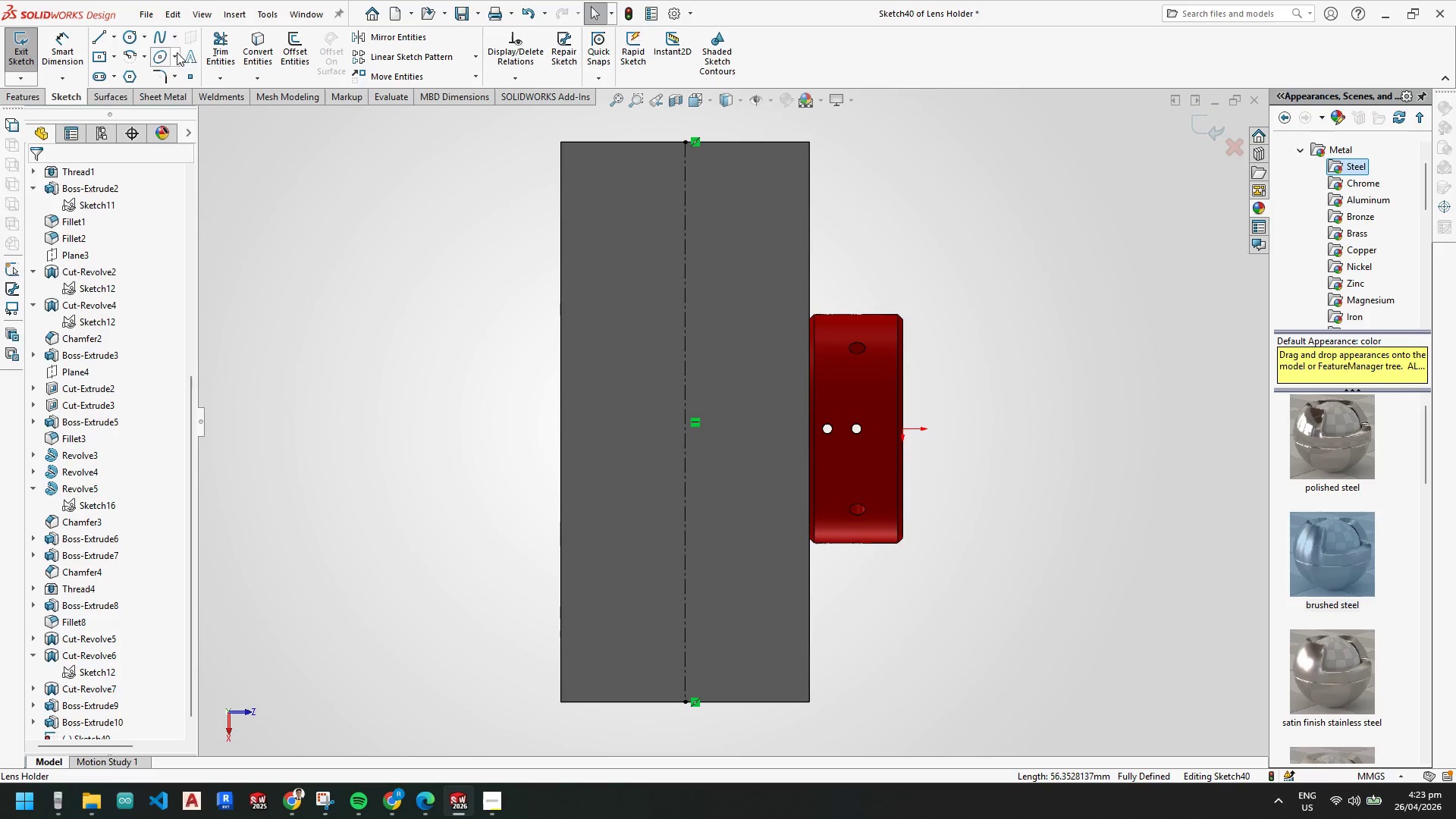 
key(Escape)
 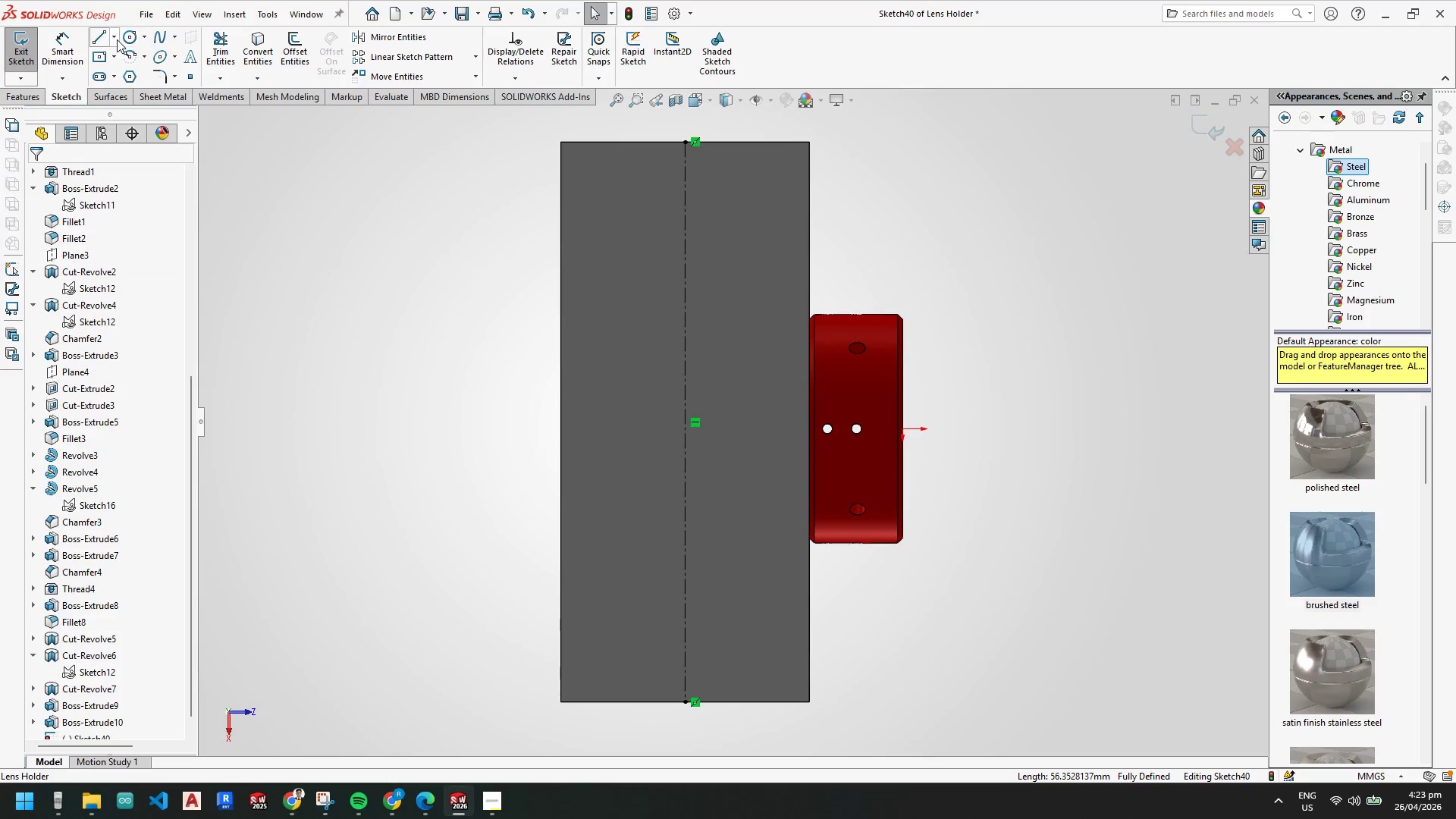 
left_click([117, 39])
 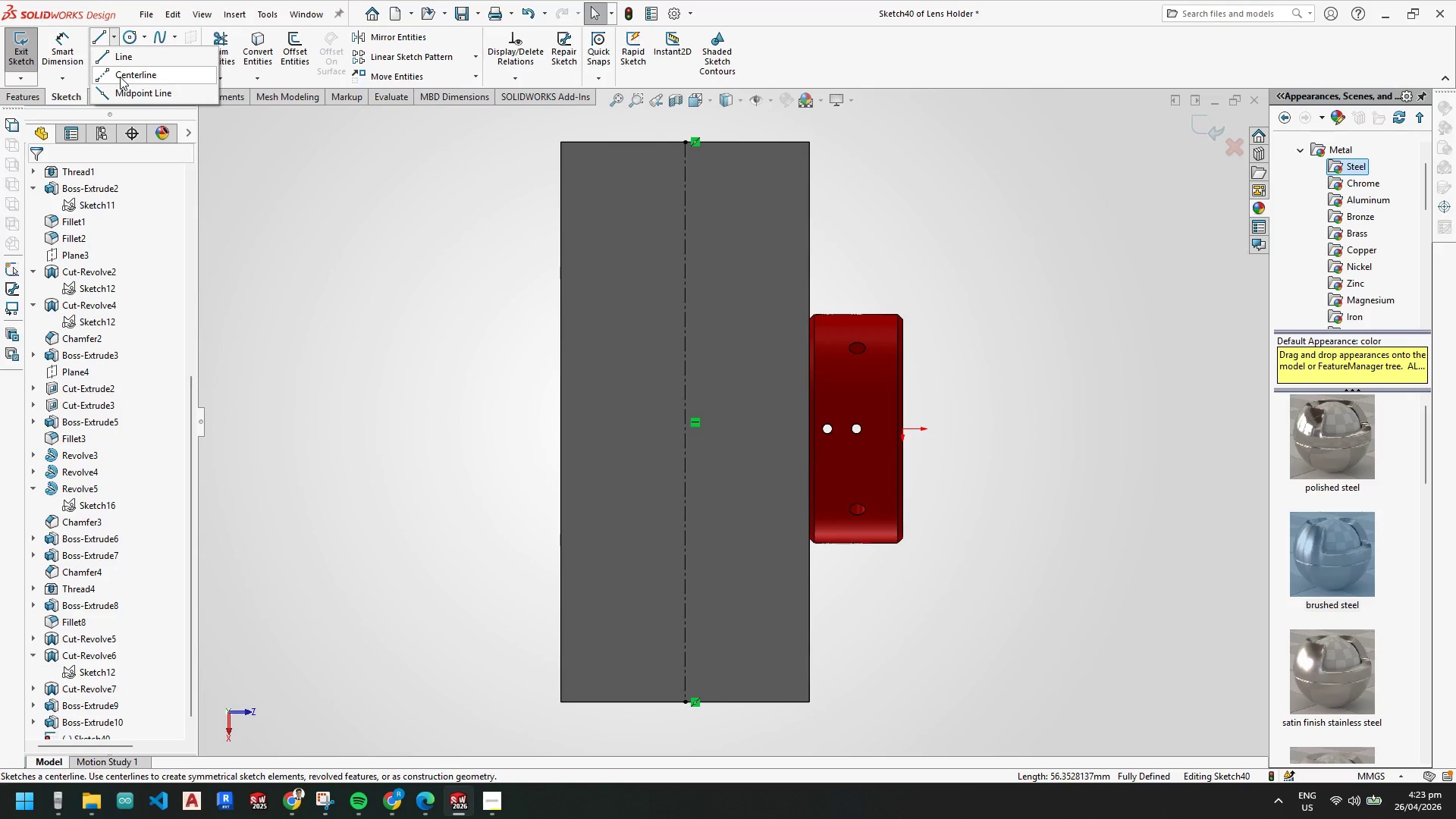 
key(Escape)
 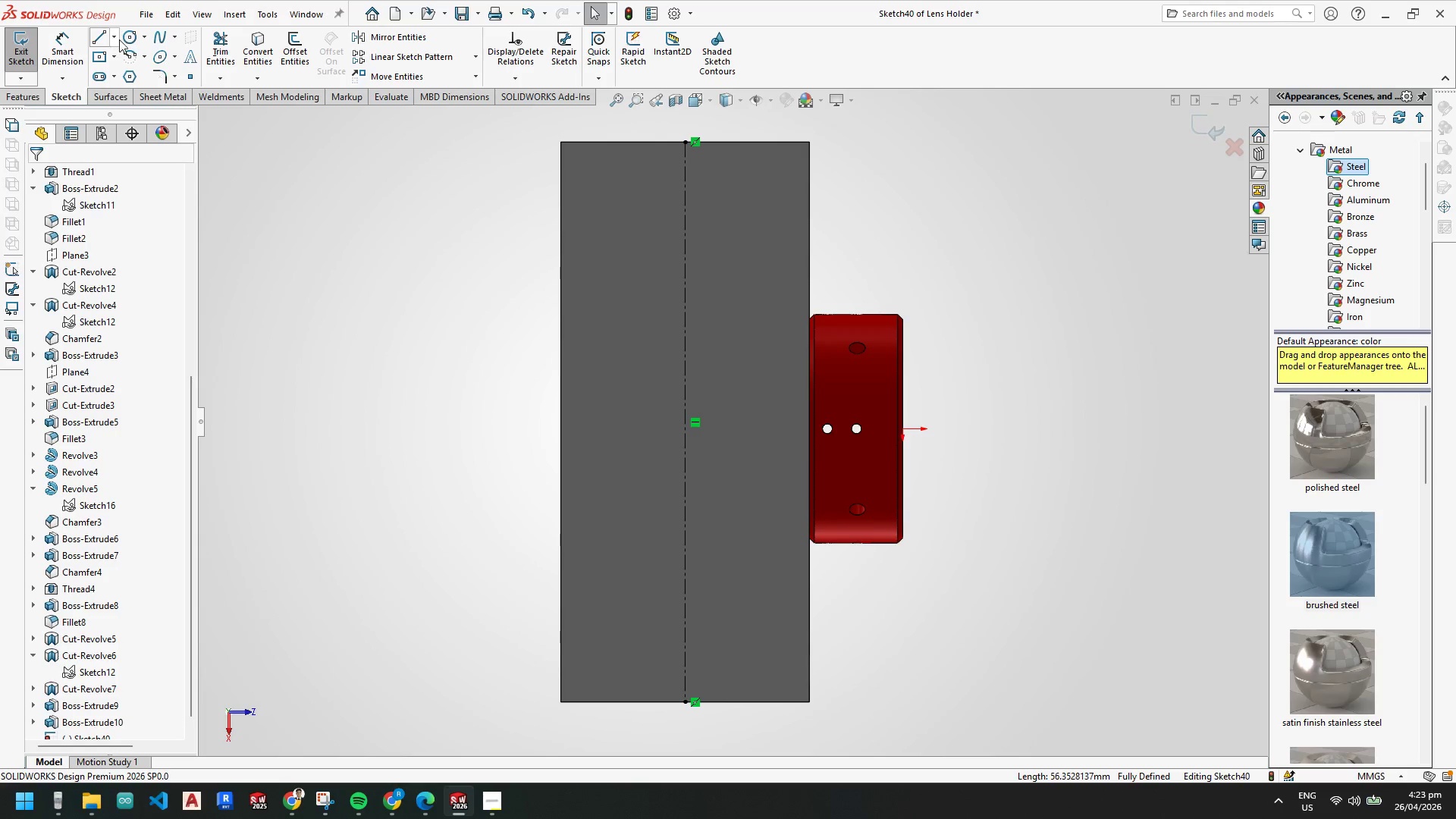 
mouse_move([141, 38])
 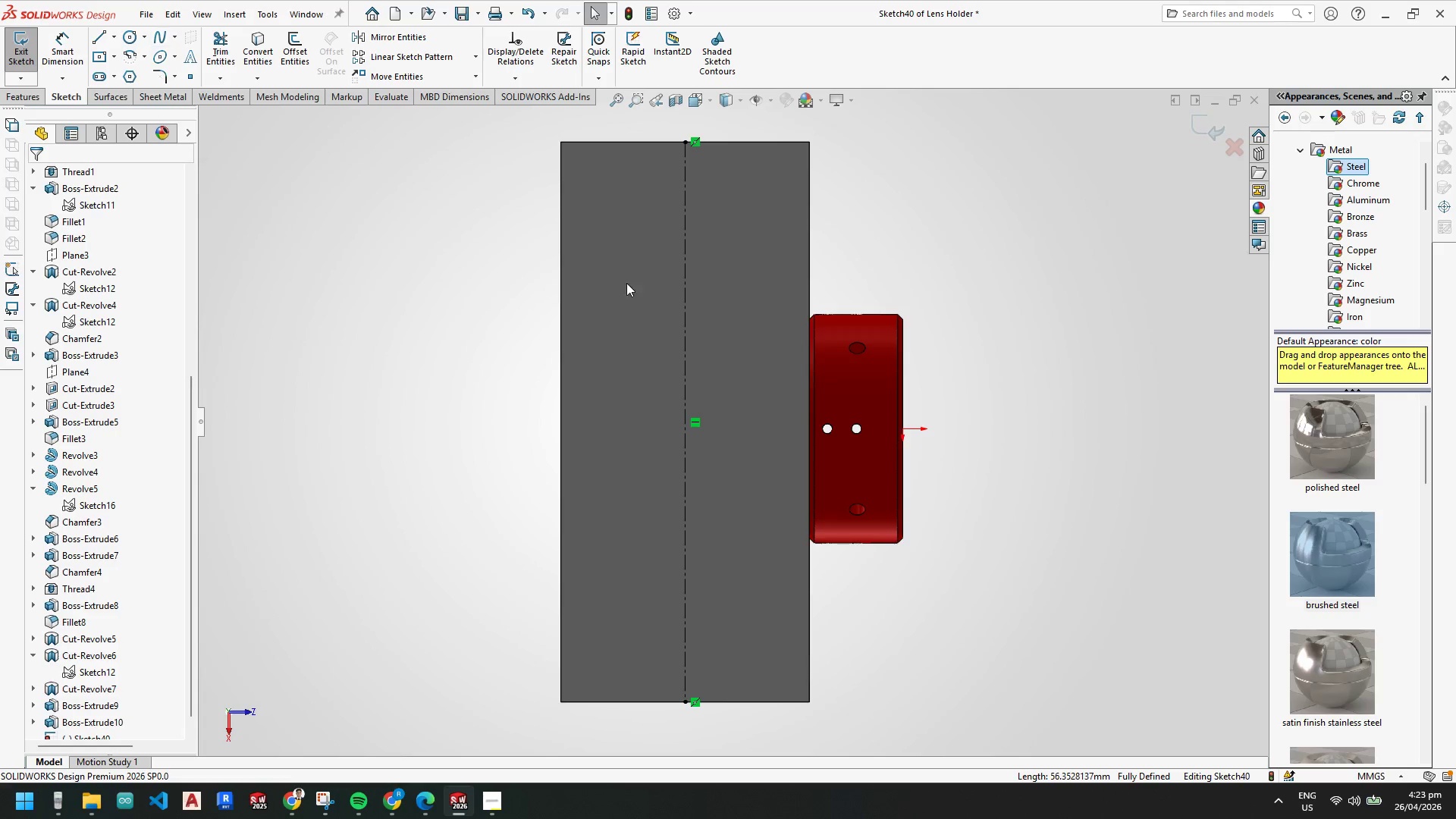 
key(Escape)
 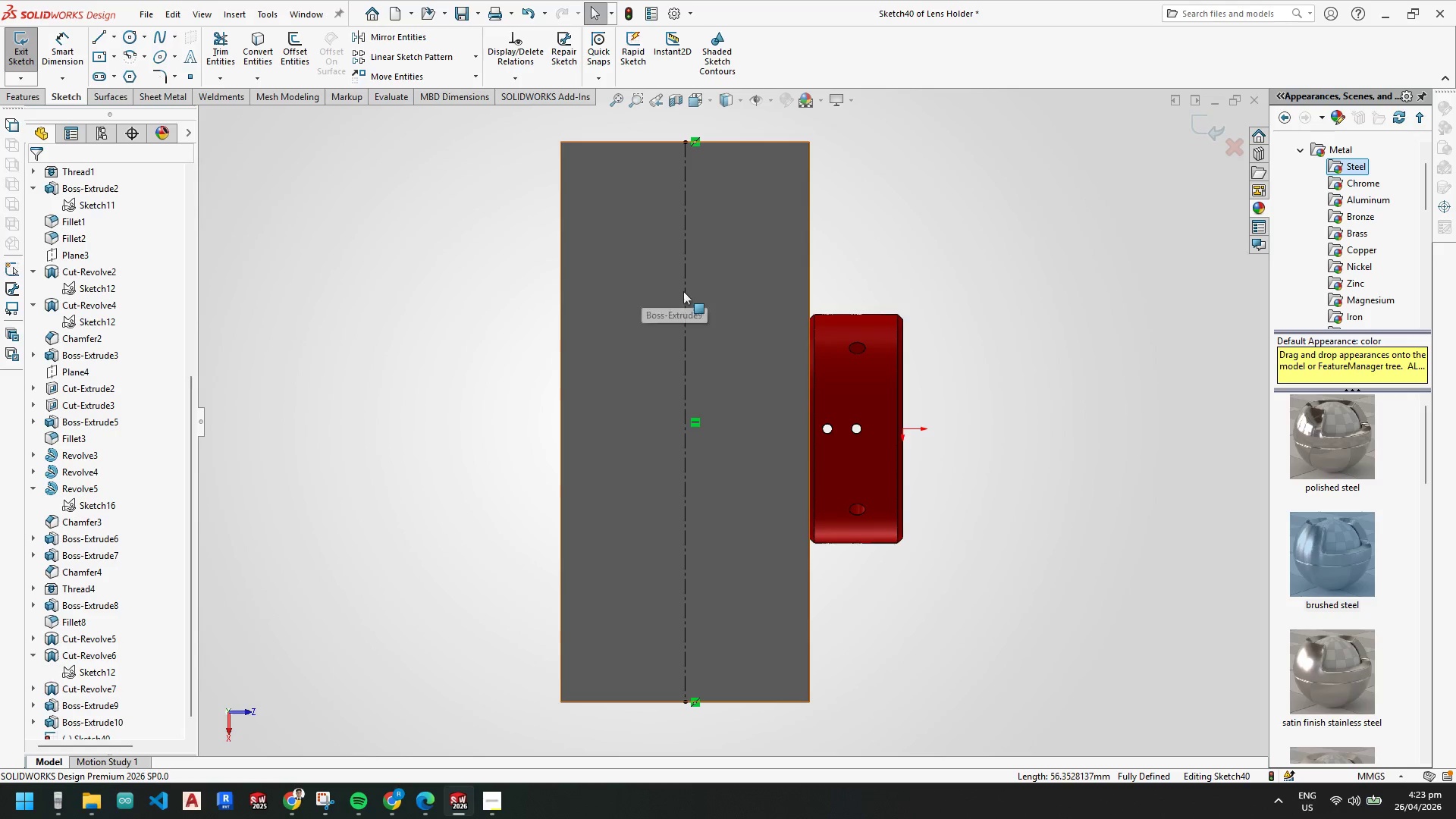 
left_click([686, 281])
 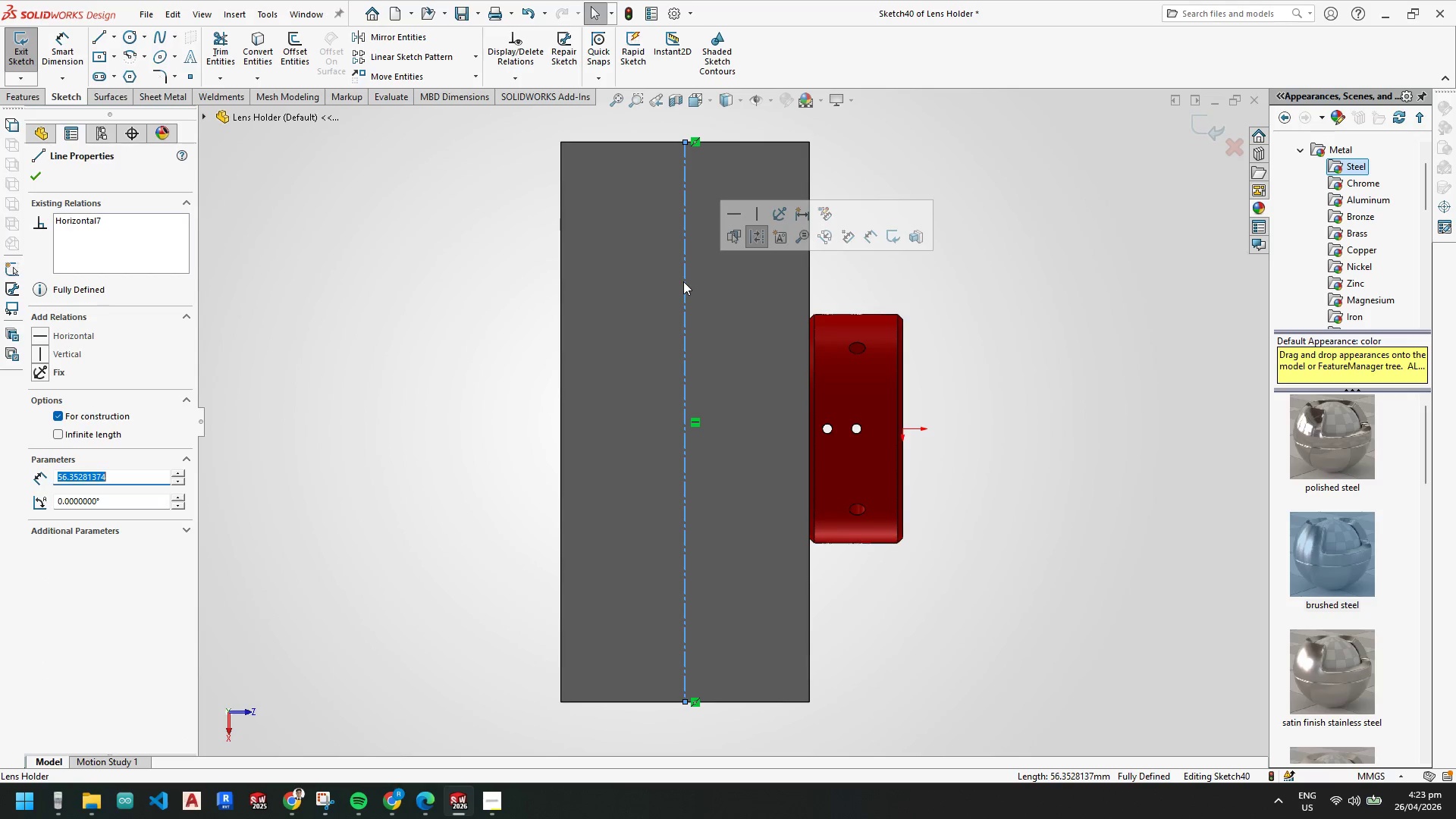 
key(Escape)
 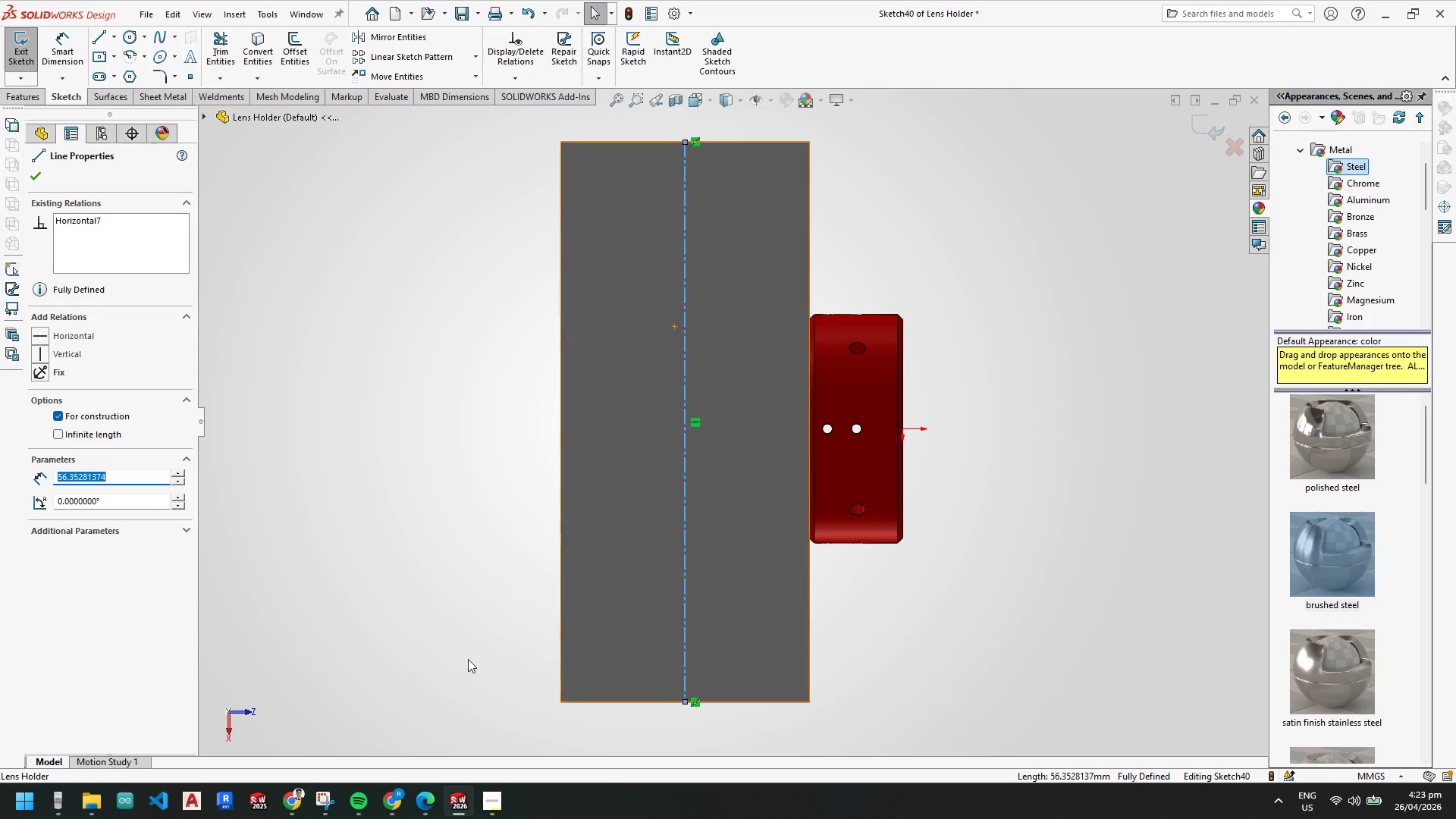 
key(Escape)
 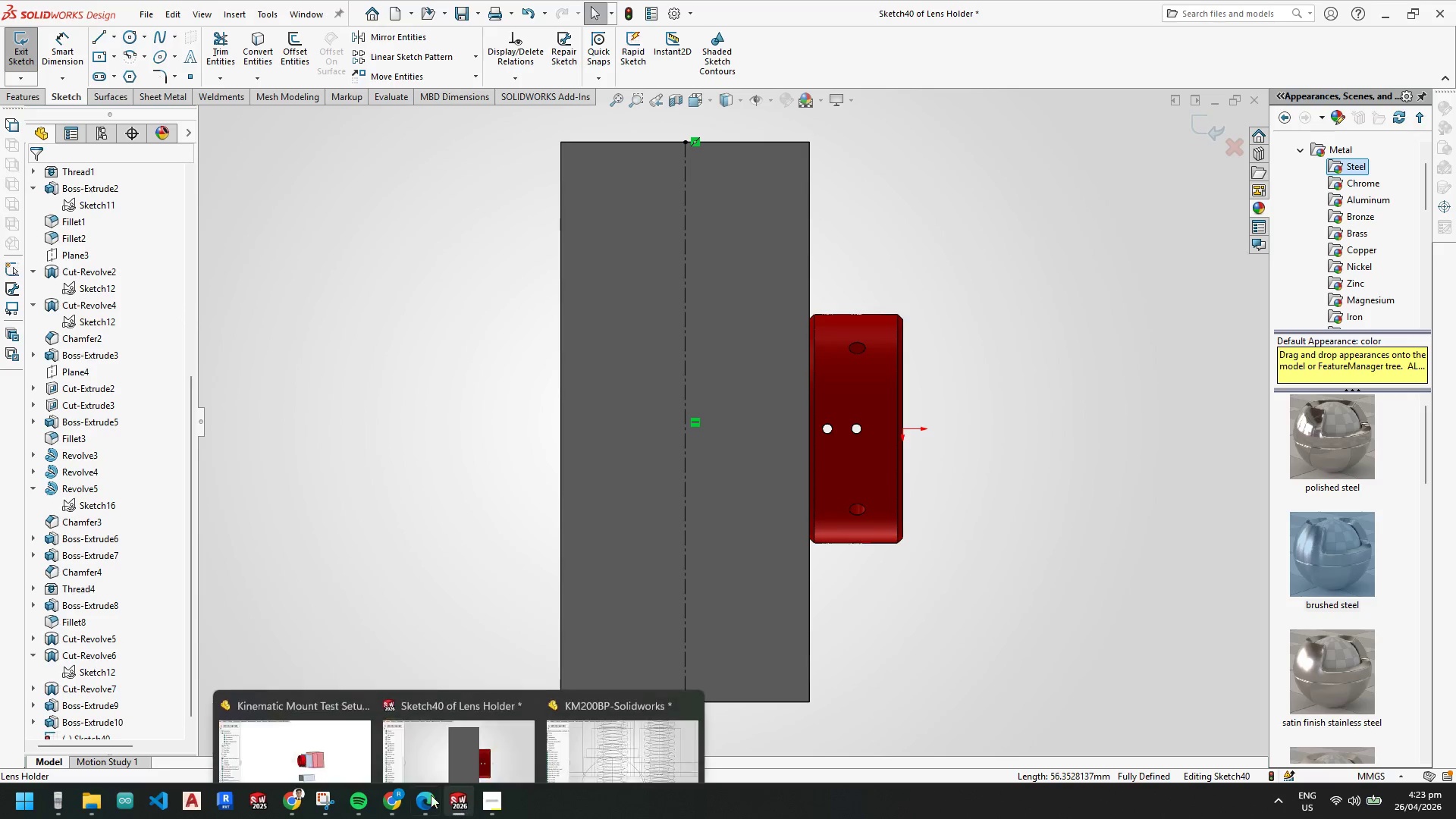 
left_click([318, 741])
 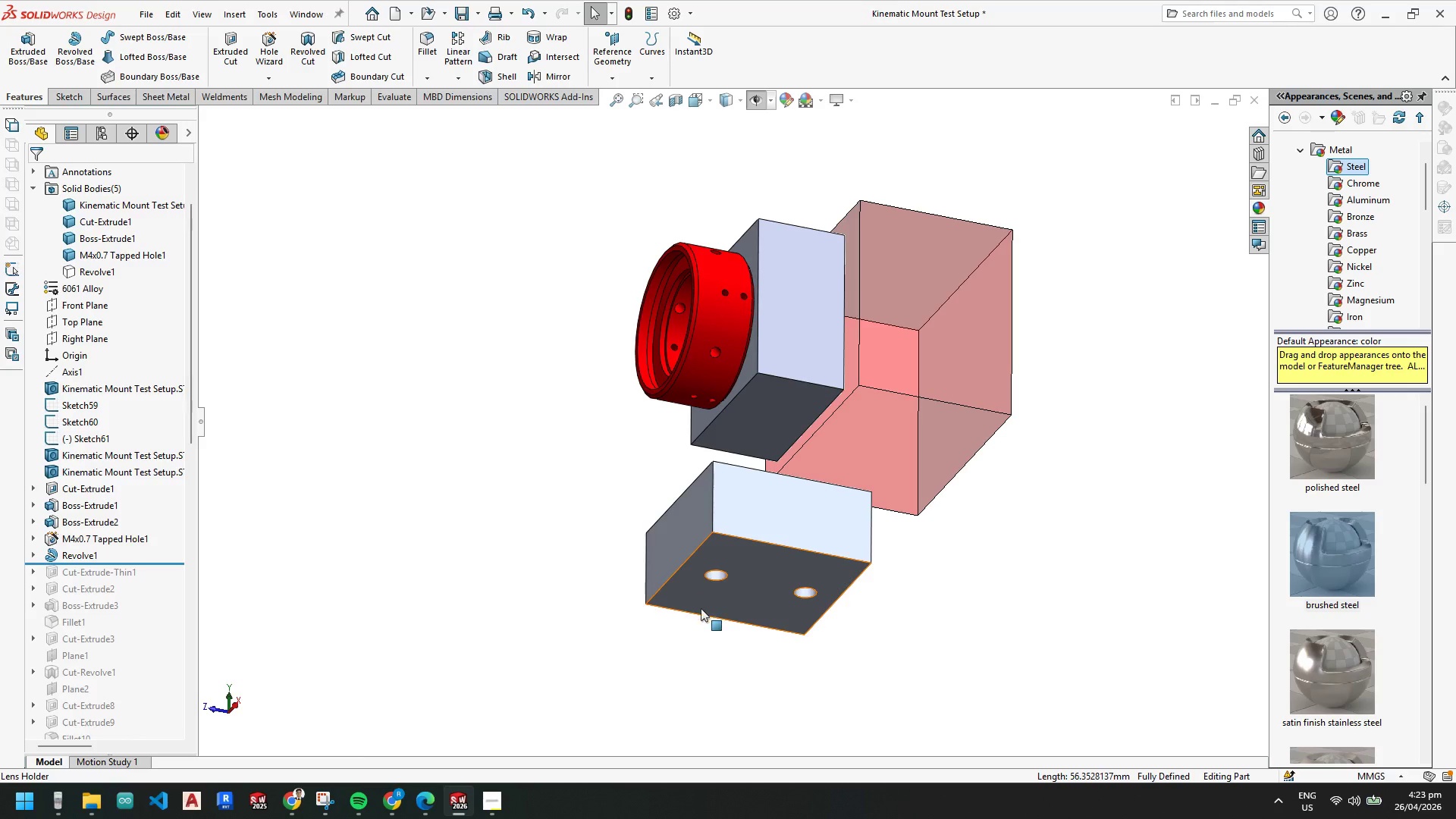 
scroll: coordinate [690, 369], scroll_direction: down, amount: 4.0
 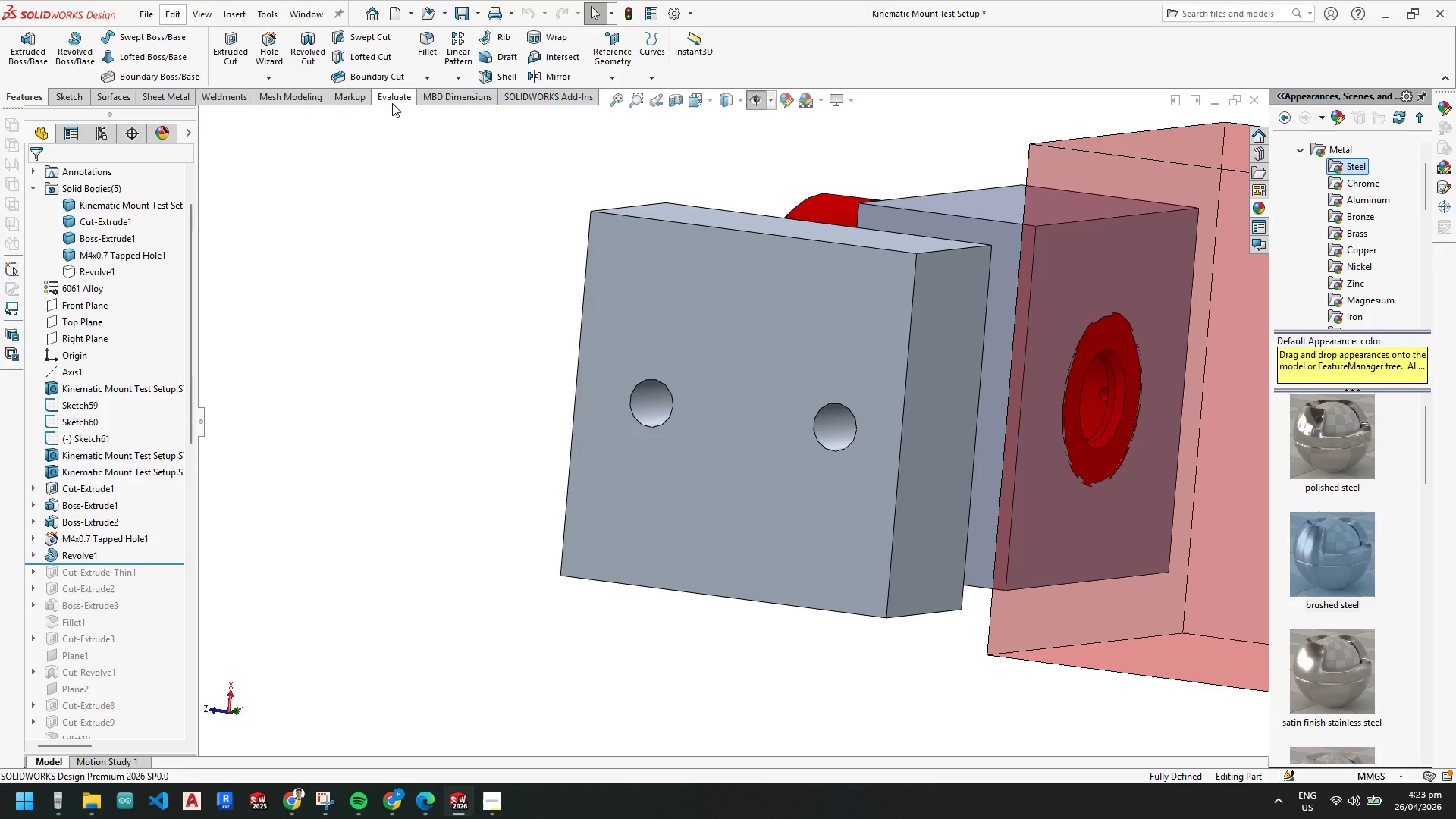 
left_click([127, 54])
 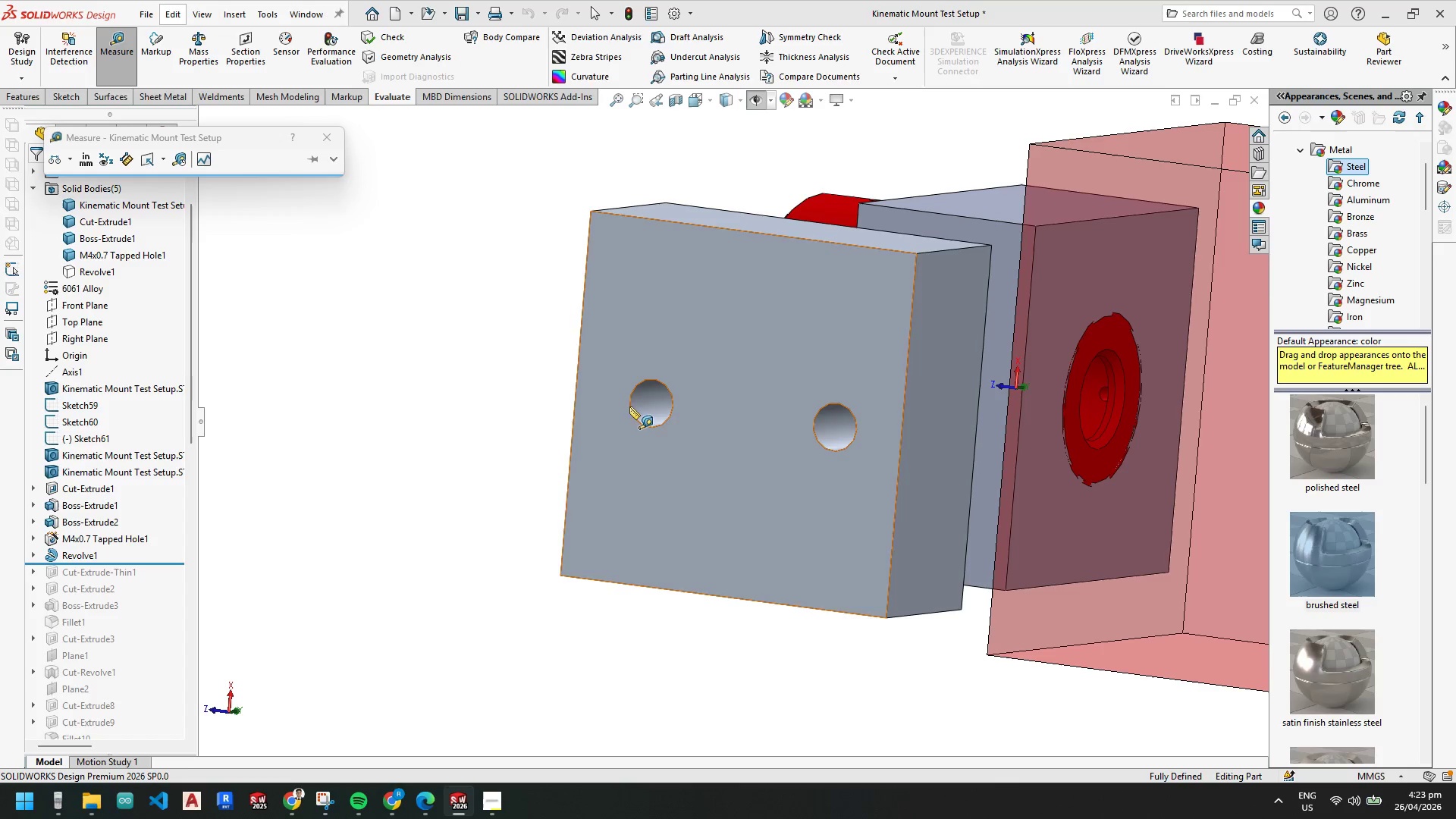 
left_click([638, 403])
 